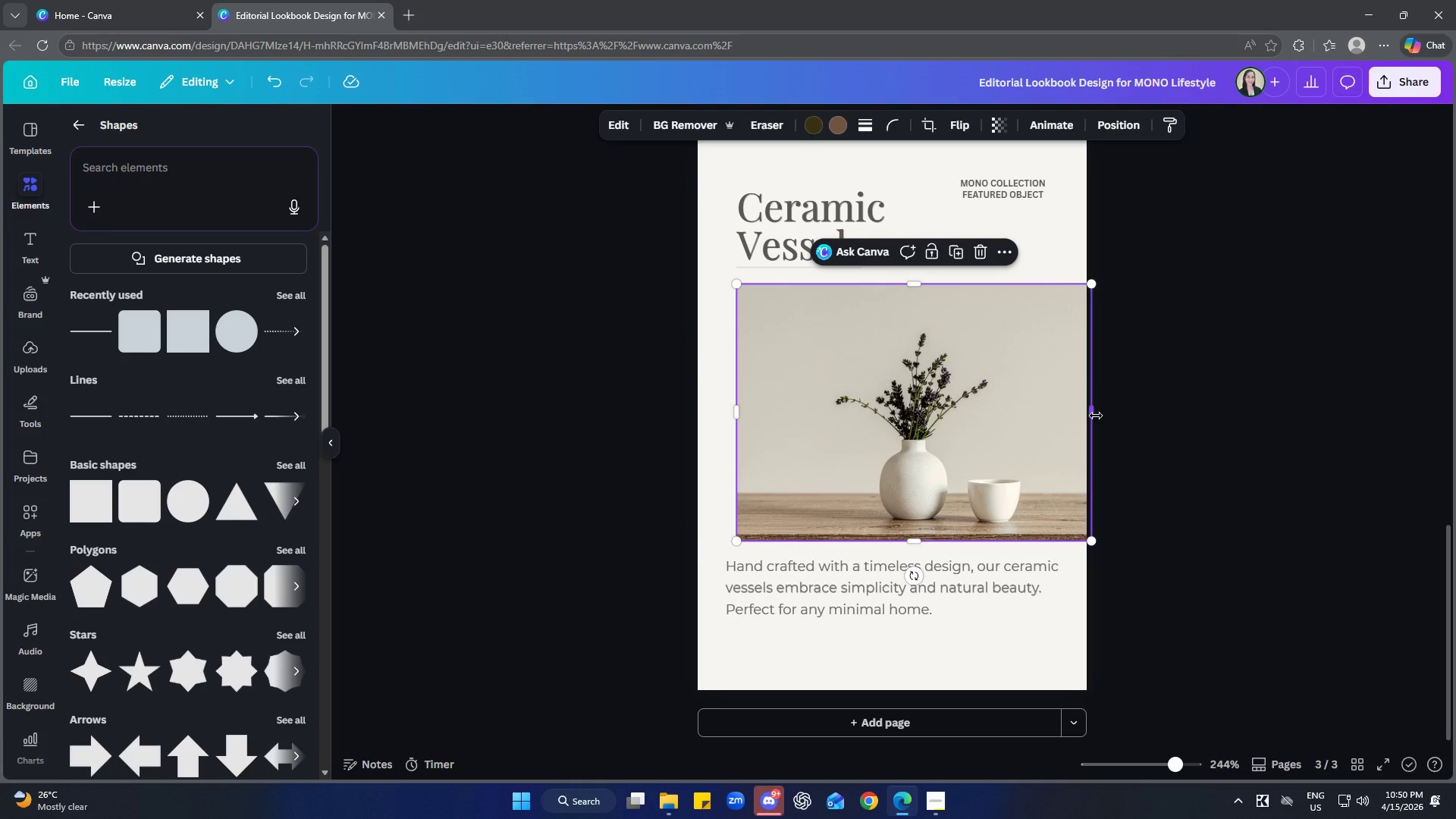 
left_click_drag(start_coordinate=[1096, 416], to_coordinate=[1060, 421])
 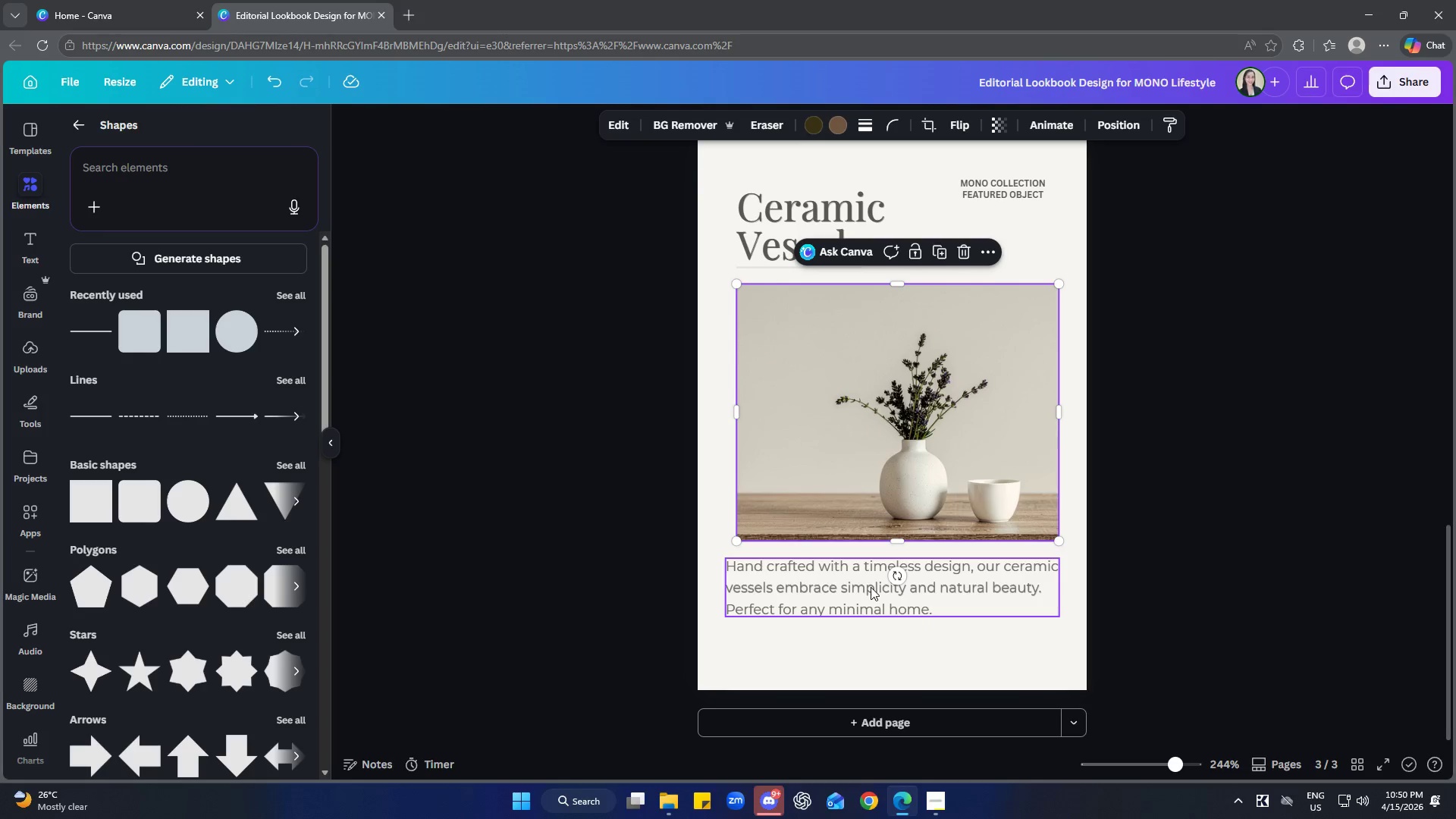 
left_click_drag(start_coordinate=[839, 597], to_coordinate=[850, 607])
 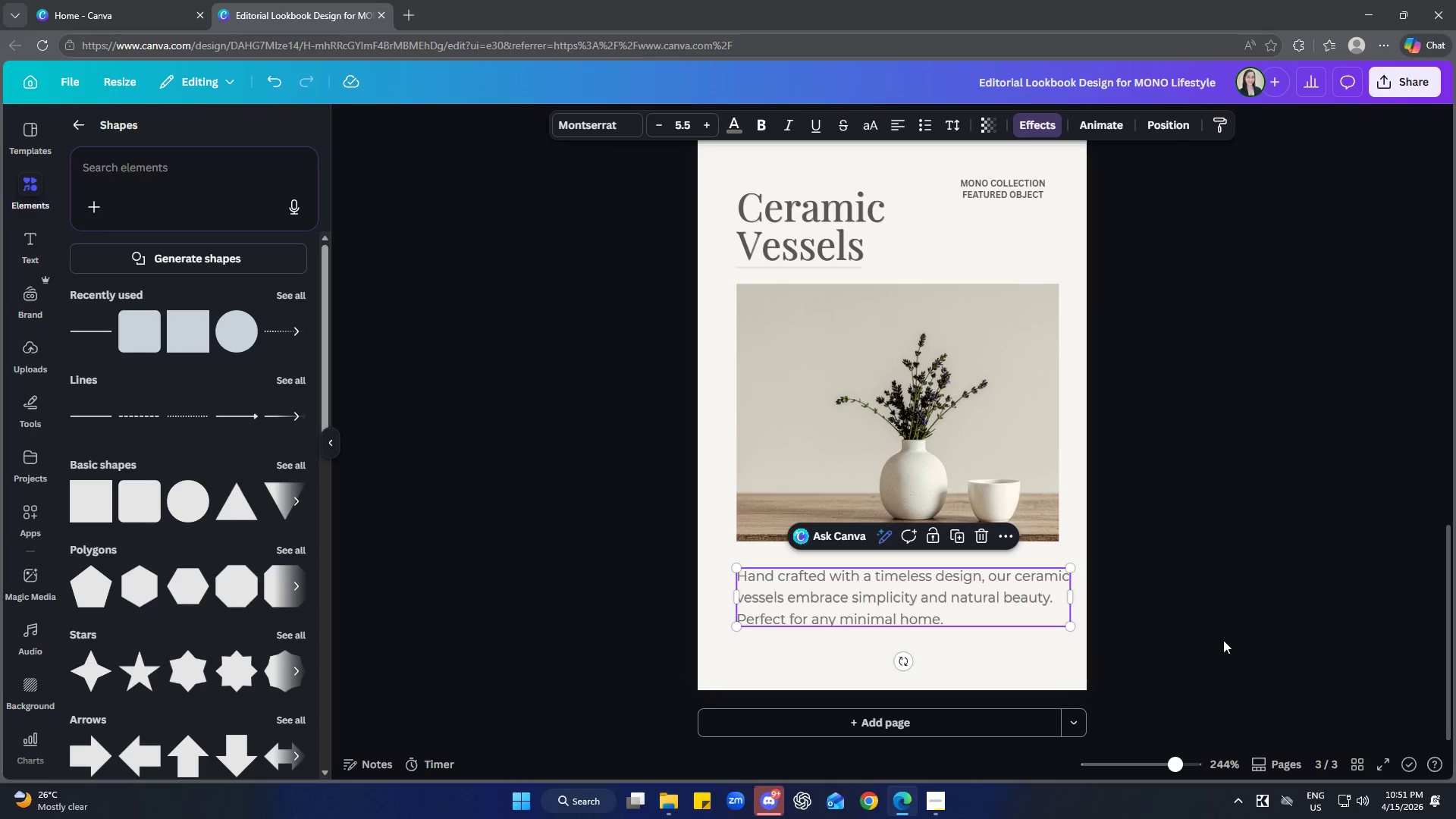 
left_click([1282, 641])
 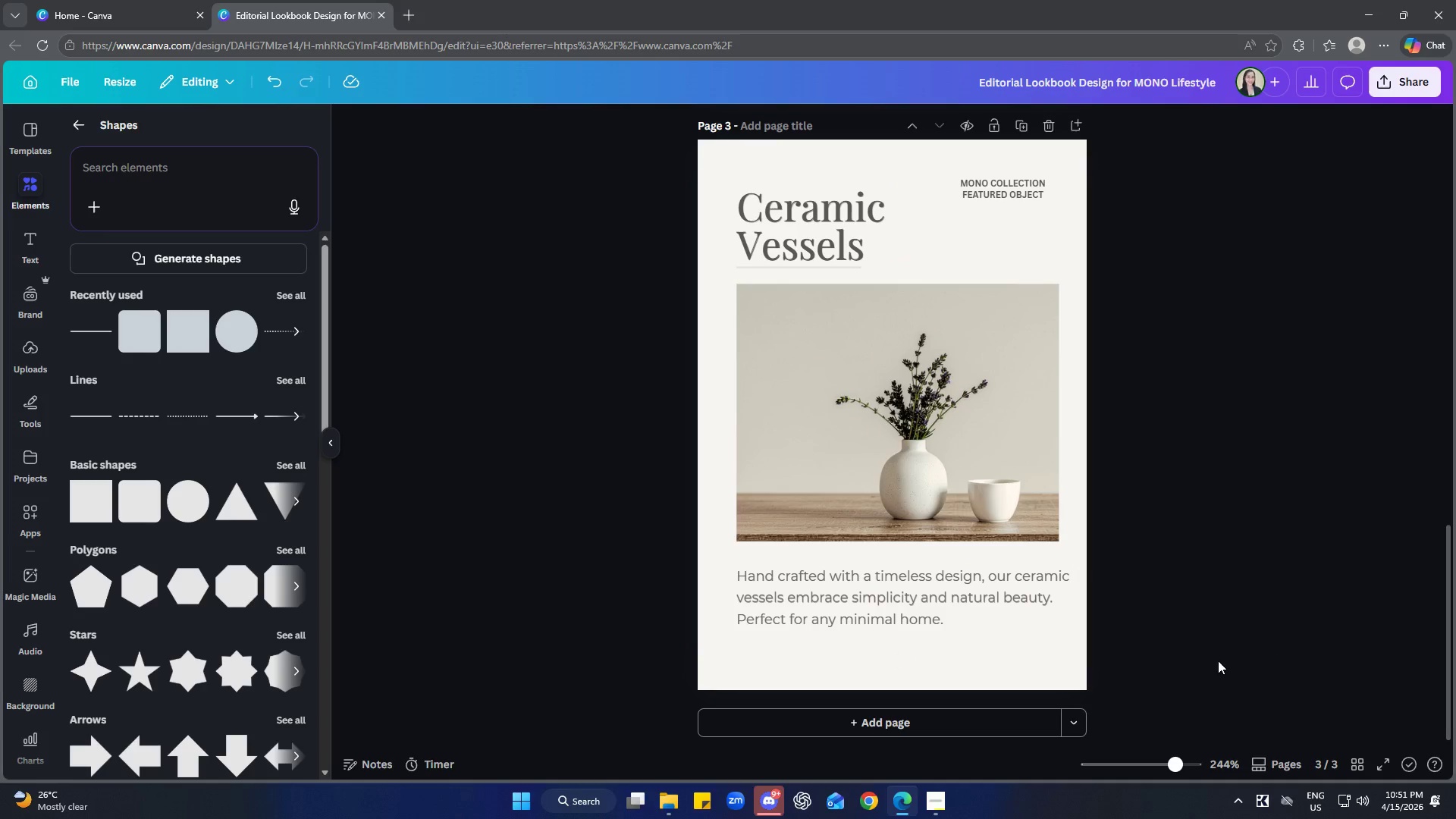 
left_click([981, 588])
 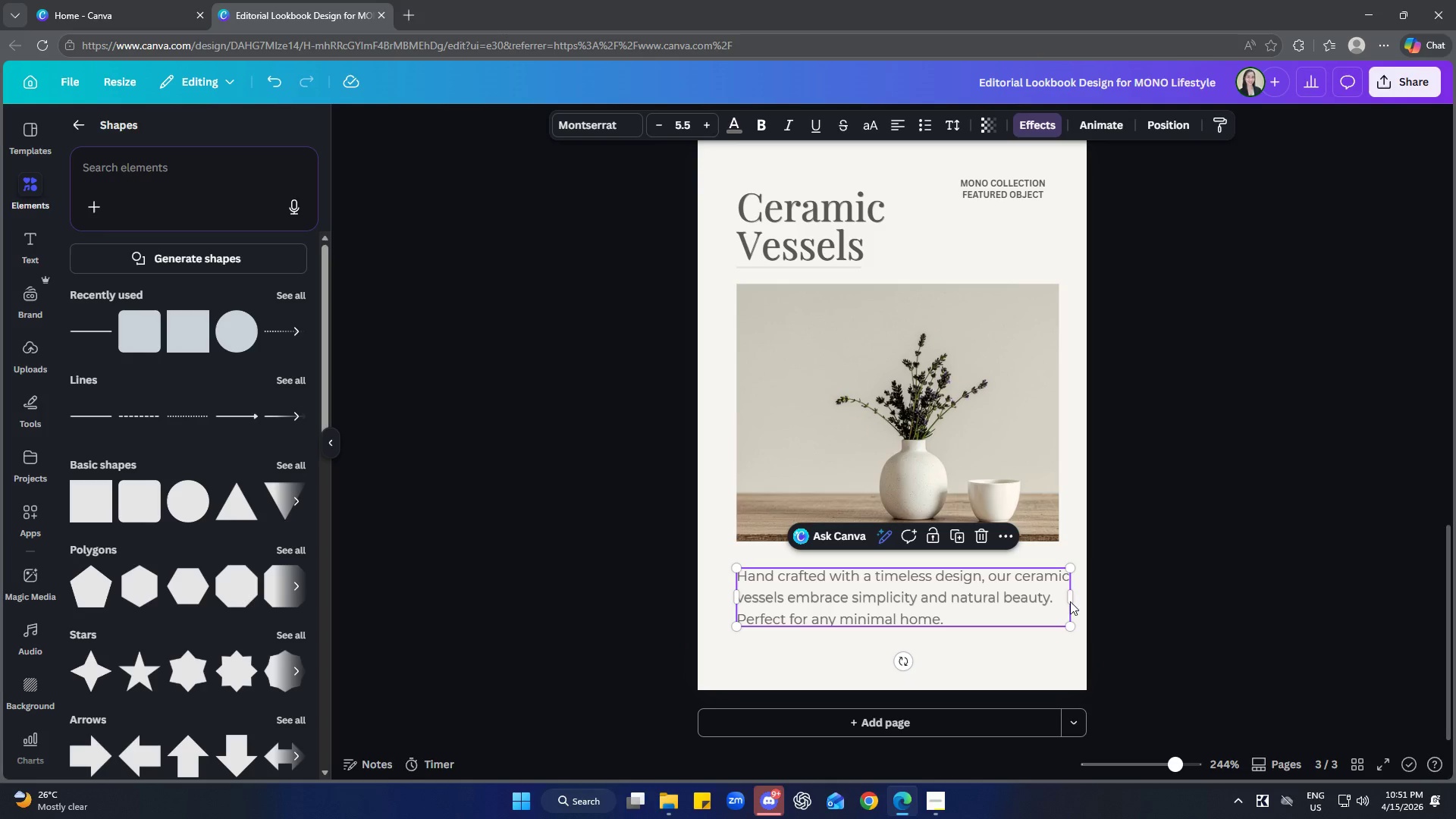 
left_click_drag(start_coordinate=[1071, 601], to_coordinate=[1050, 601])
 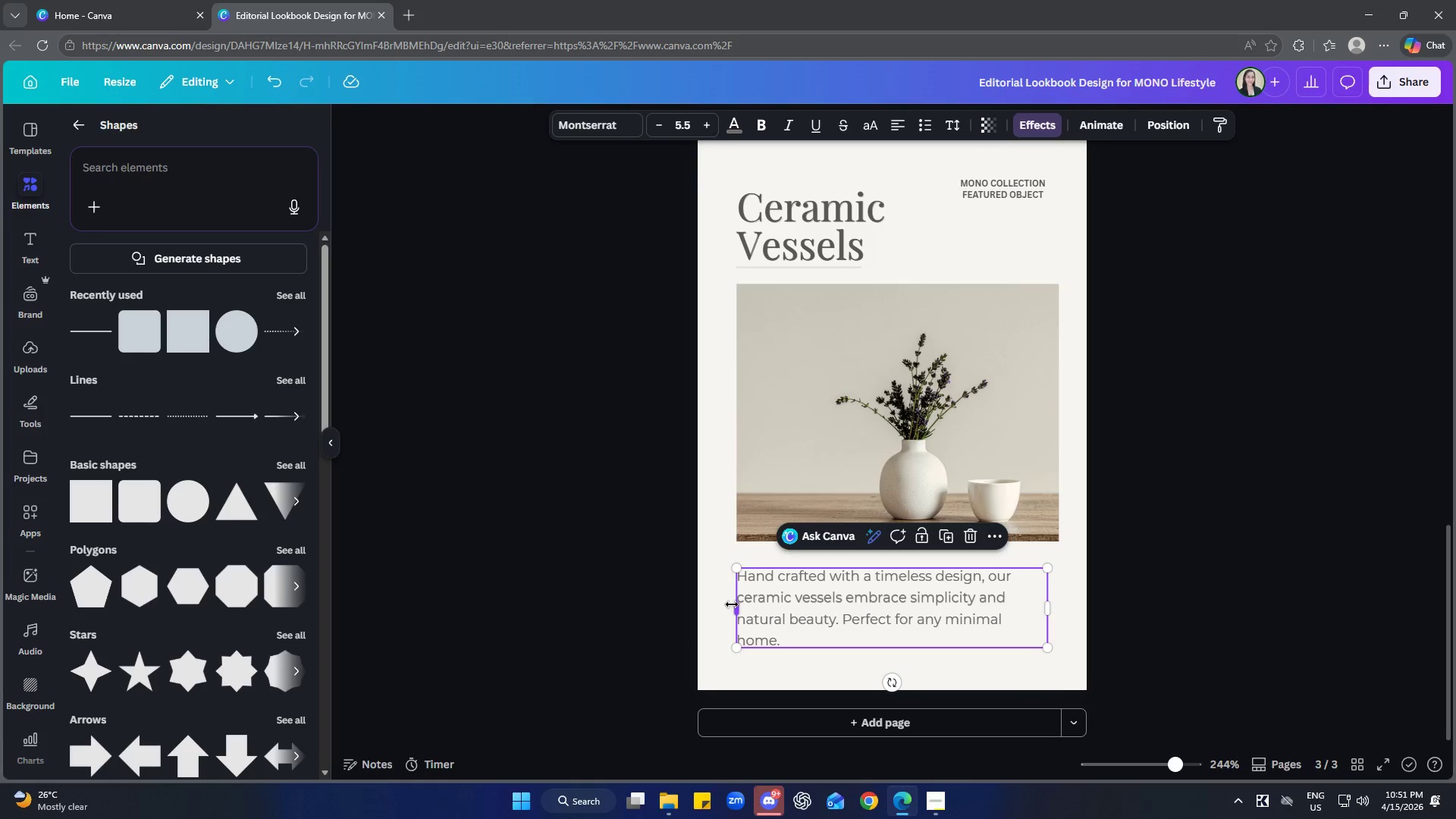 
left_click_drag(start_coordinate=[736, 604], to_coordinate=[739, 595])
 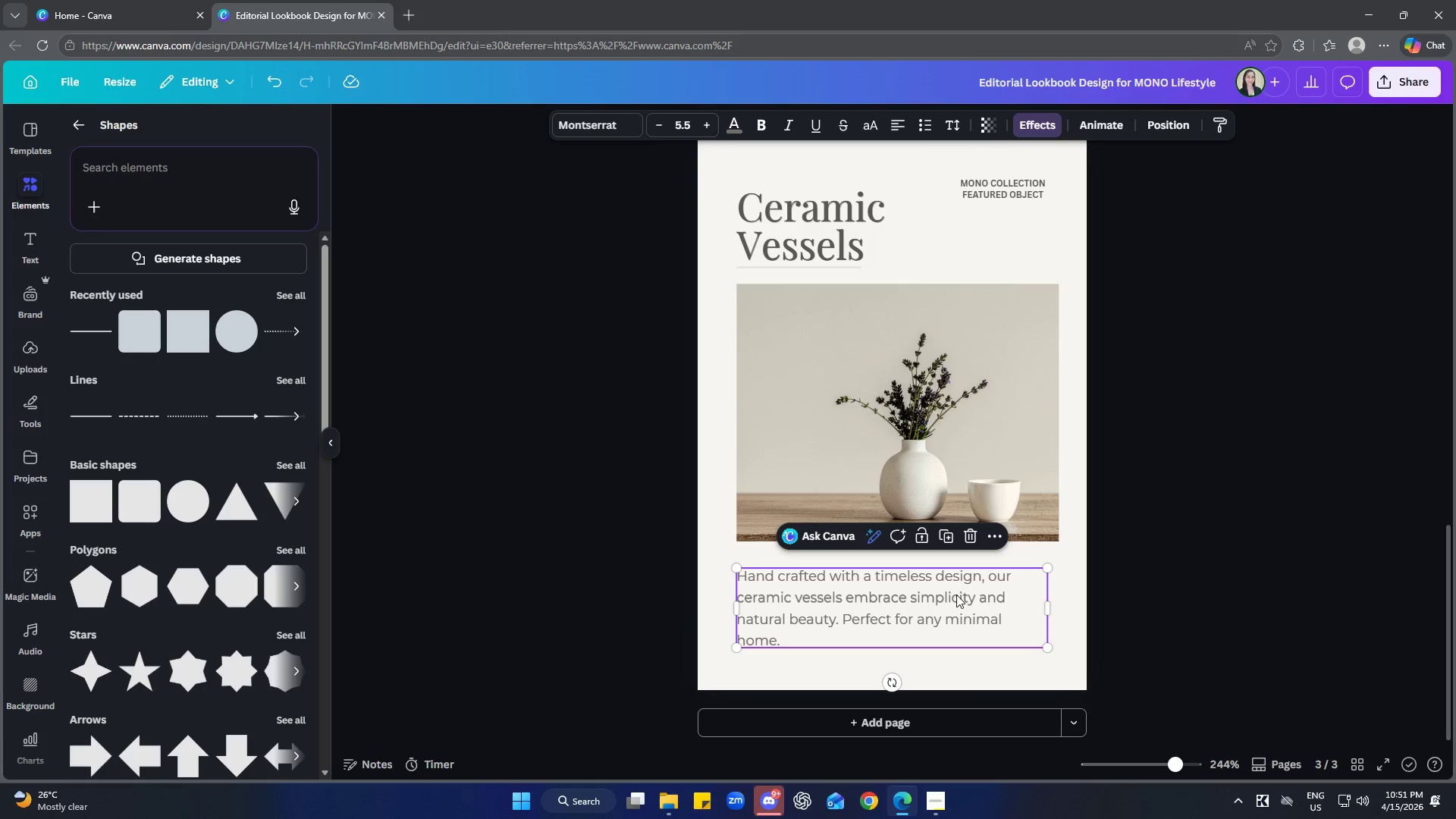 
left_click([1234, 601])
 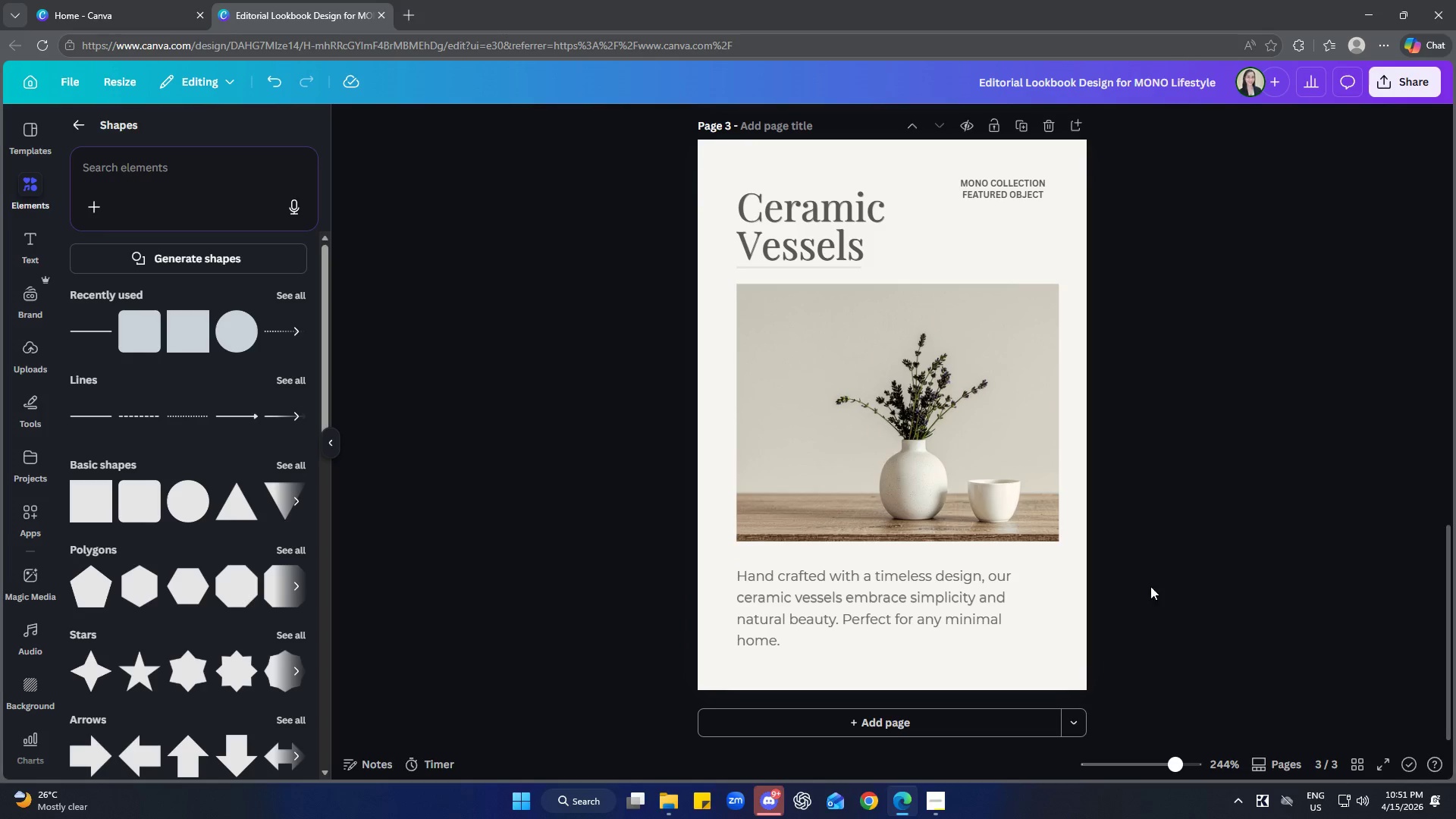 
left_click([1018, 483])
 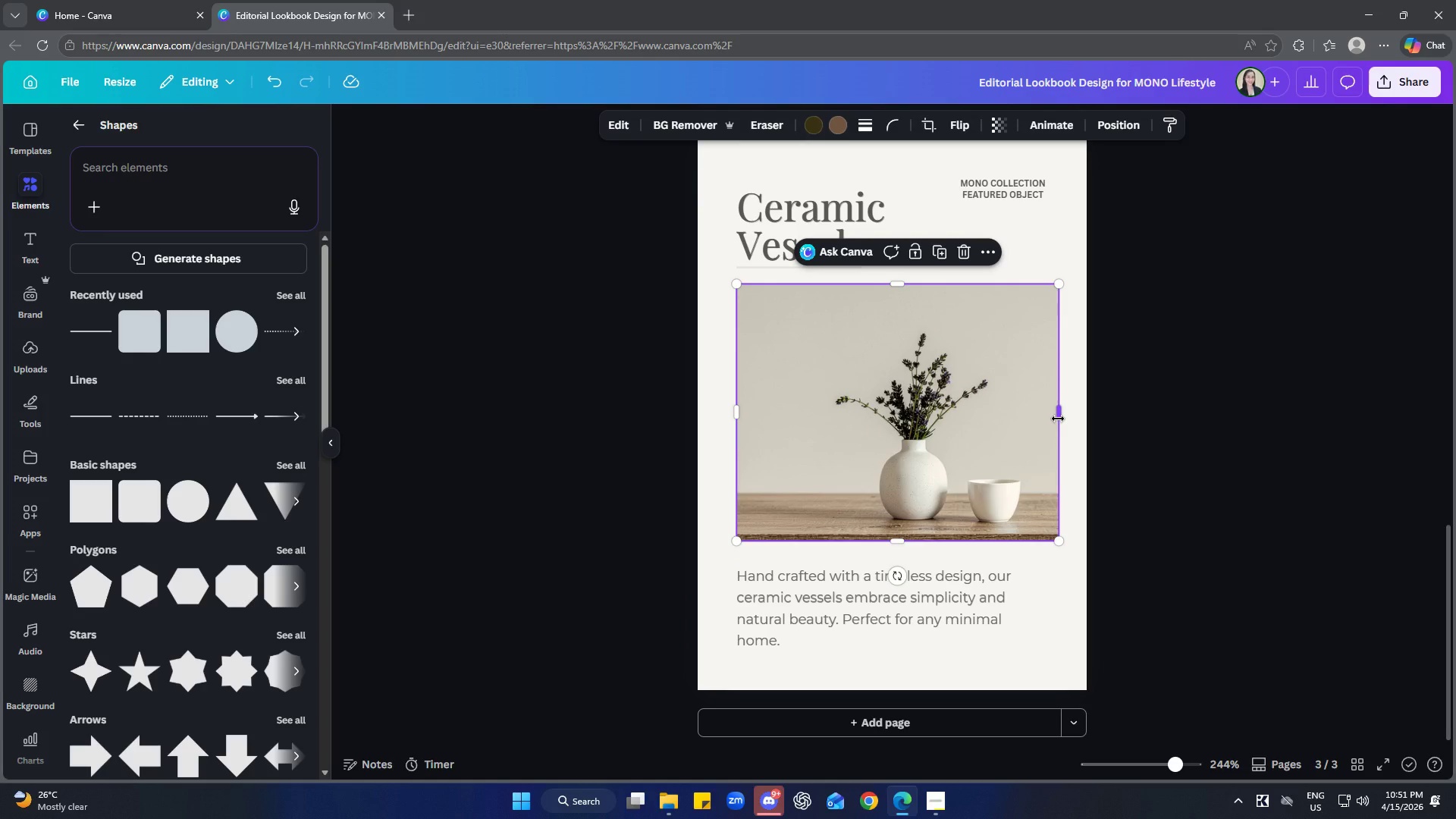 
wait(8.31)
 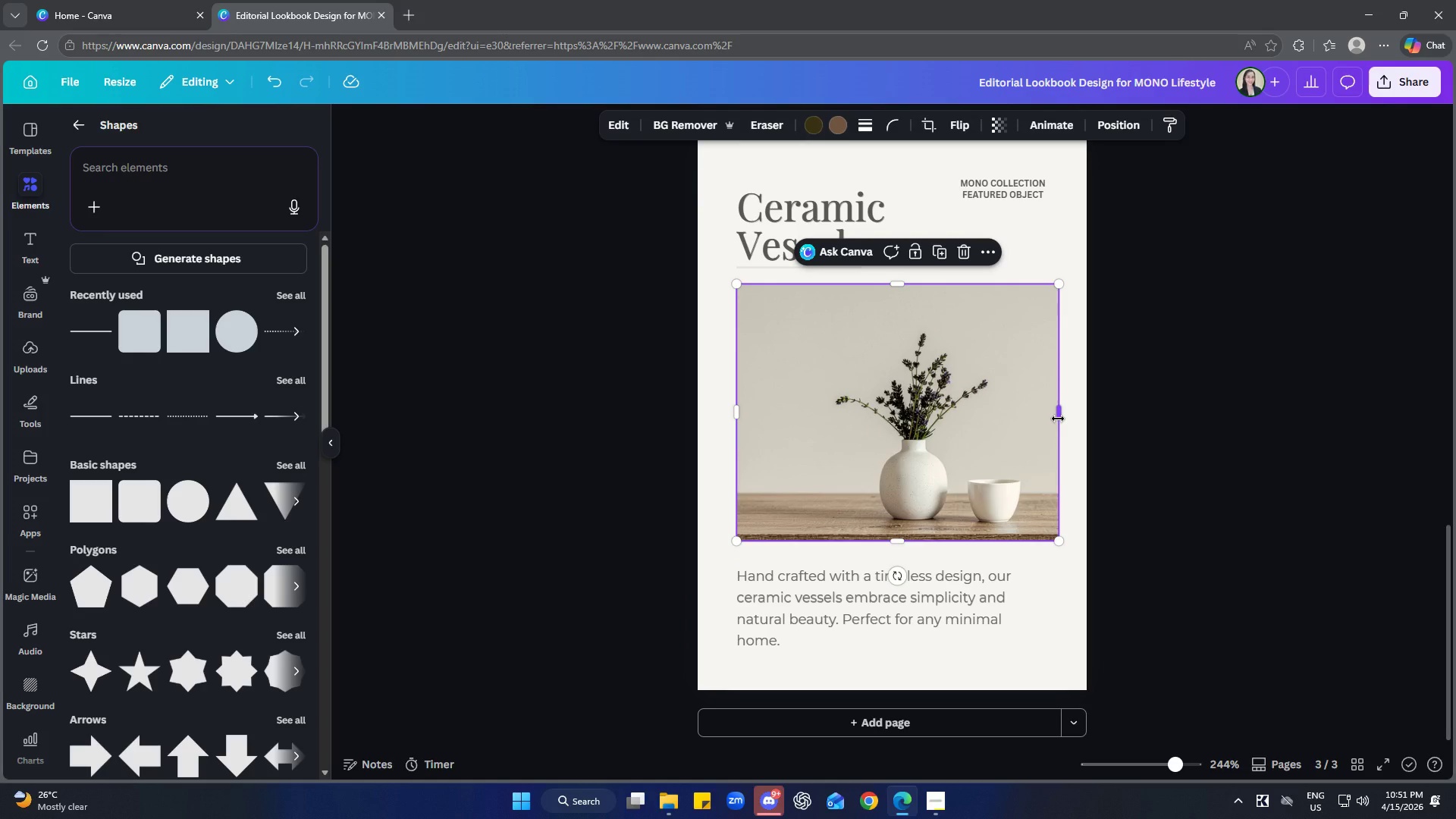 
left_click([993, 264])
 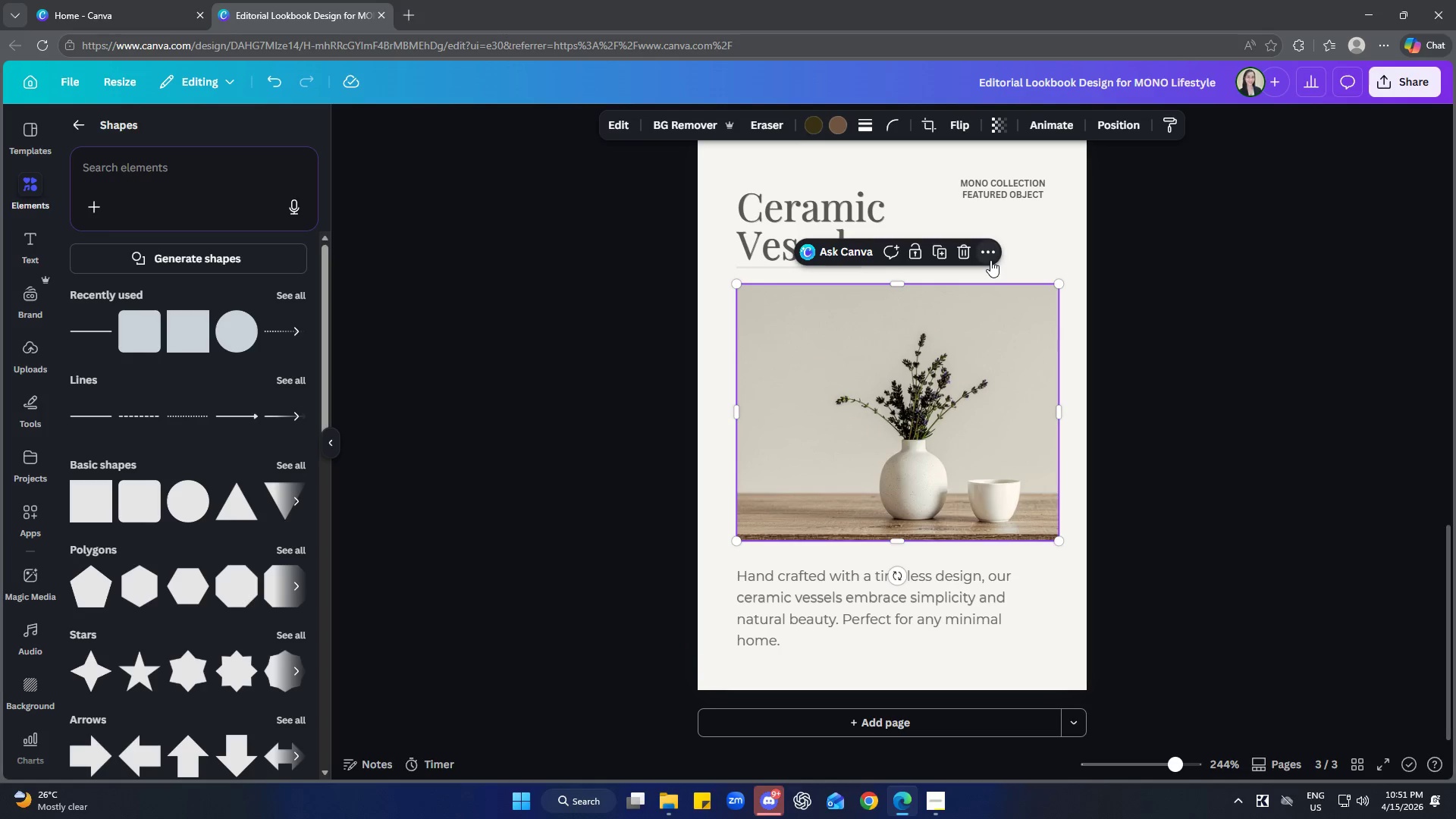 
left_click([990, 260])
 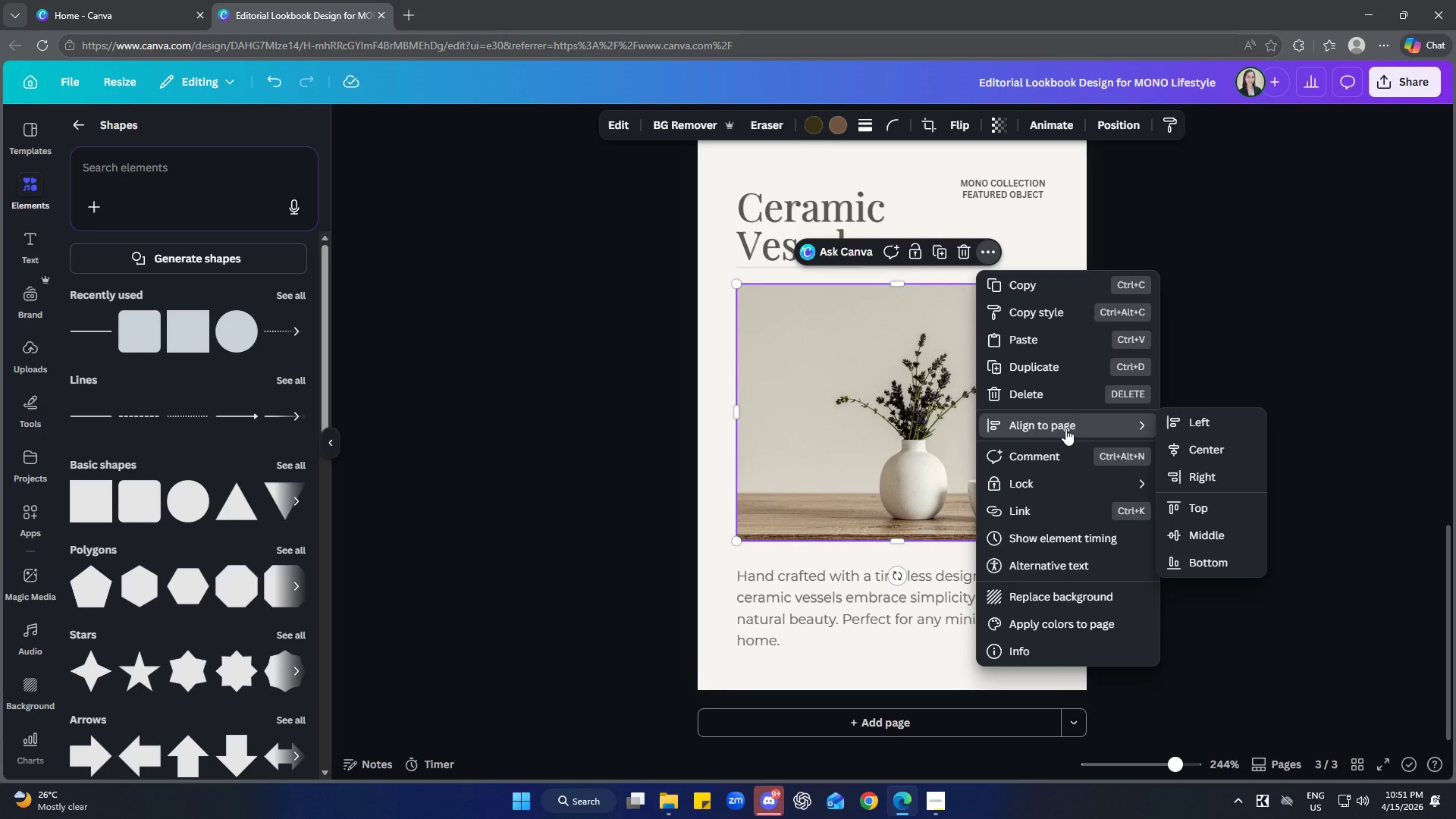 
left_click([1222, 455])
 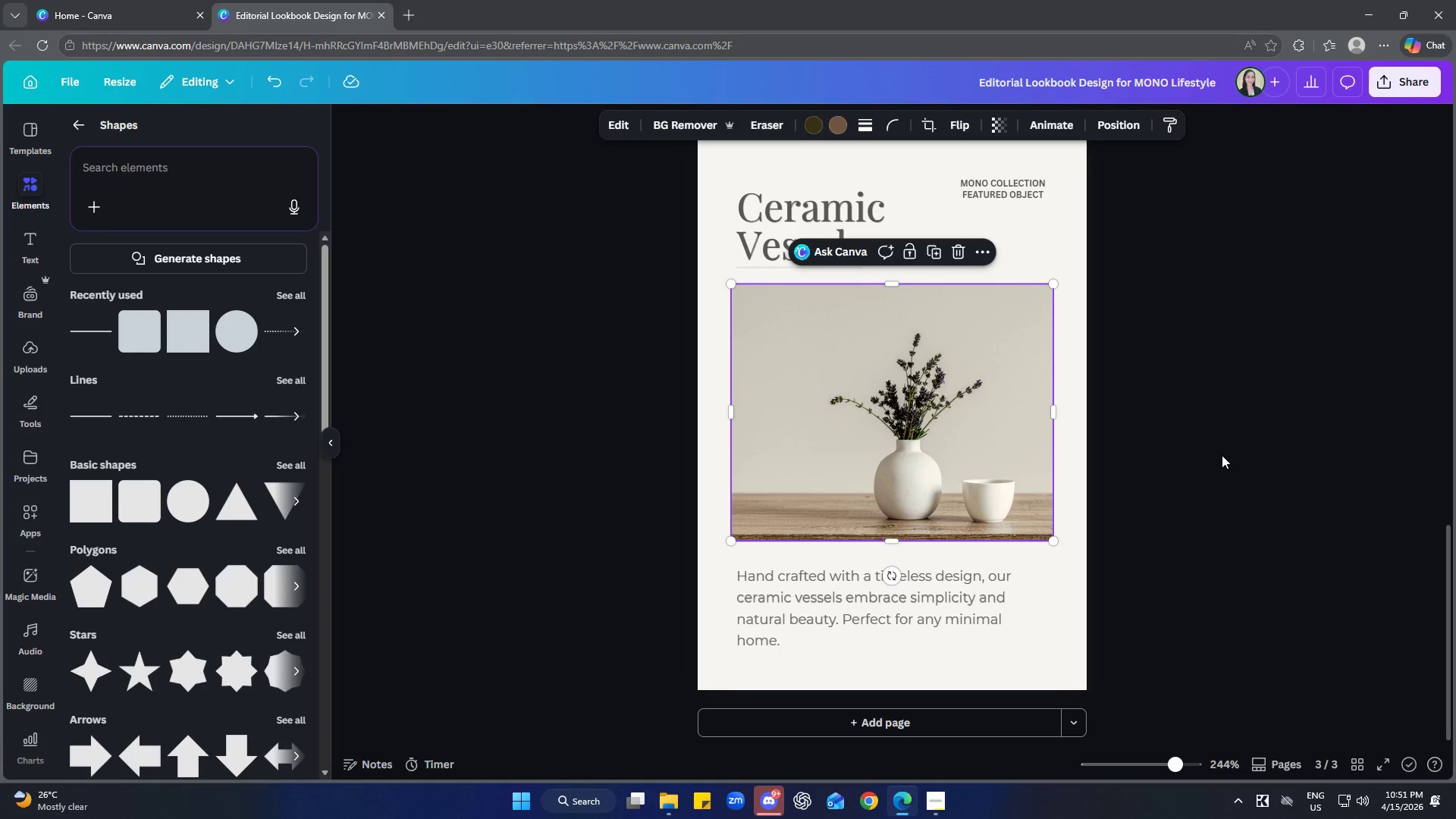 
left_click([1222, 455])
 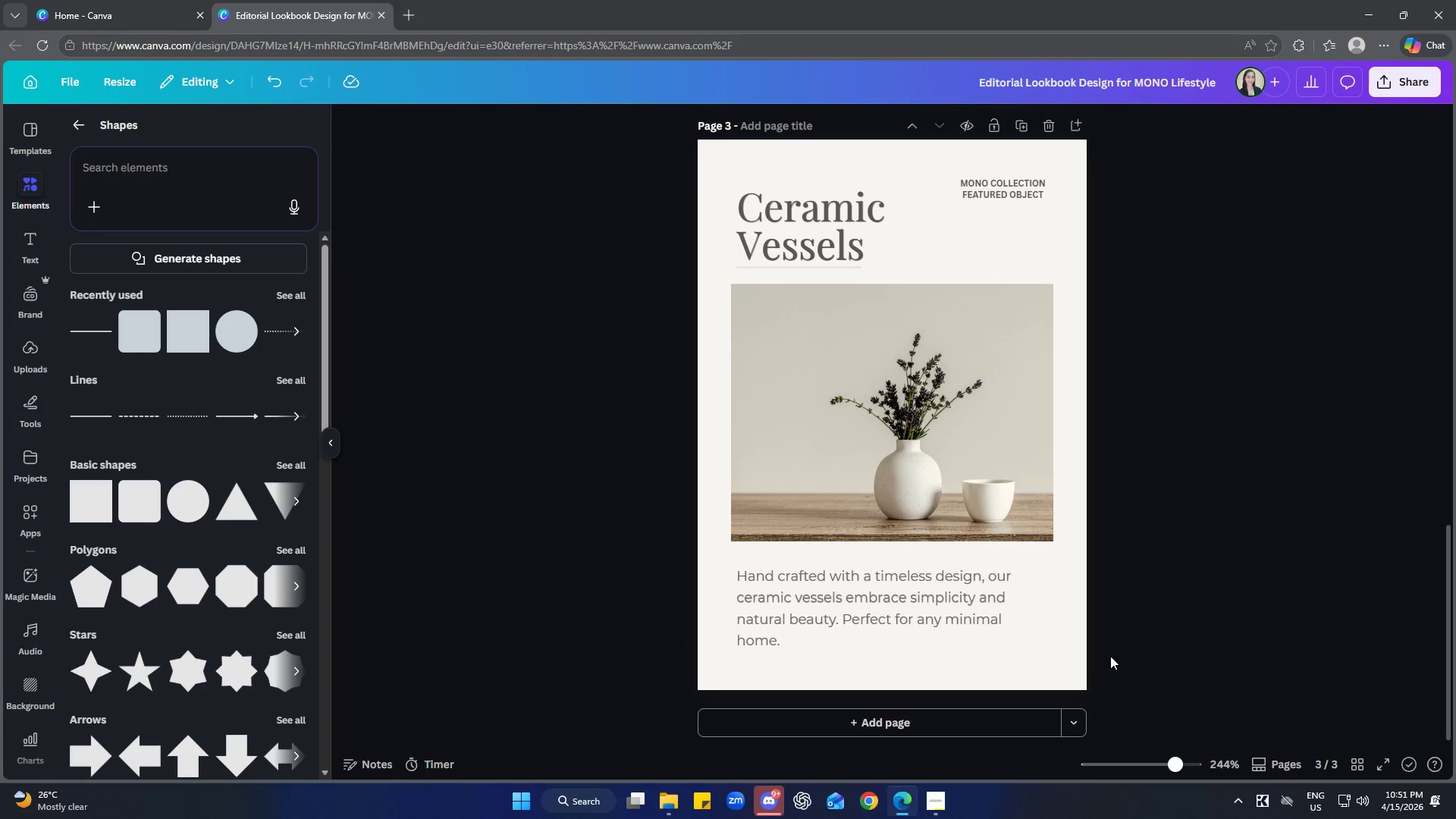 
left_click([949, 595])
 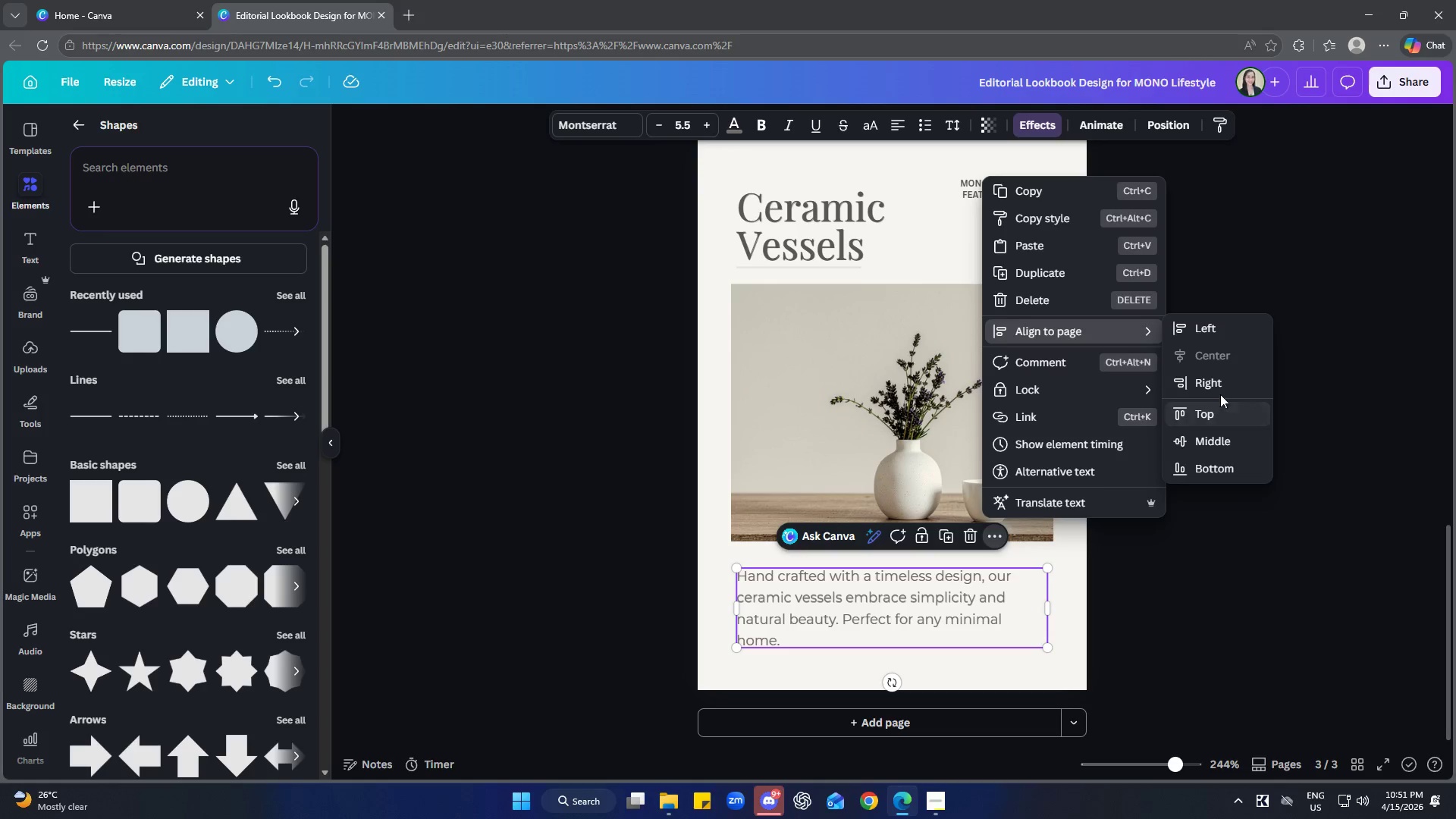 
wait(6.38)
 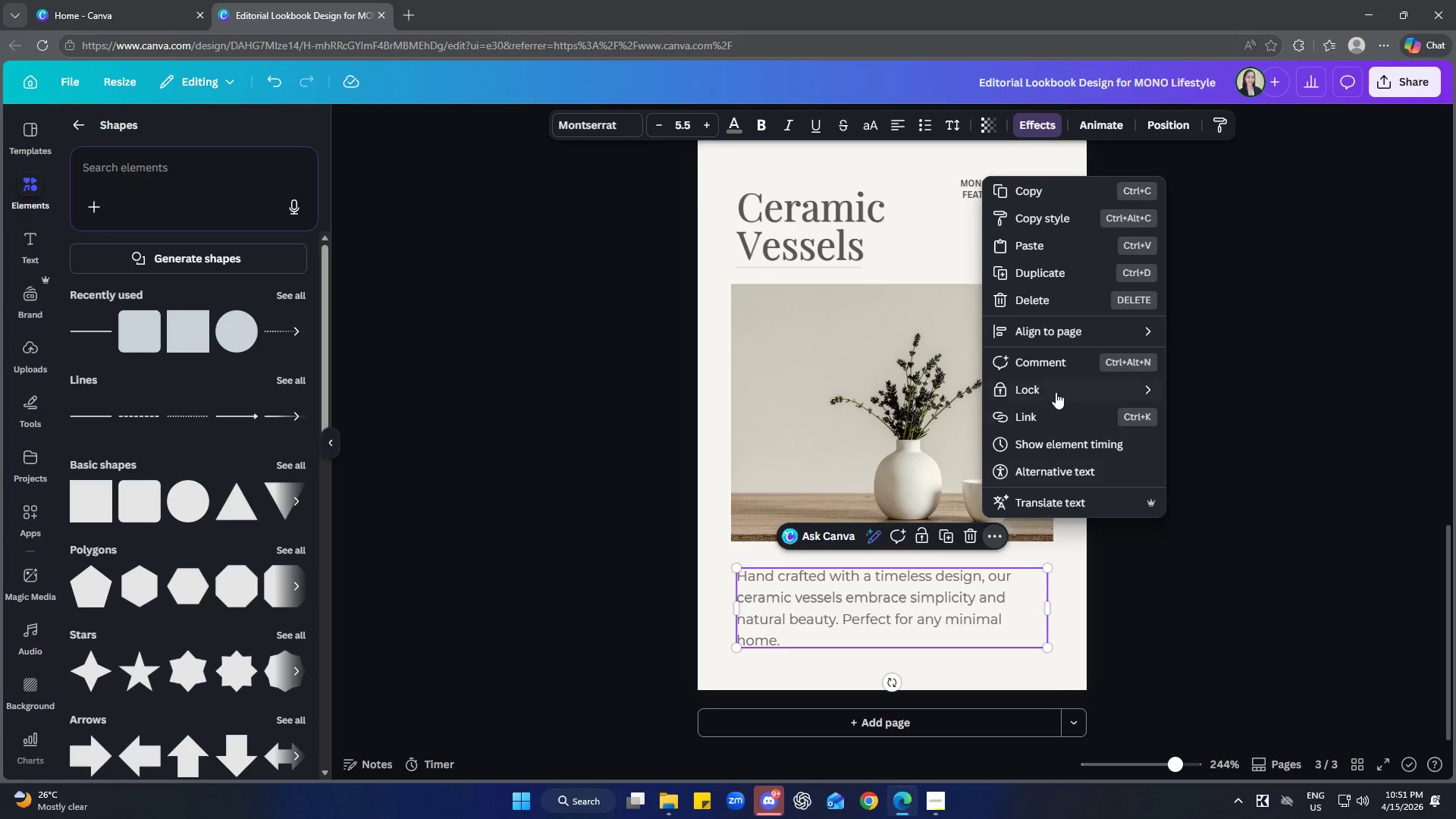 
left_click([1288, 587])
 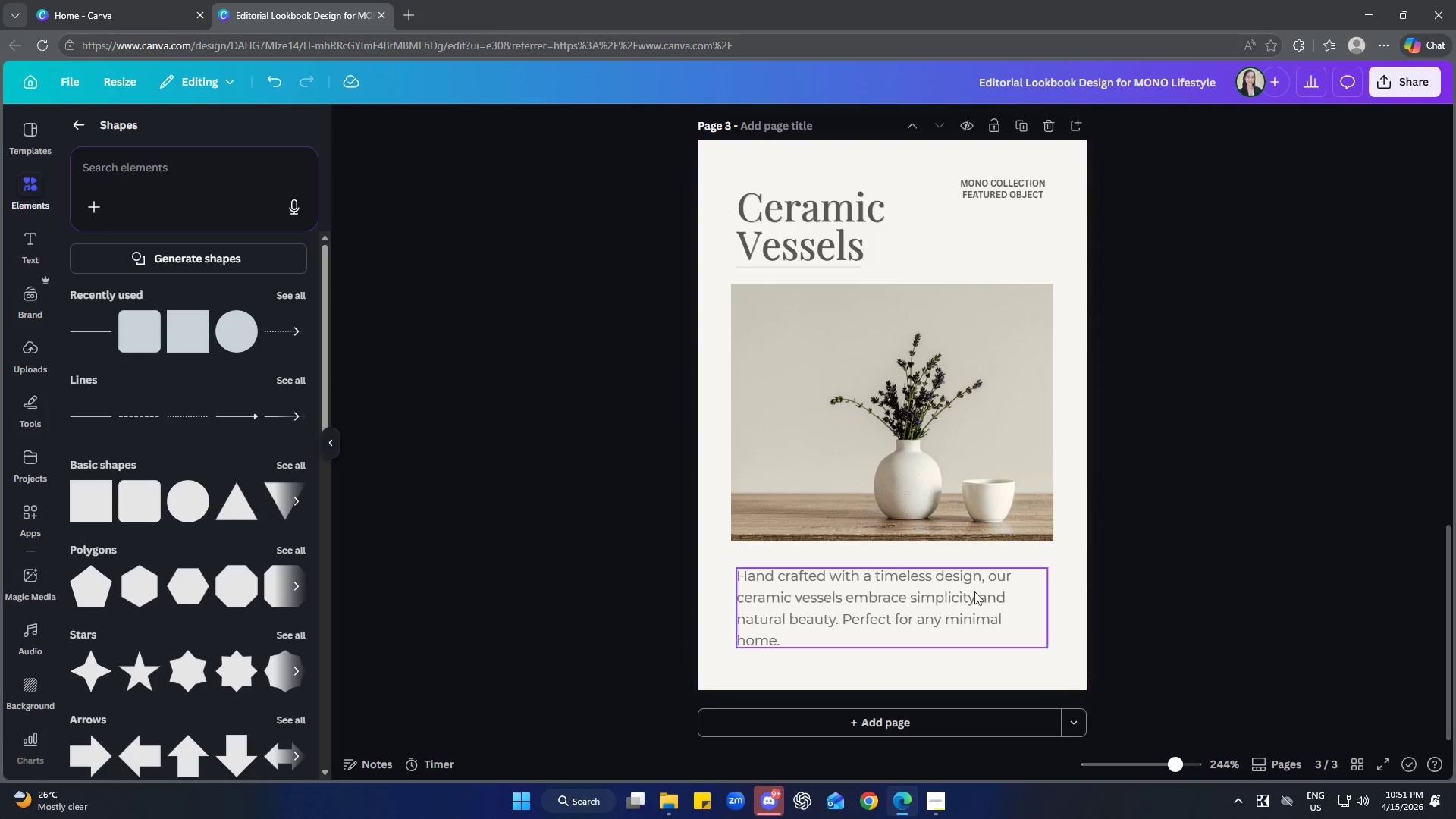 
left_click_drag(start_coordinate=[966, 590], to_coordinate=[965, 582])
 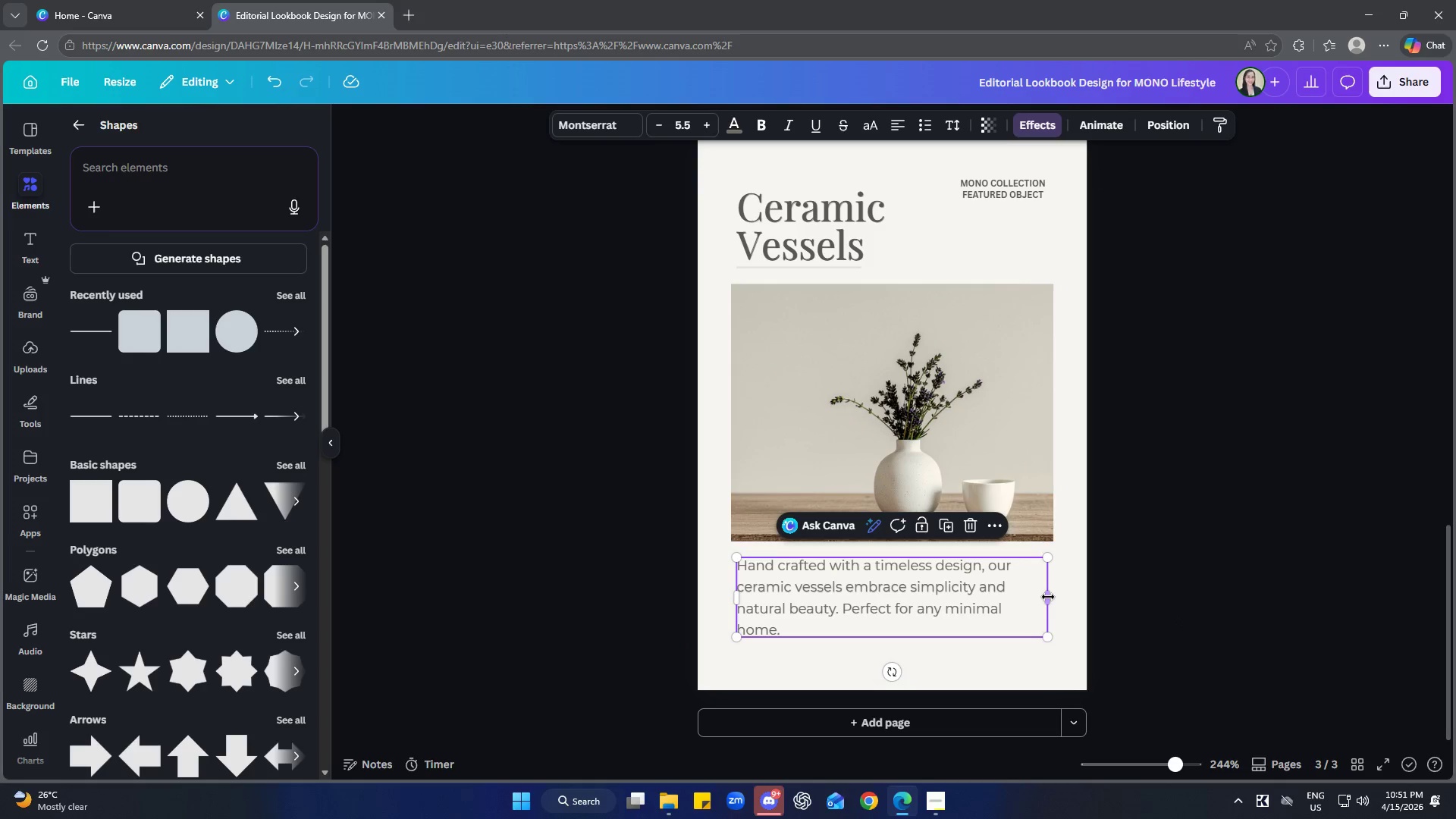 
left_click_drag(start_coordinate=[1046, 598], to_coordinate=[1034, 596])
 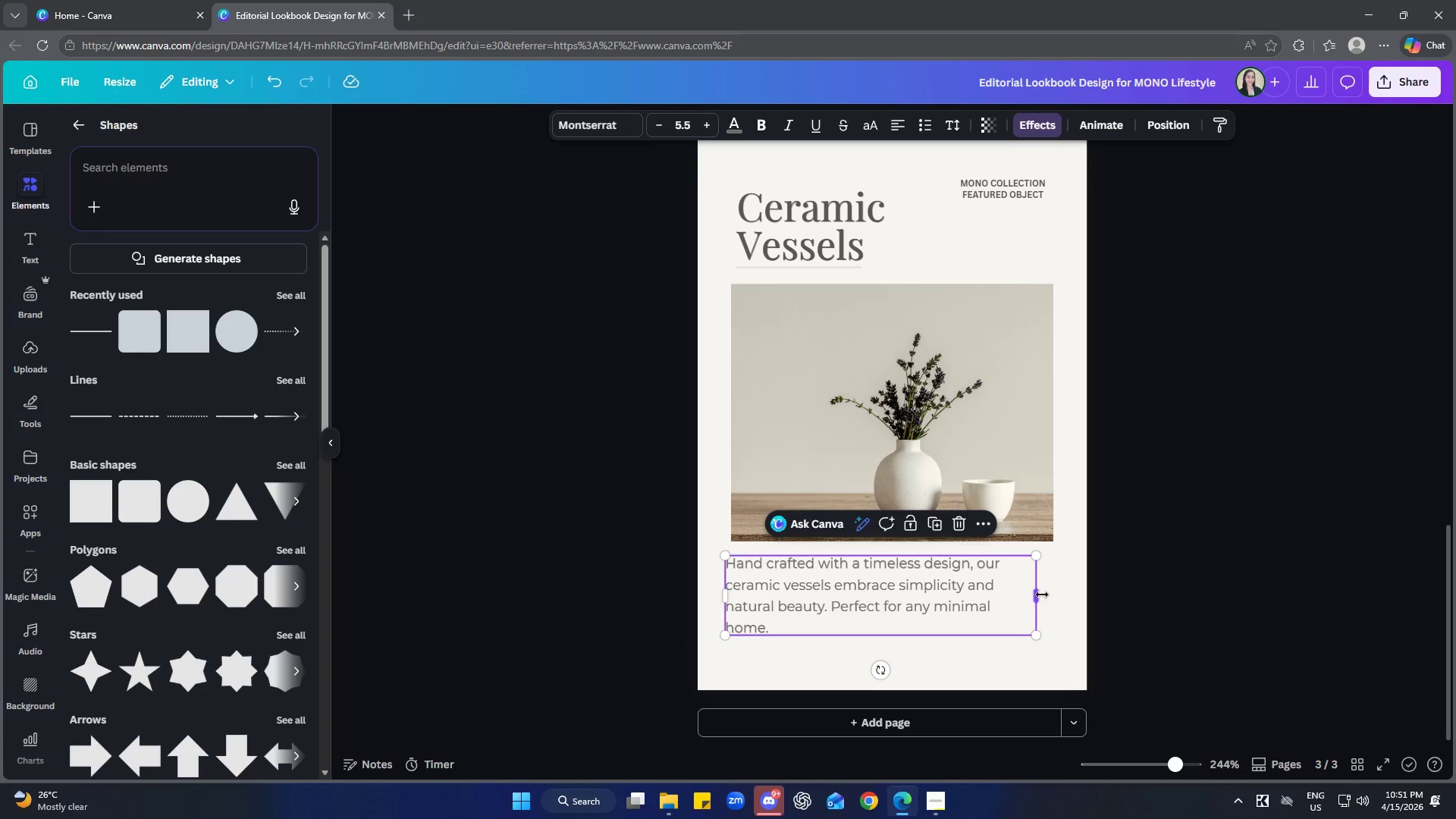 
left_click_drag(start_coordinate=[1037, 595], to_coordinate=[1005, 599])
 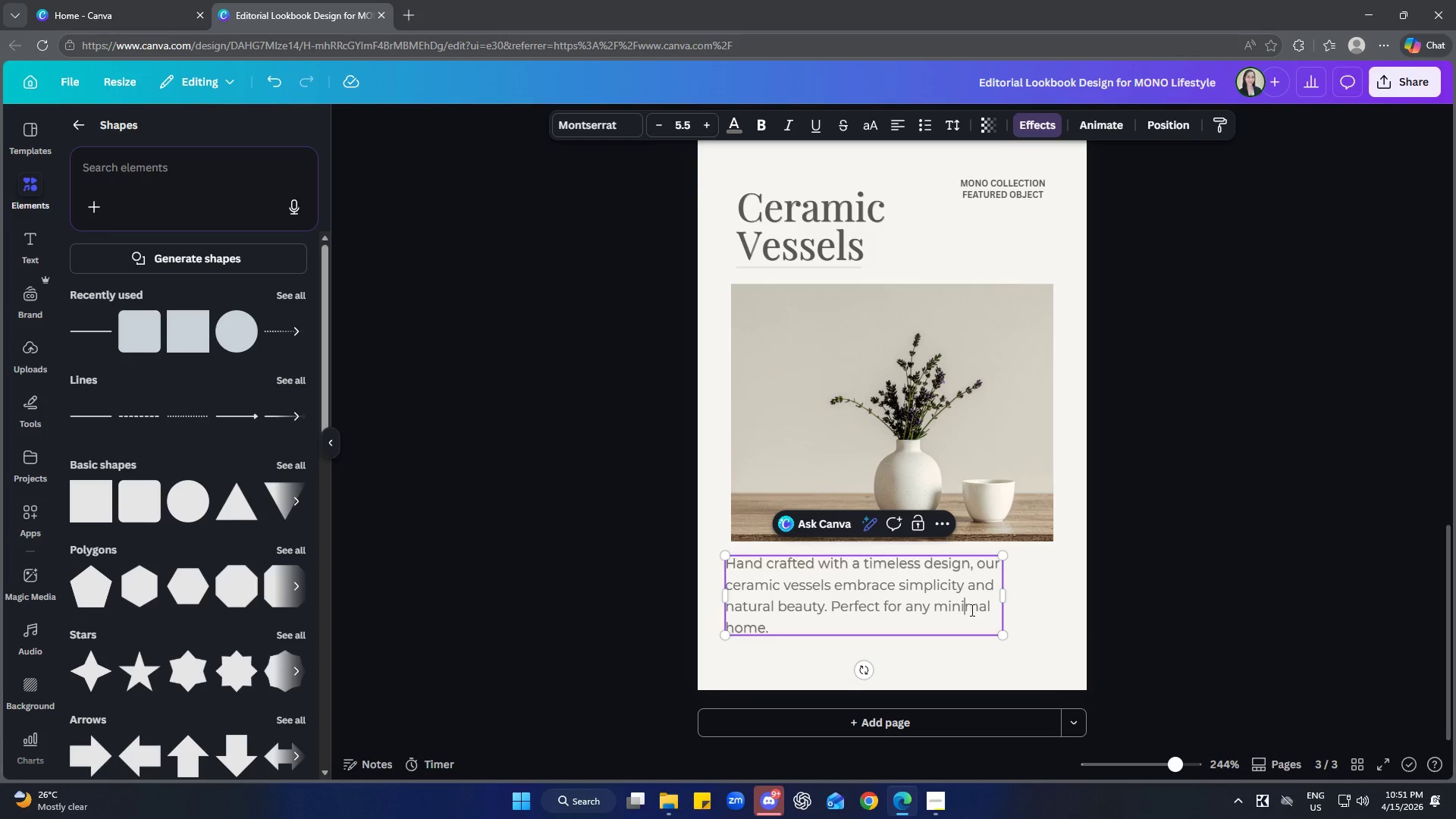 
double_click([971, 623])
 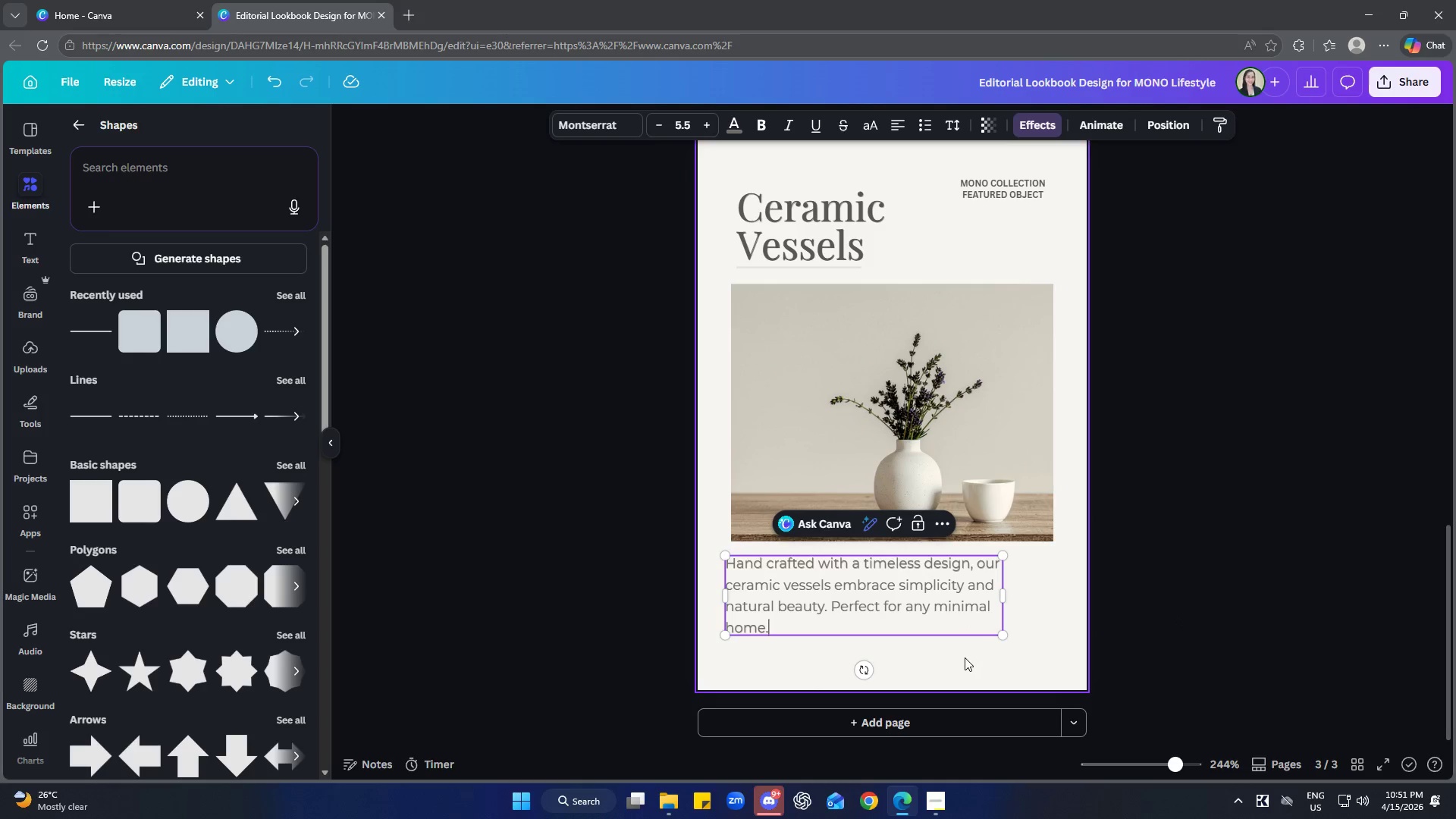 
triple_click([965, 657])
 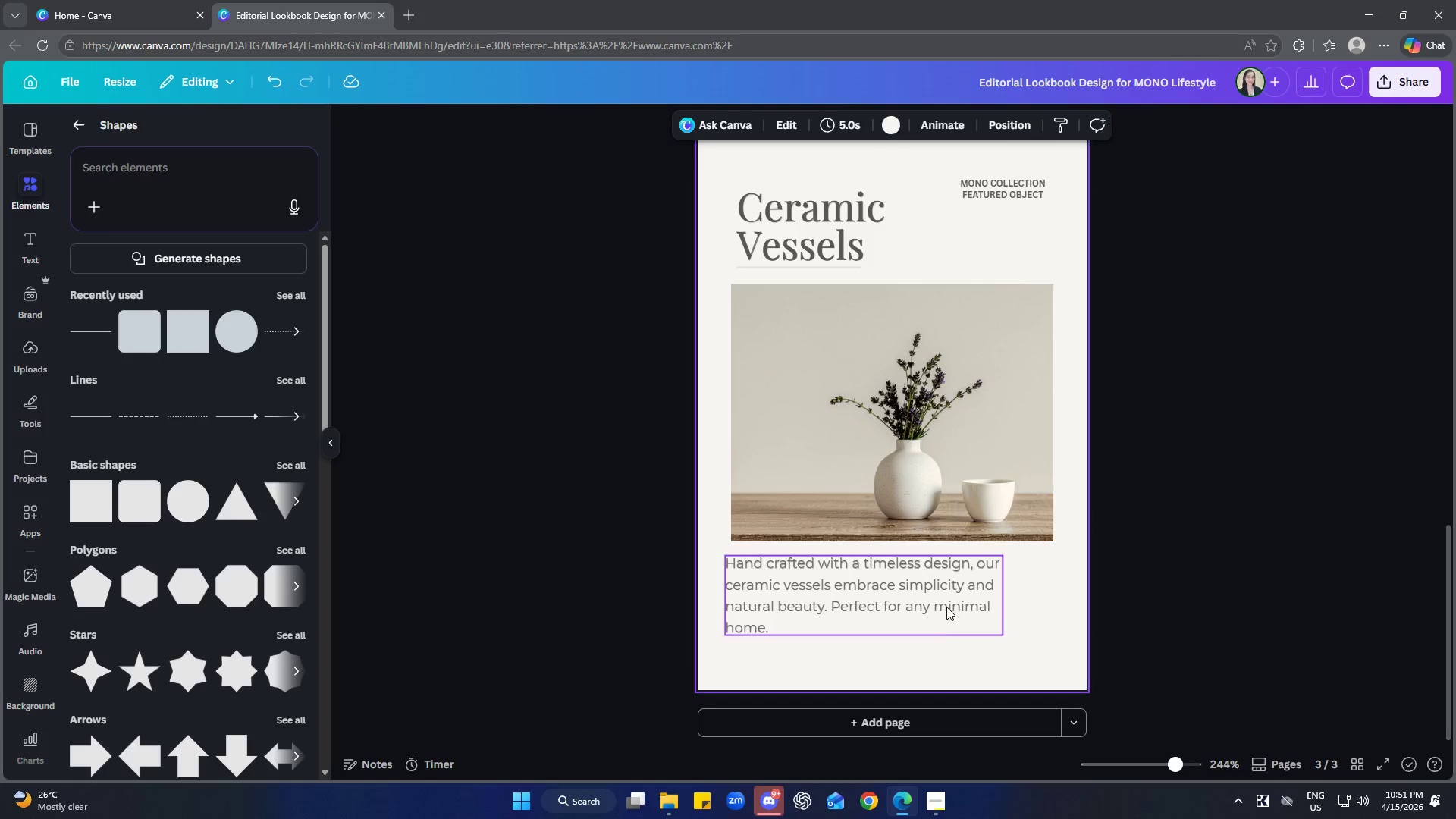 
triple_click([946, 606])
 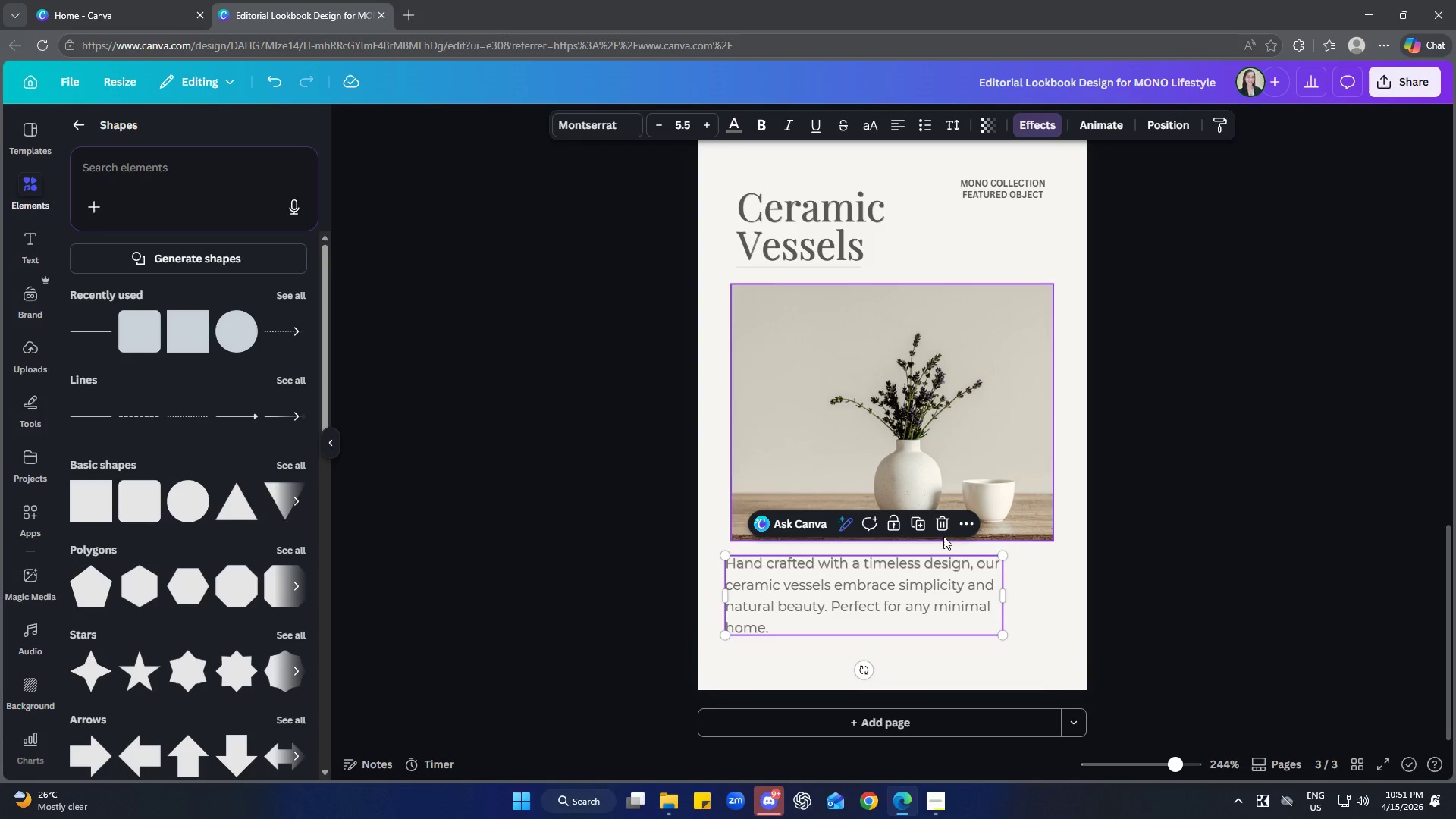 
left_click([966, 522])
 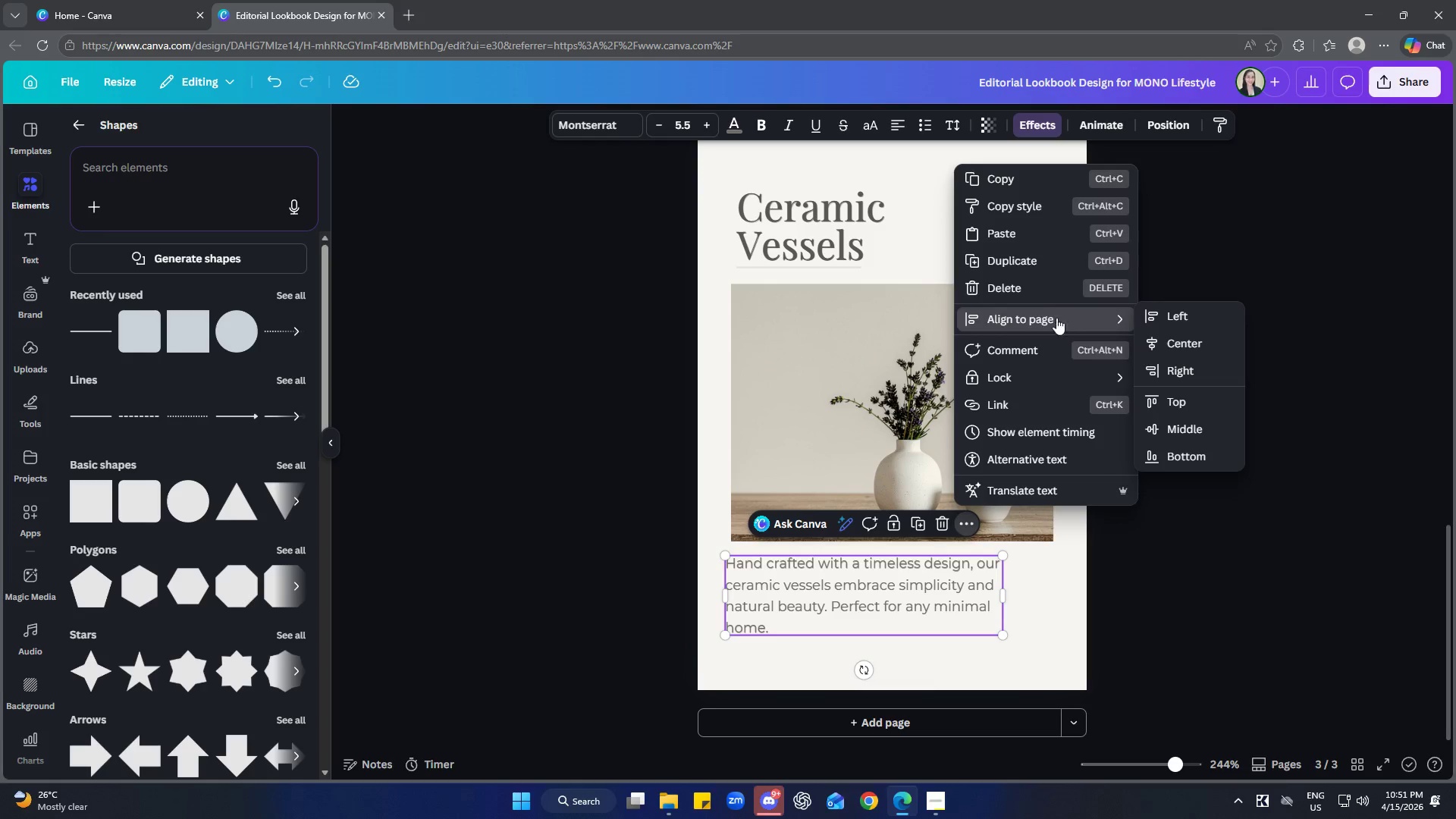 
left_click([1177, 350])
 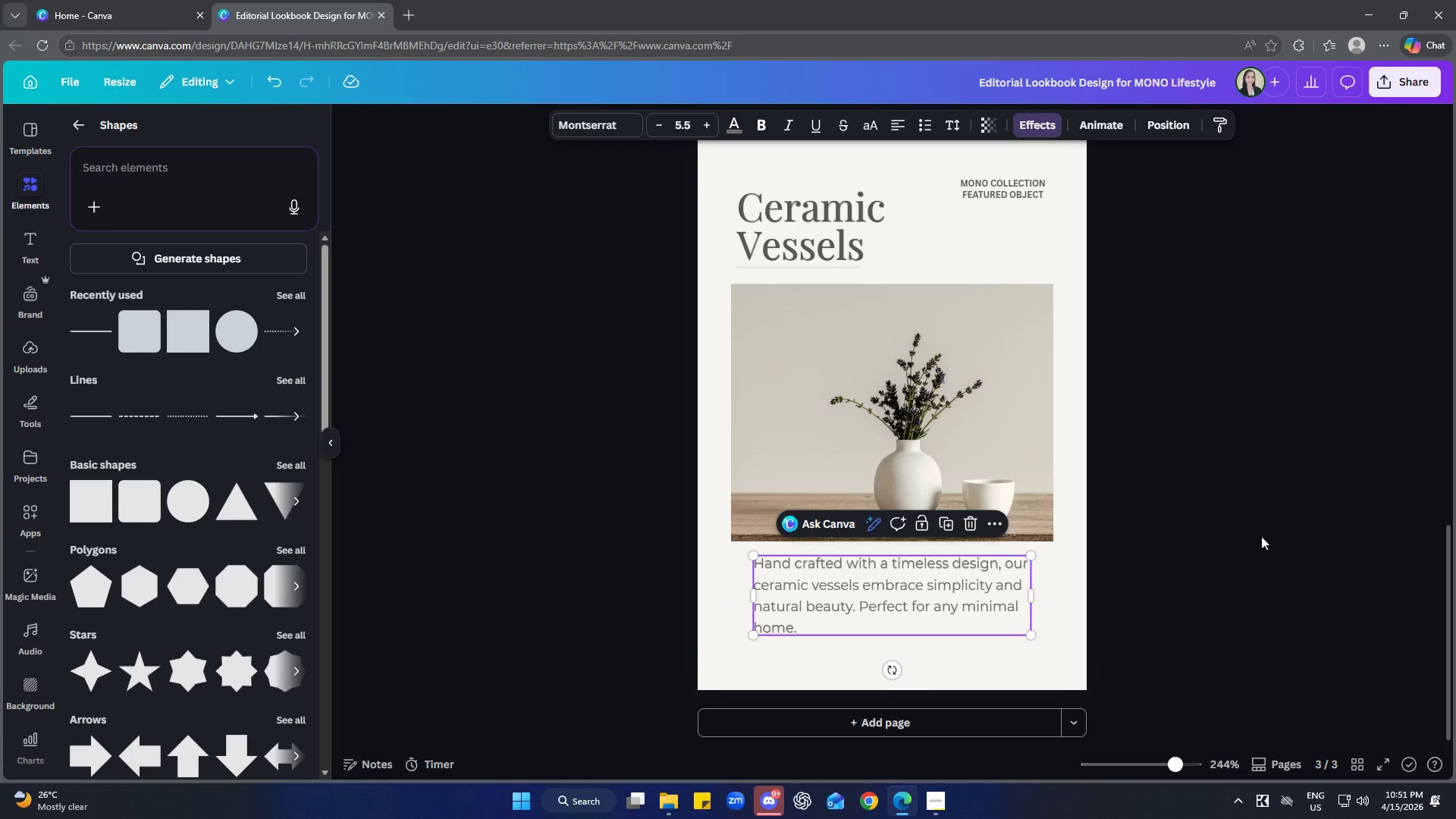 
left_click([1265, 645])
 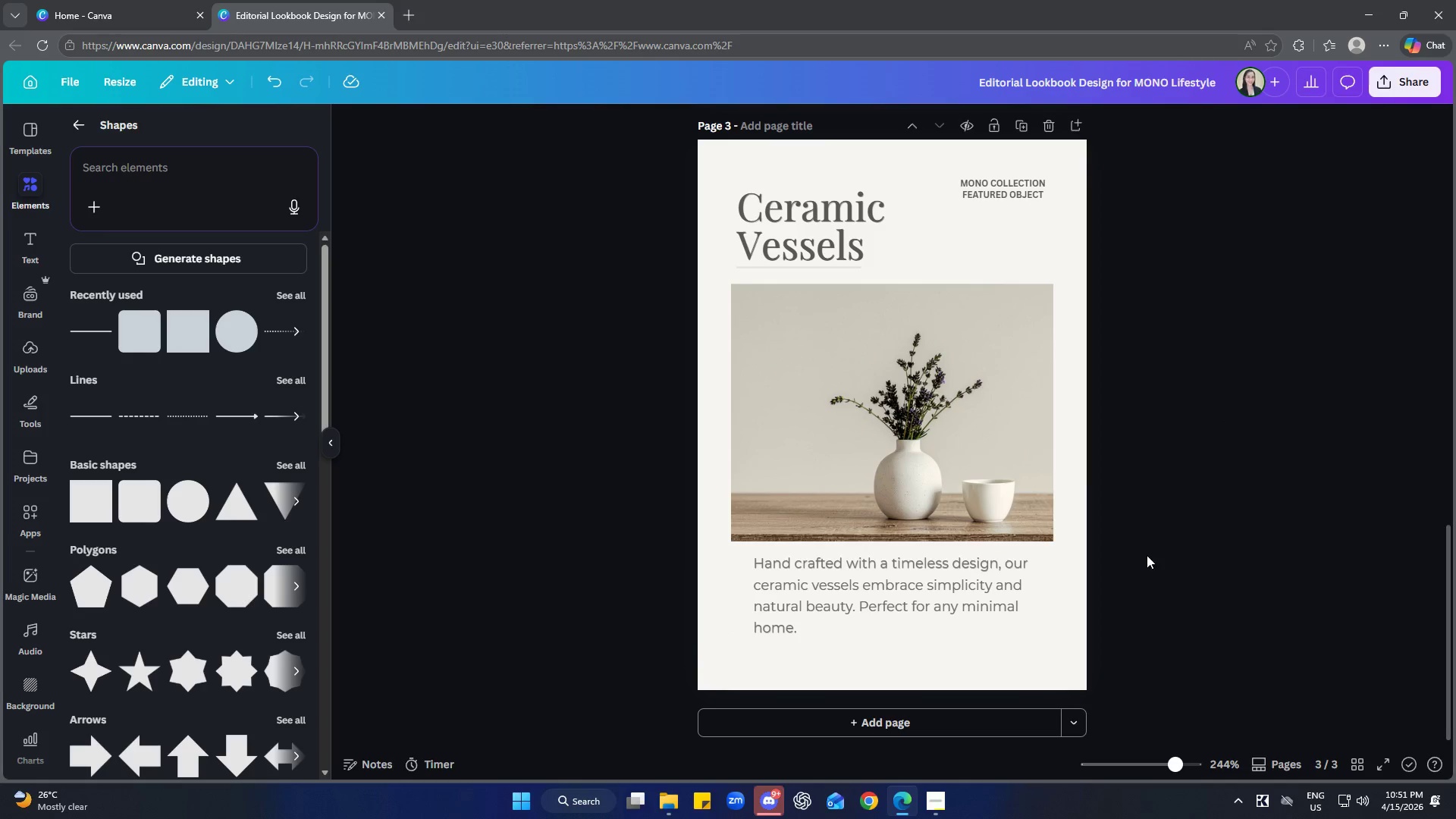 
left_click([1028, 443])
 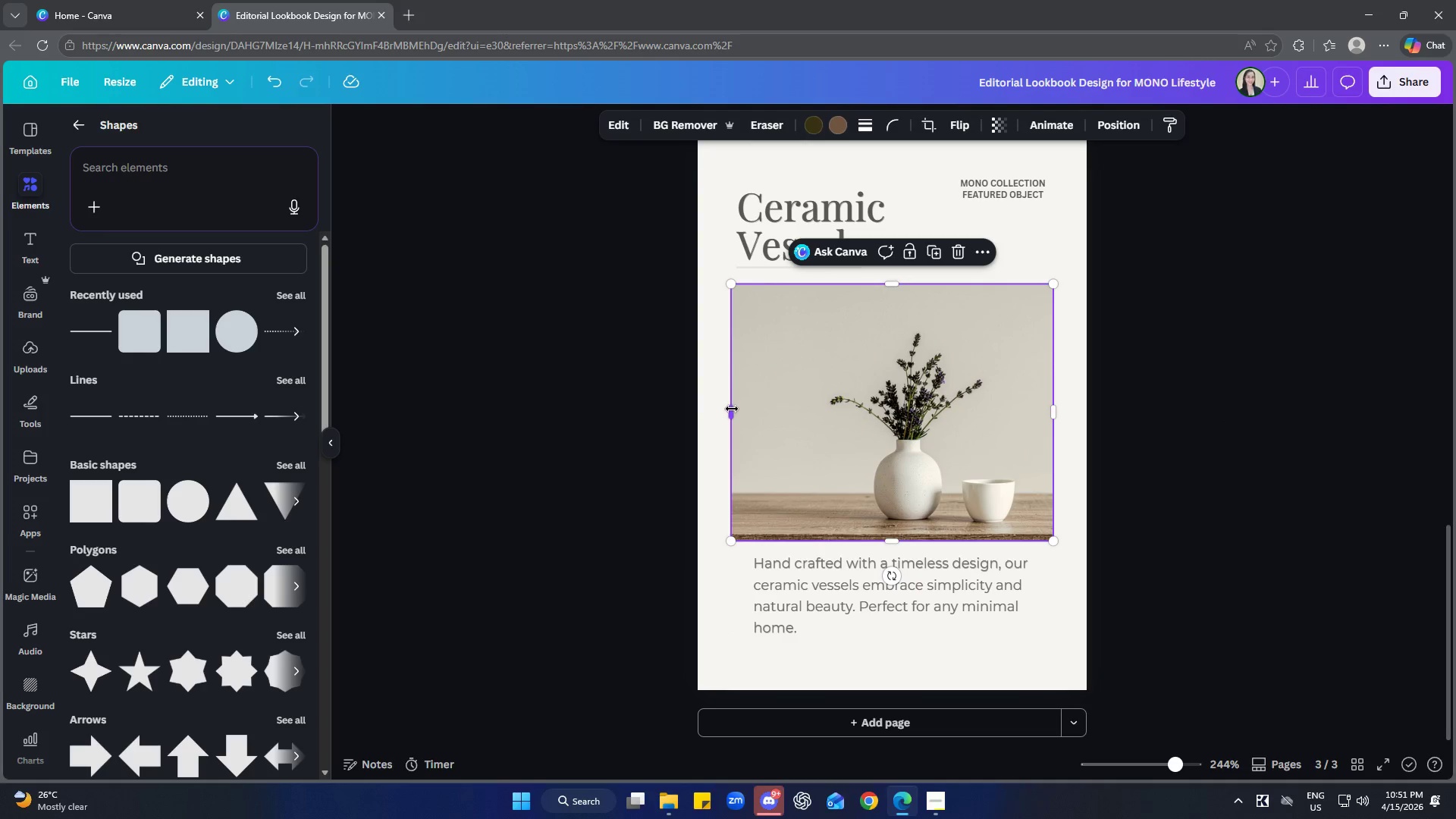 
left_click_drag(start_coordinate=[732, 409], to_coordinate=[736, 410])
 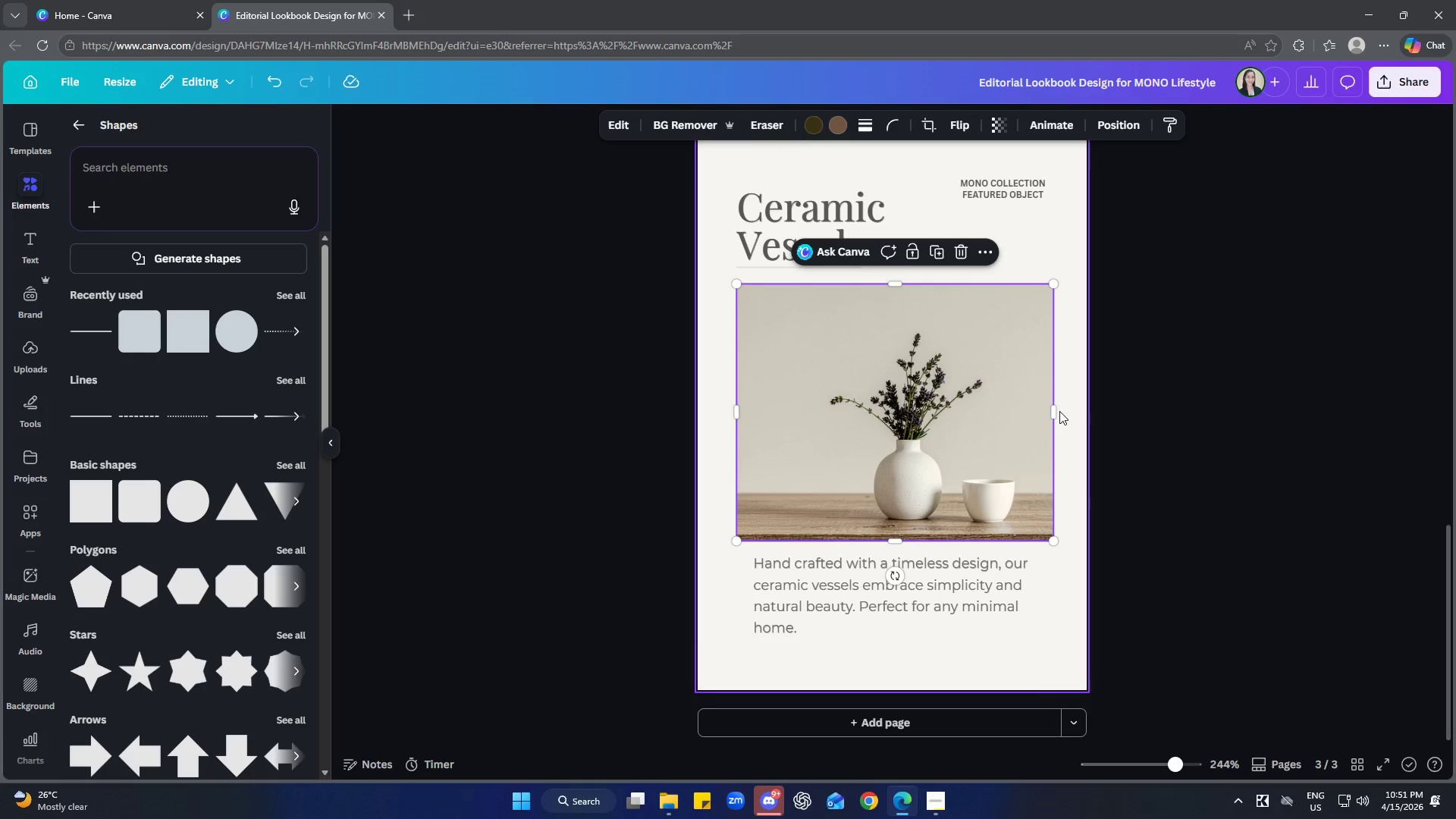 
left_click_drag(start_coordinate=[1053, 413], to_coordinate=[1043, 416])
 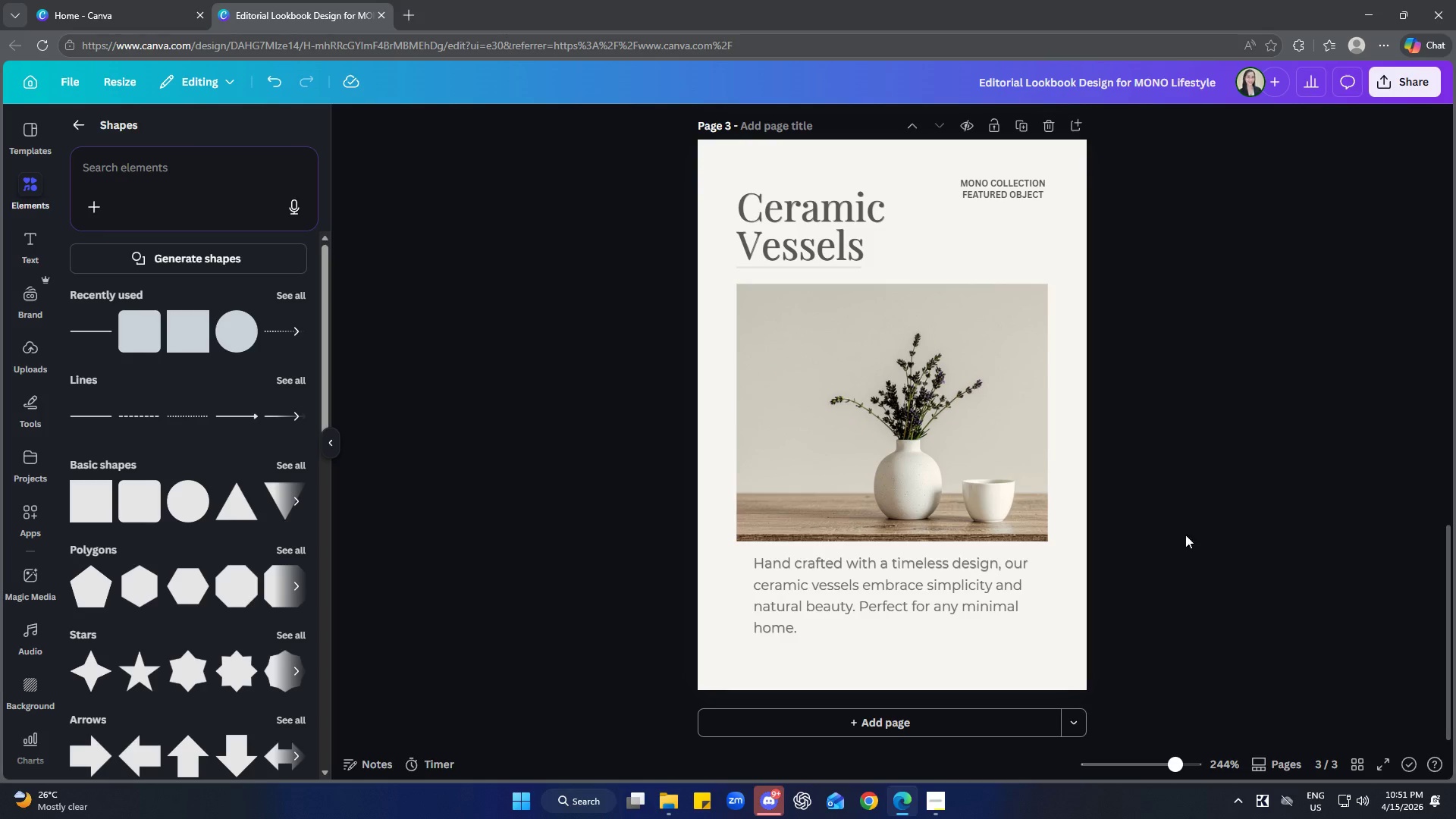 
double_click([950, 447])
 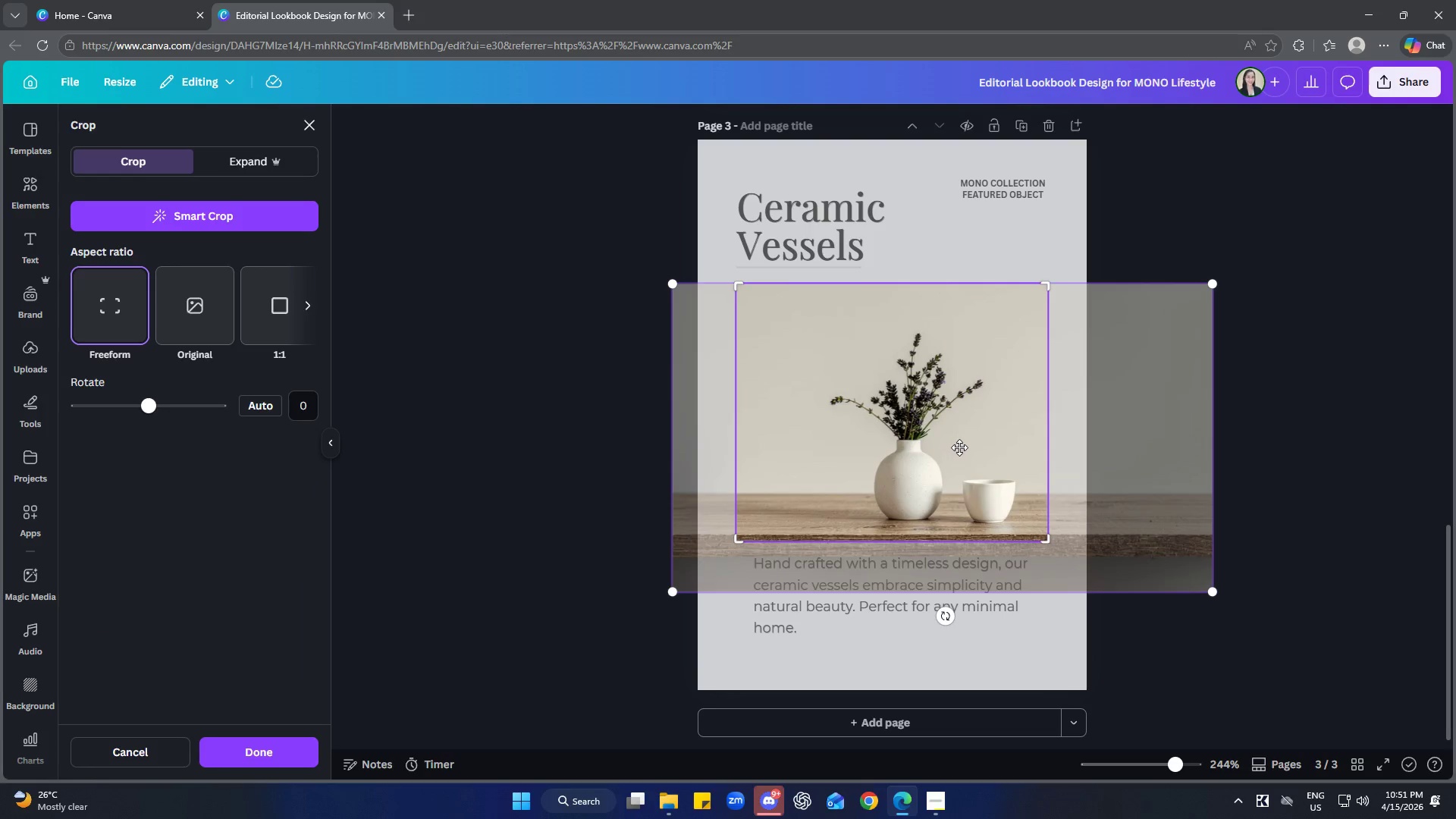 
left_click_drag(start_coordinate=[959, 447], to_coordinate=[971, 459])
 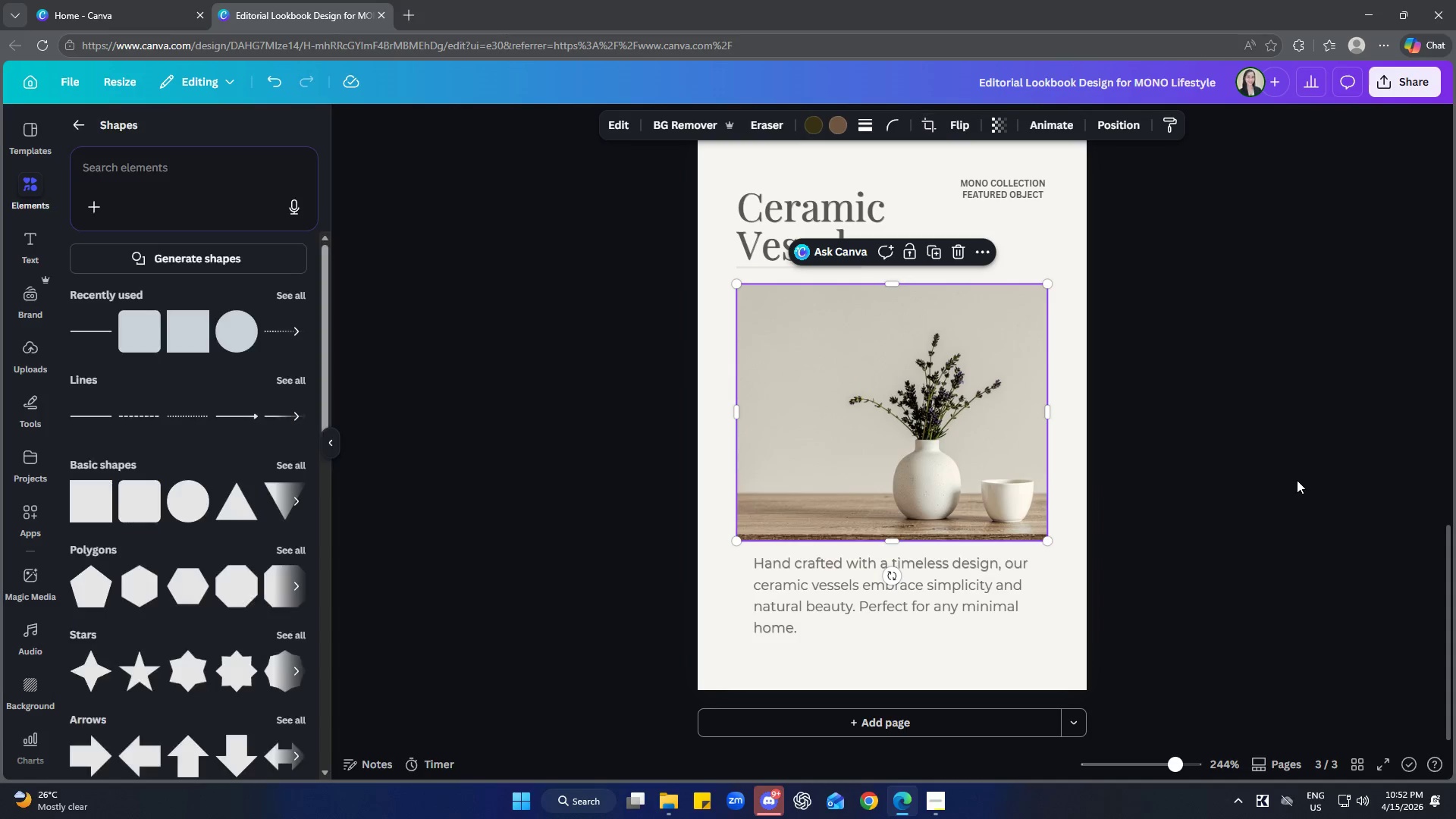 
double_click([1297, 480])
 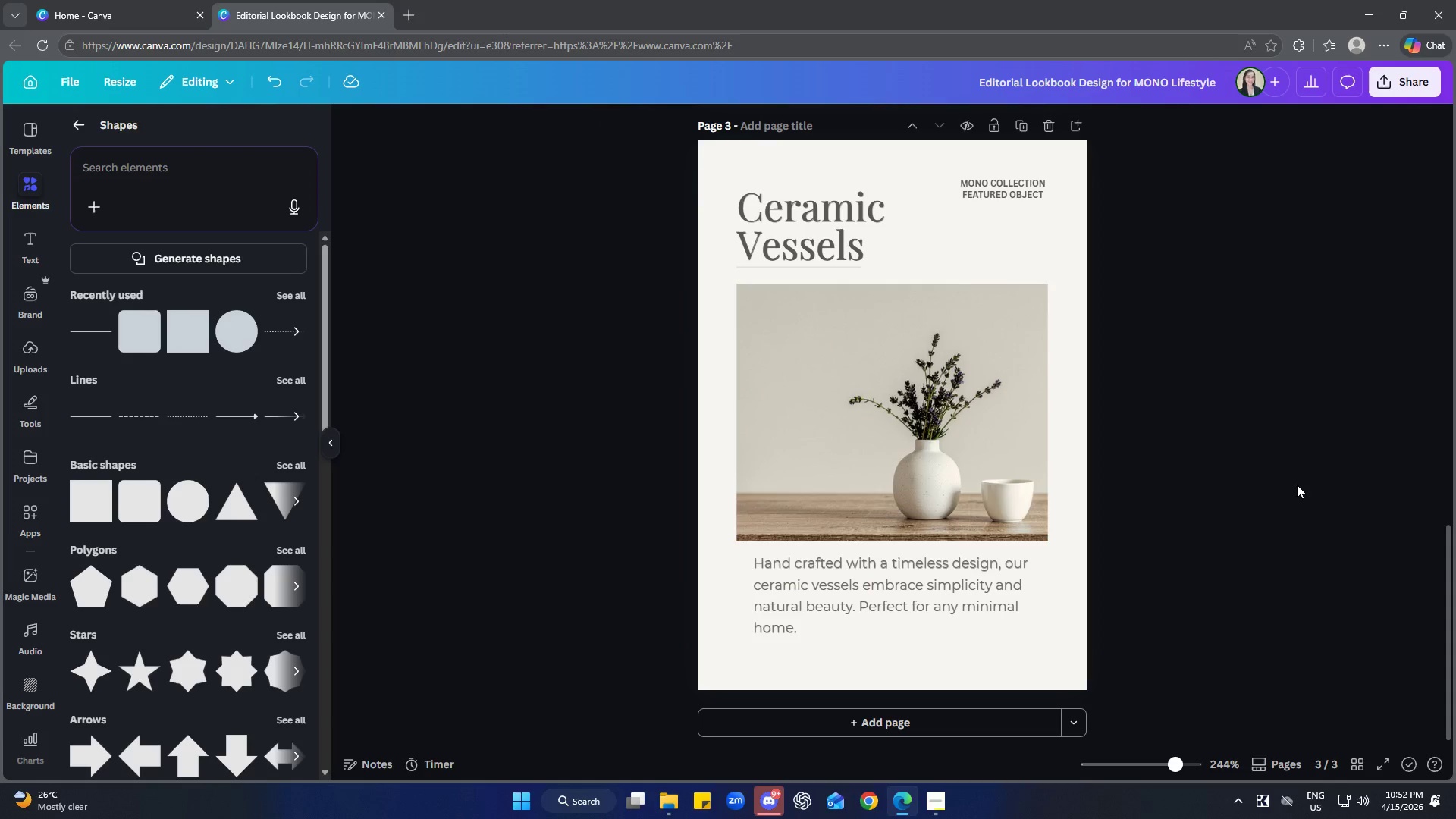 
scroll: coordinate [1245, 507], scroll_direction: up, amount: 1.0
 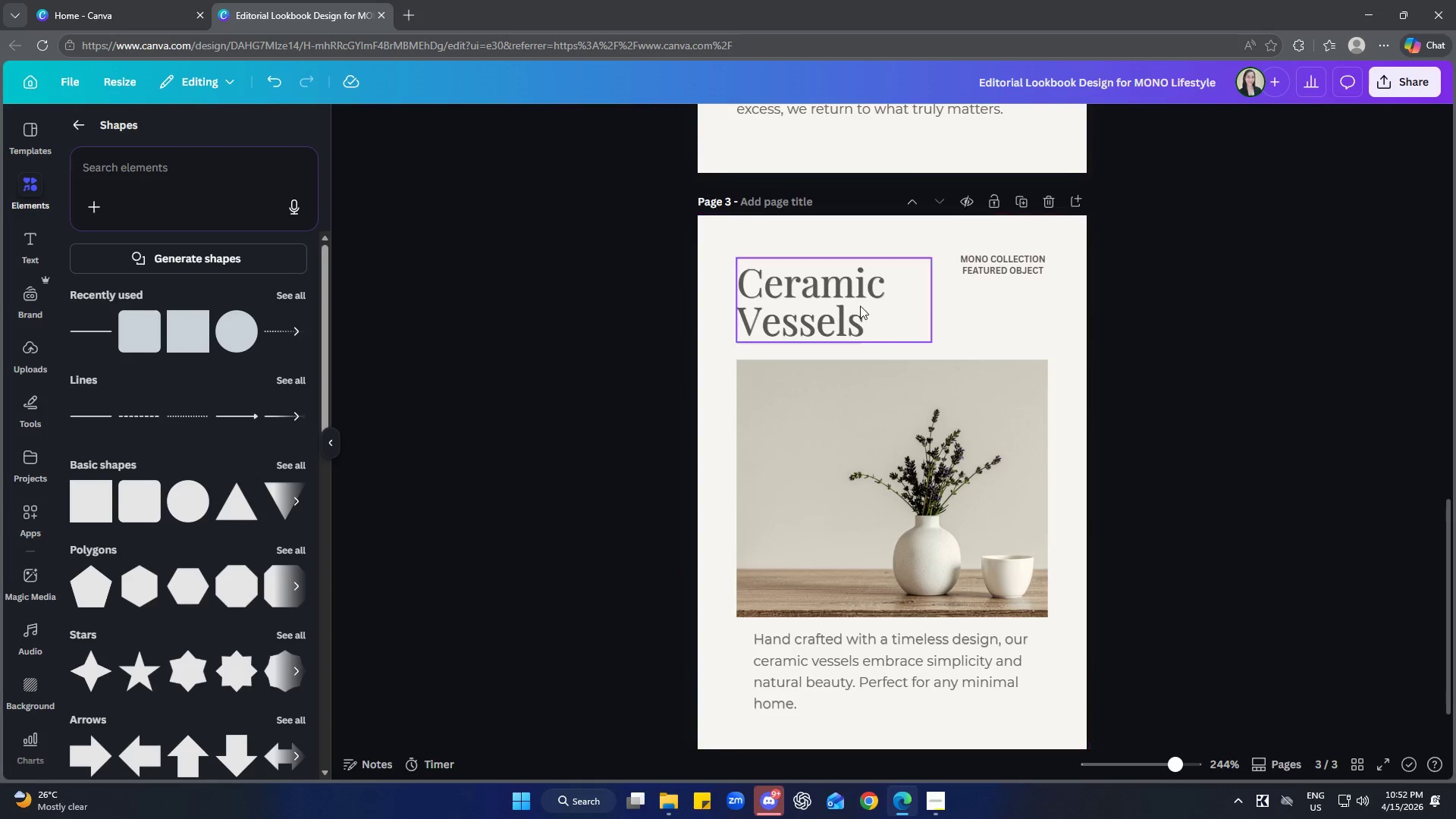 
left_click([856, 299])
 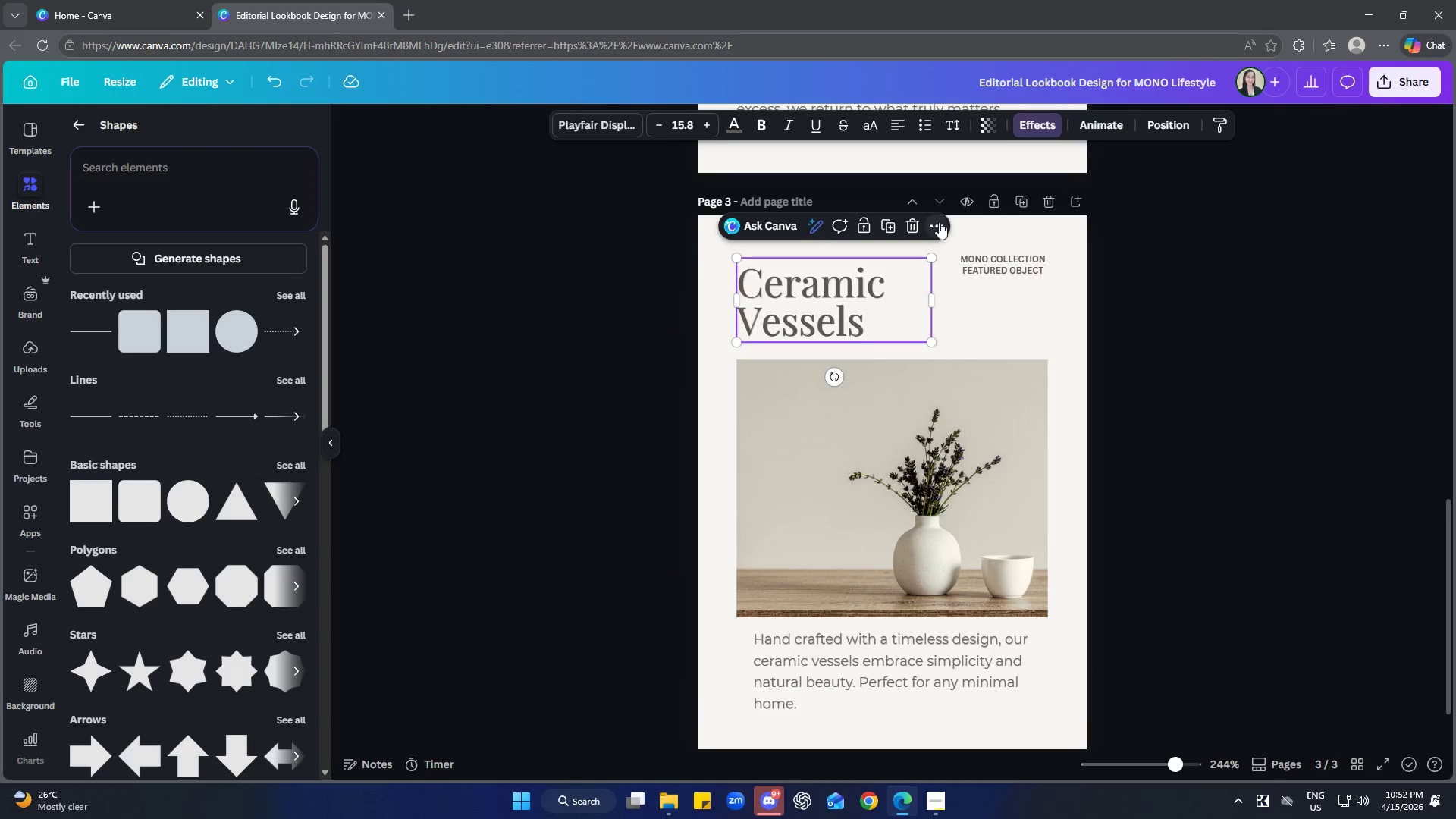 
left_click([939, 222])
 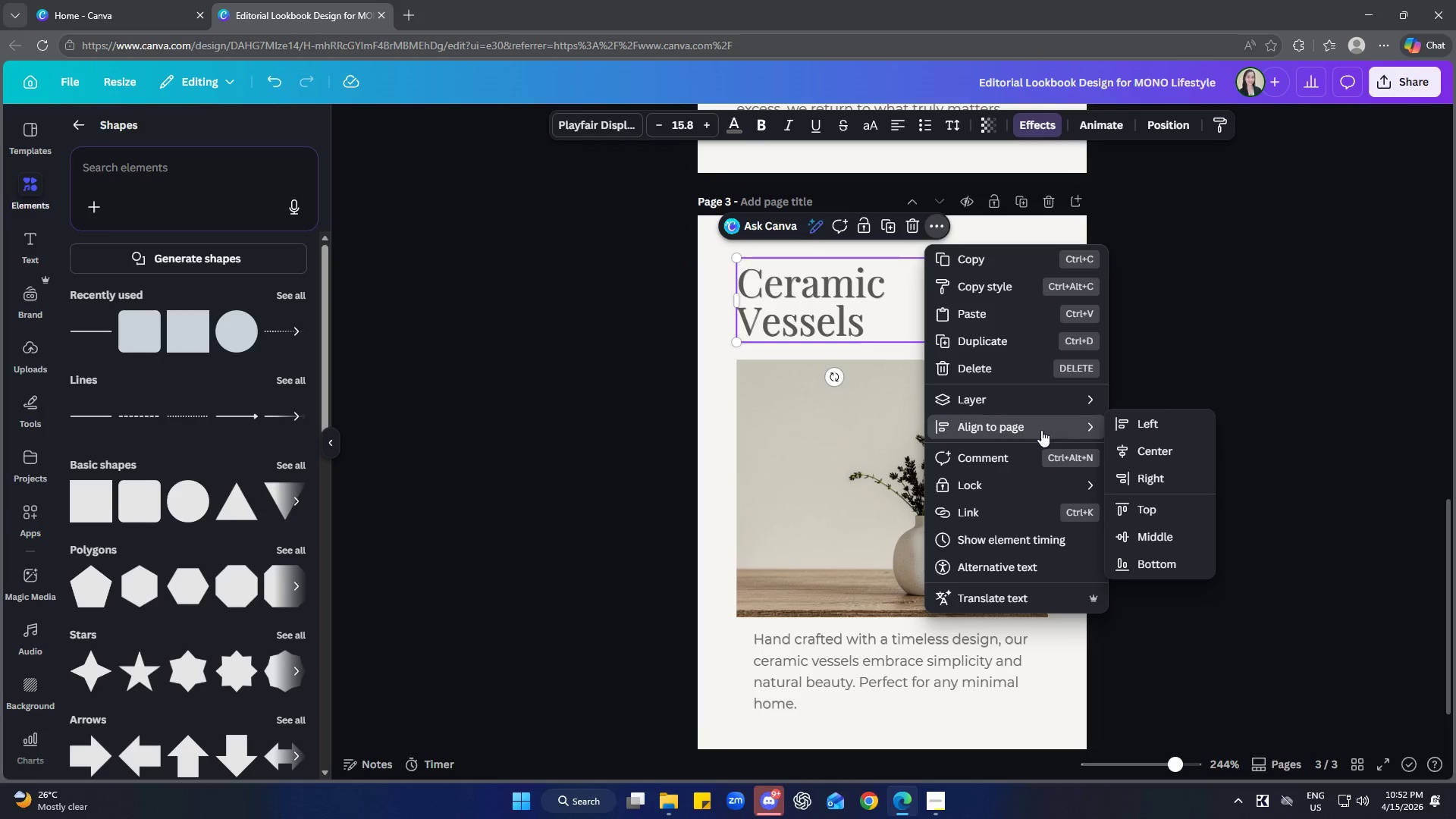 
left_click([1150, 419])
 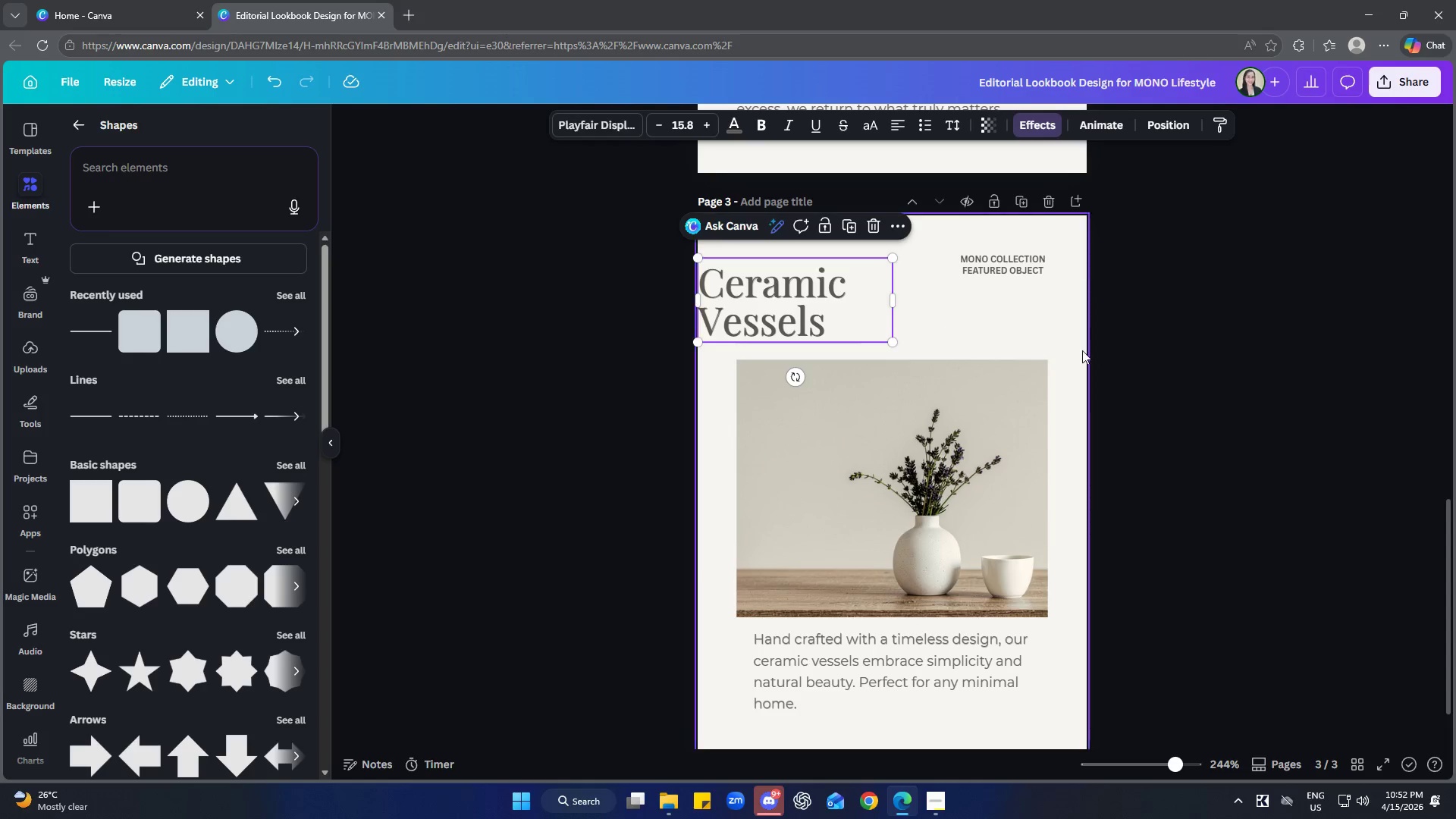 
left_click([984, 327])
 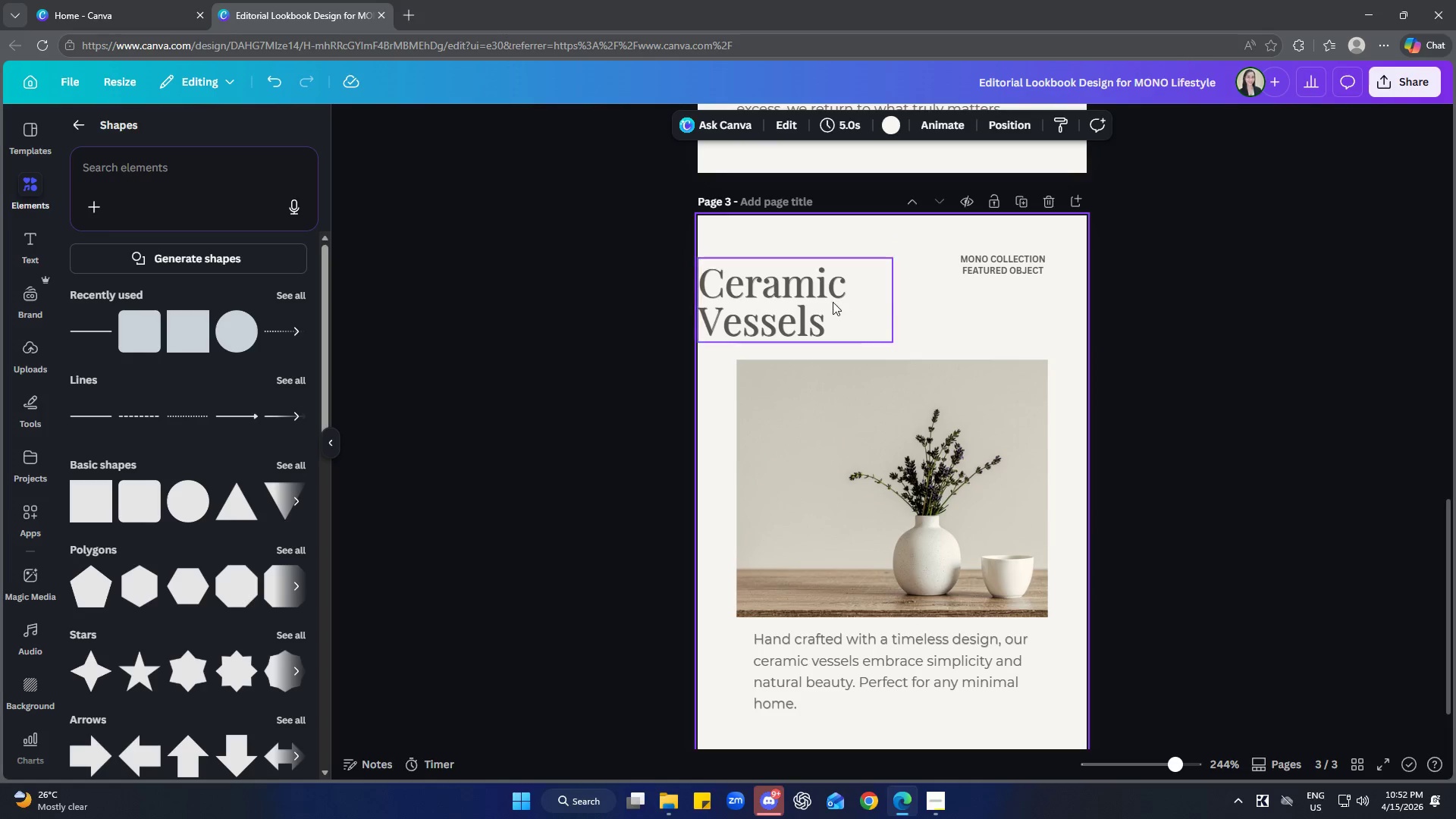 
left_click_drag(start_coordinate=[833, 302], to_coordinate=[870, 303])
 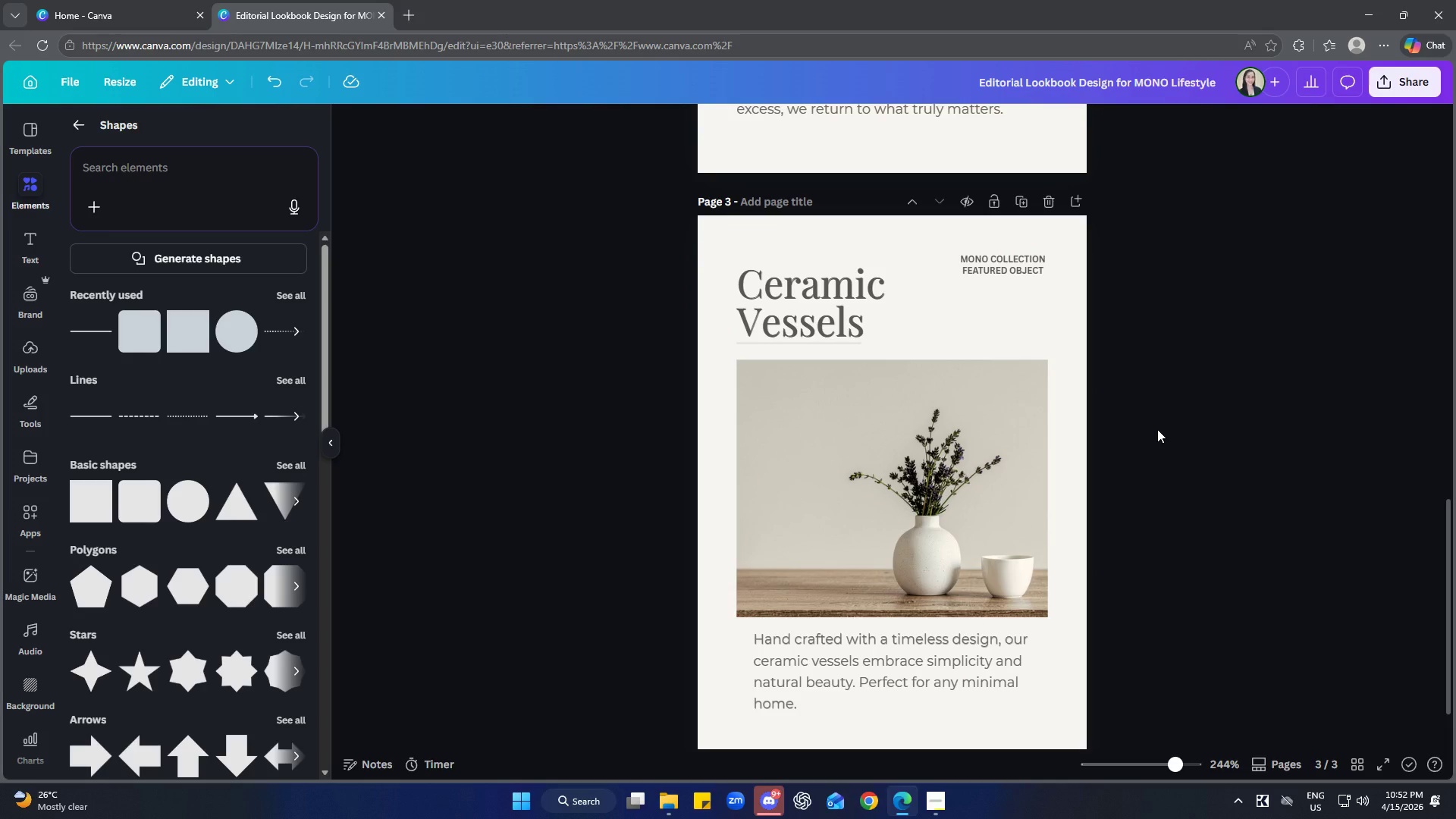 
scroll: coordinate [1182, 431], scroll_direction: down, amount: 1.0
 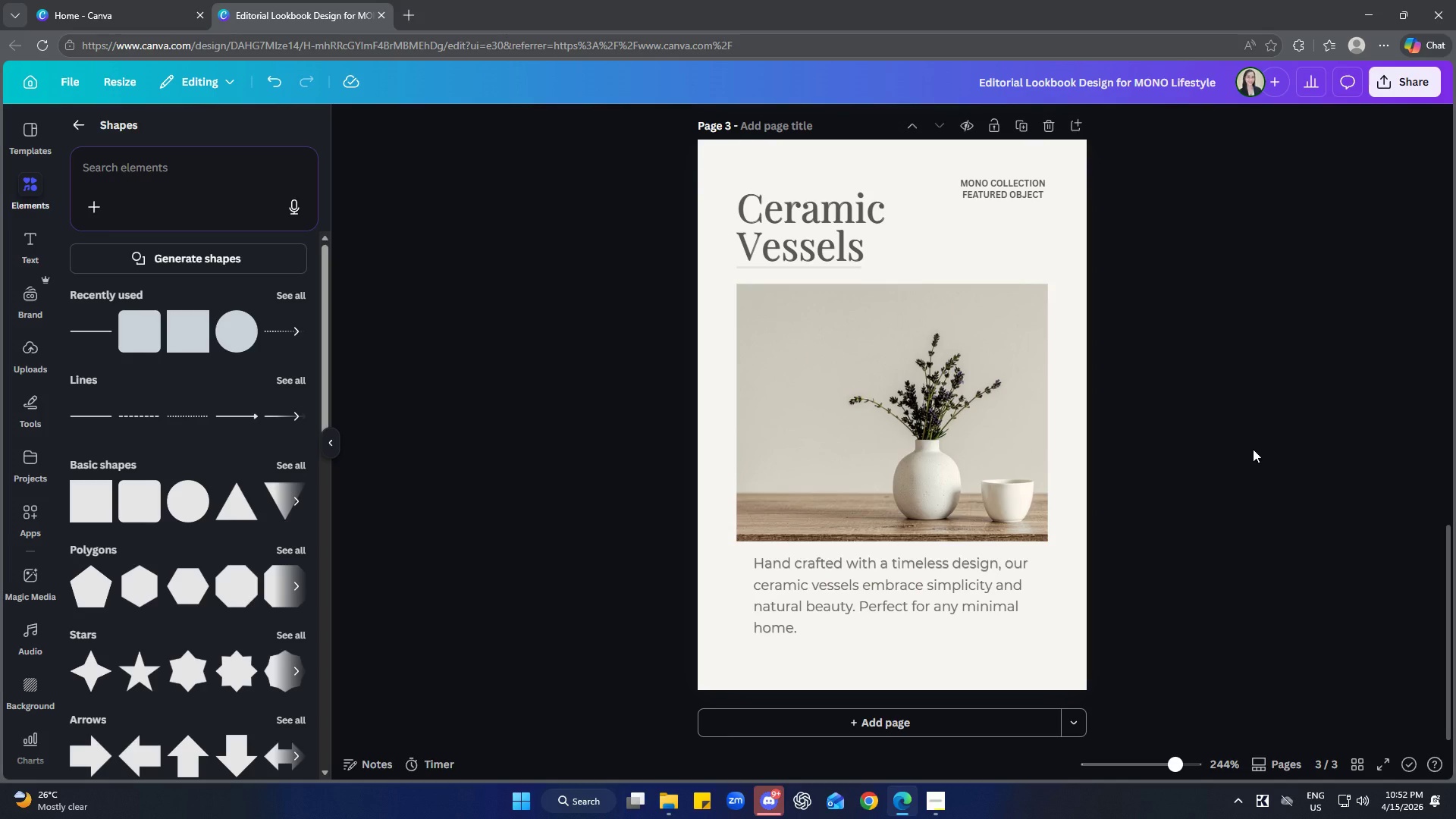 
scroll: coordinate [1253, 449], scroll_direction: none, amount: 0.0
 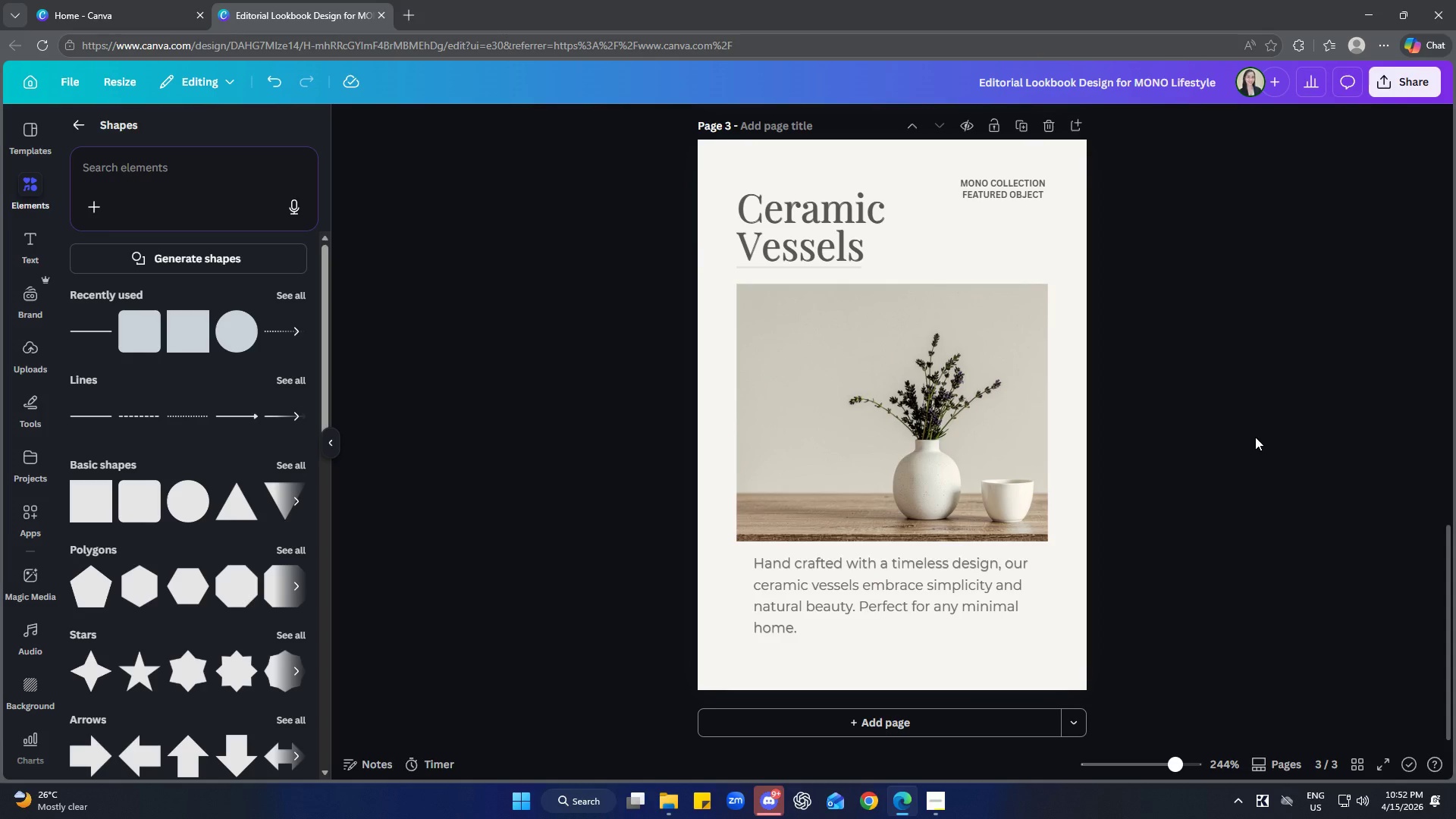 
wait(24.01)
 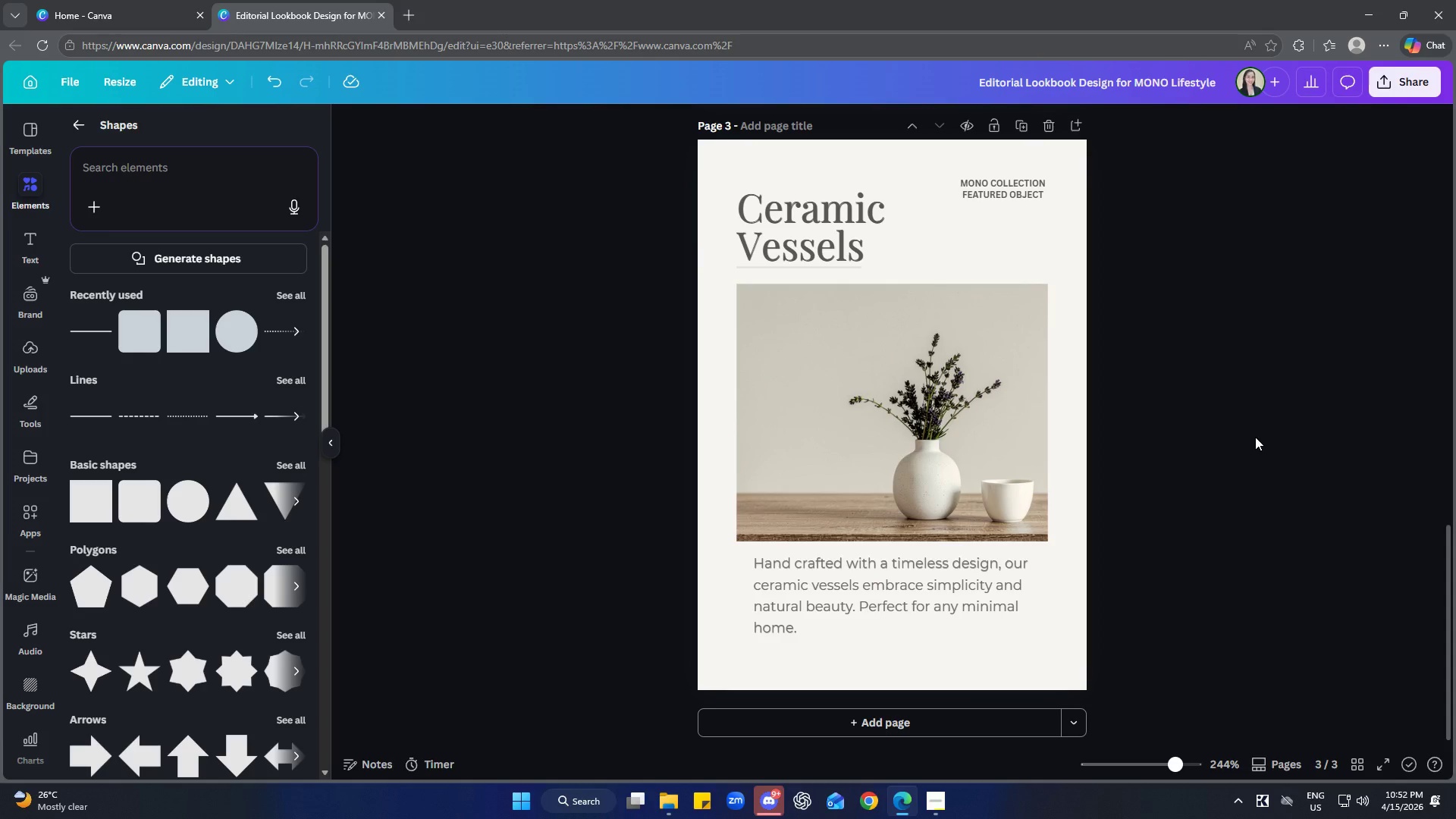 
left_click([1174, 413])
 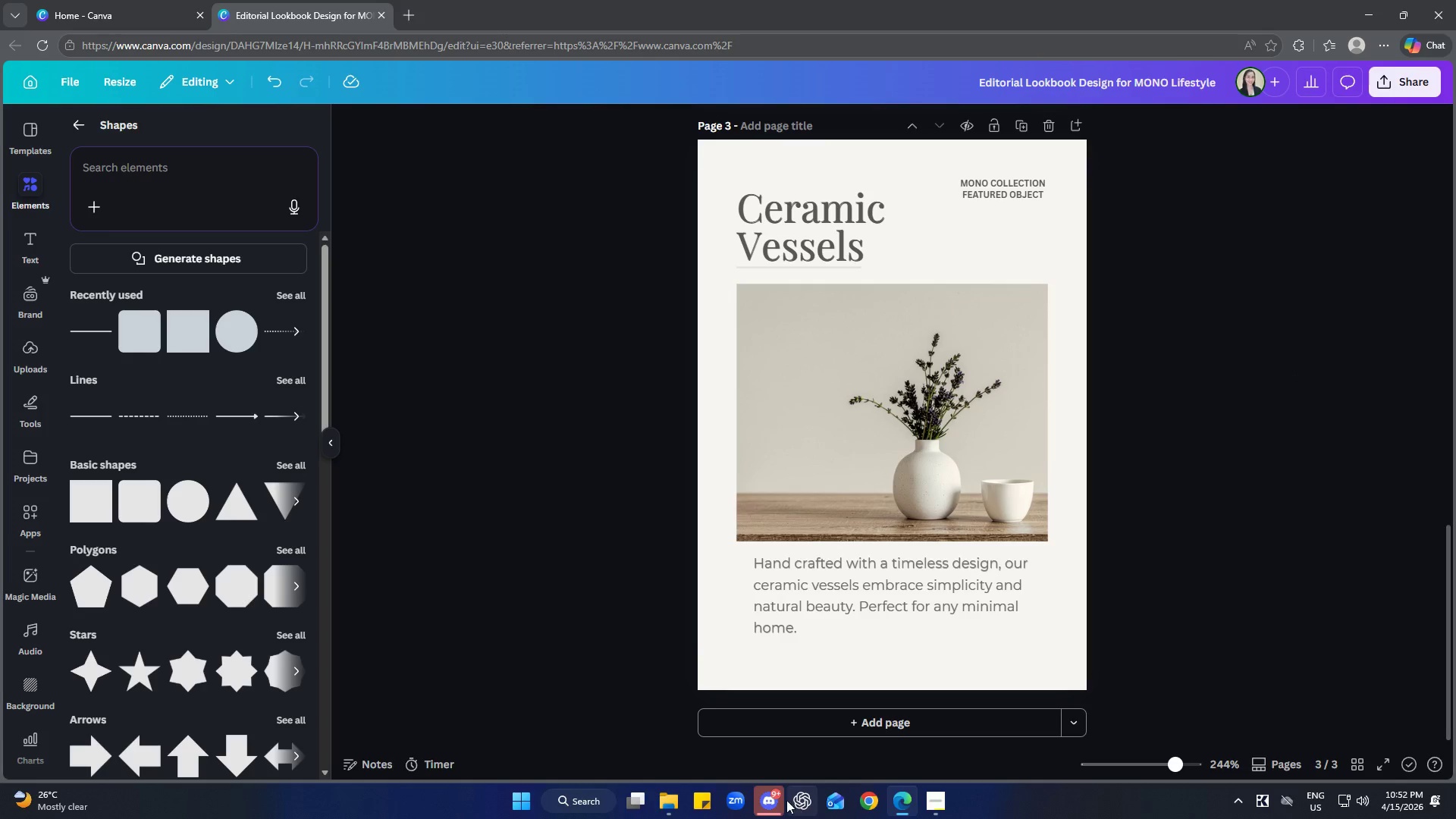 
left_click([781, 800])
 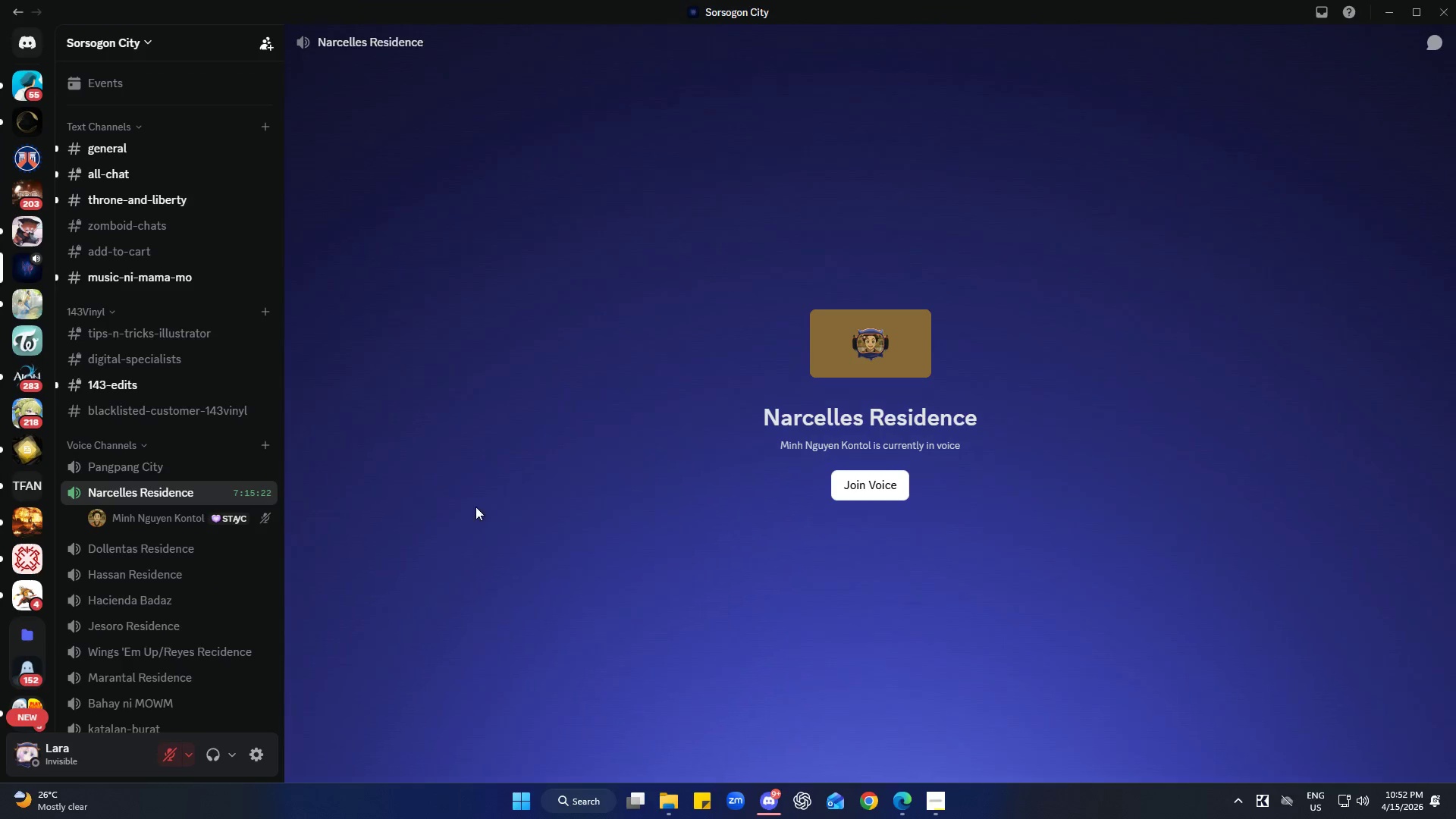 
scroll: coordinate [152, 535], scroll_direction: down, amount: 1.0
 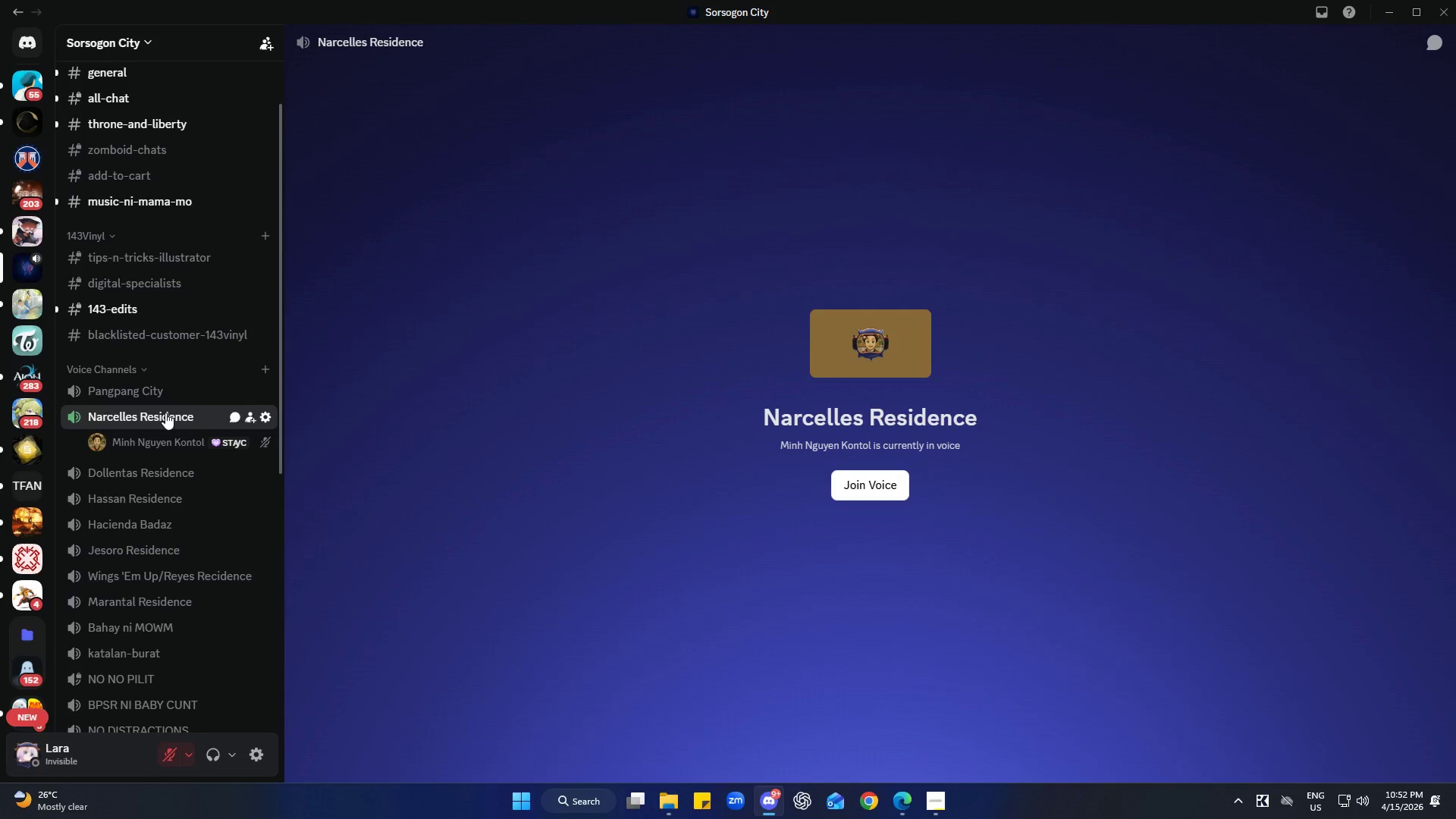 
left_click([165, 413])
 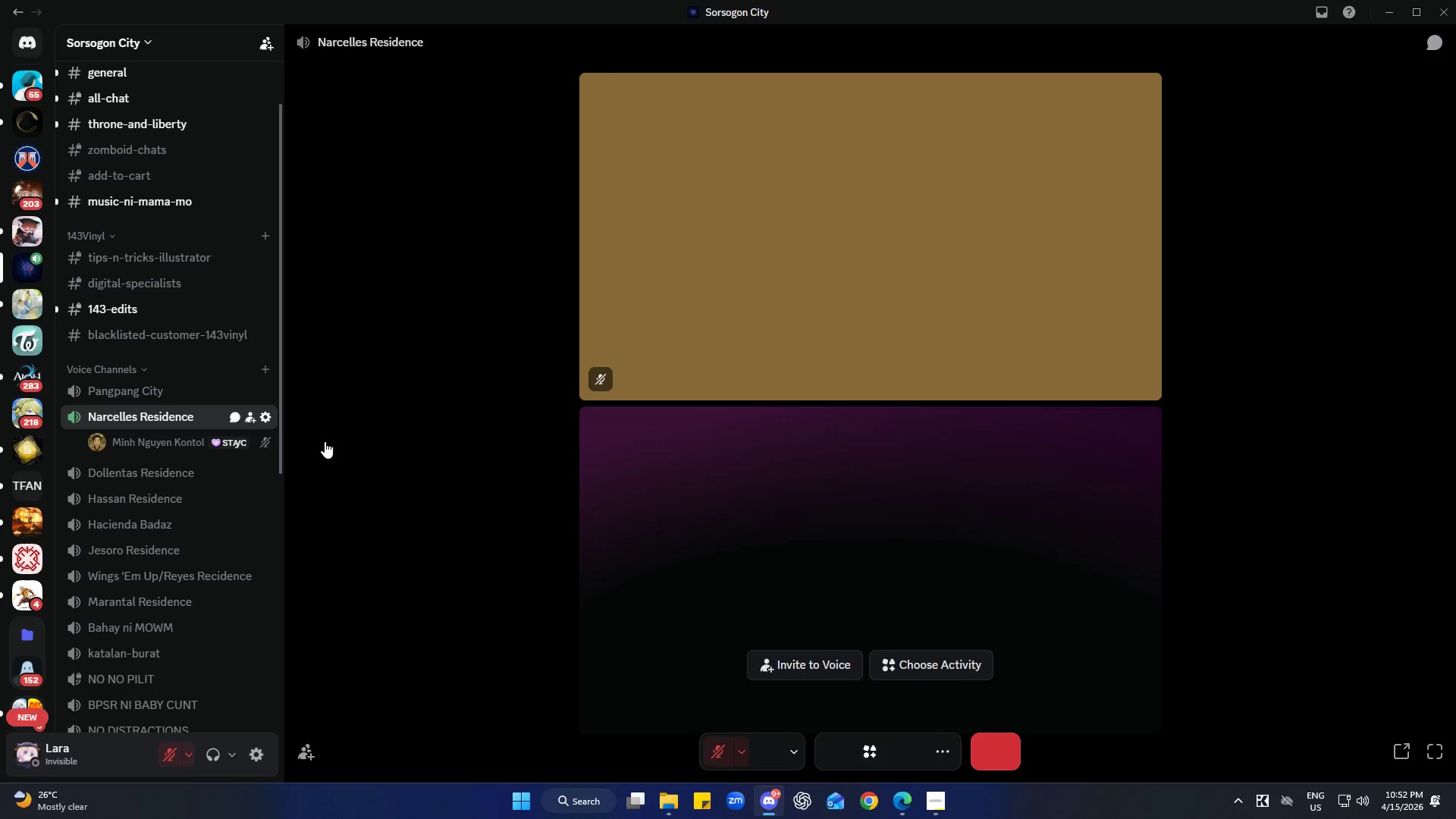 
mouse_move([612, 468])
 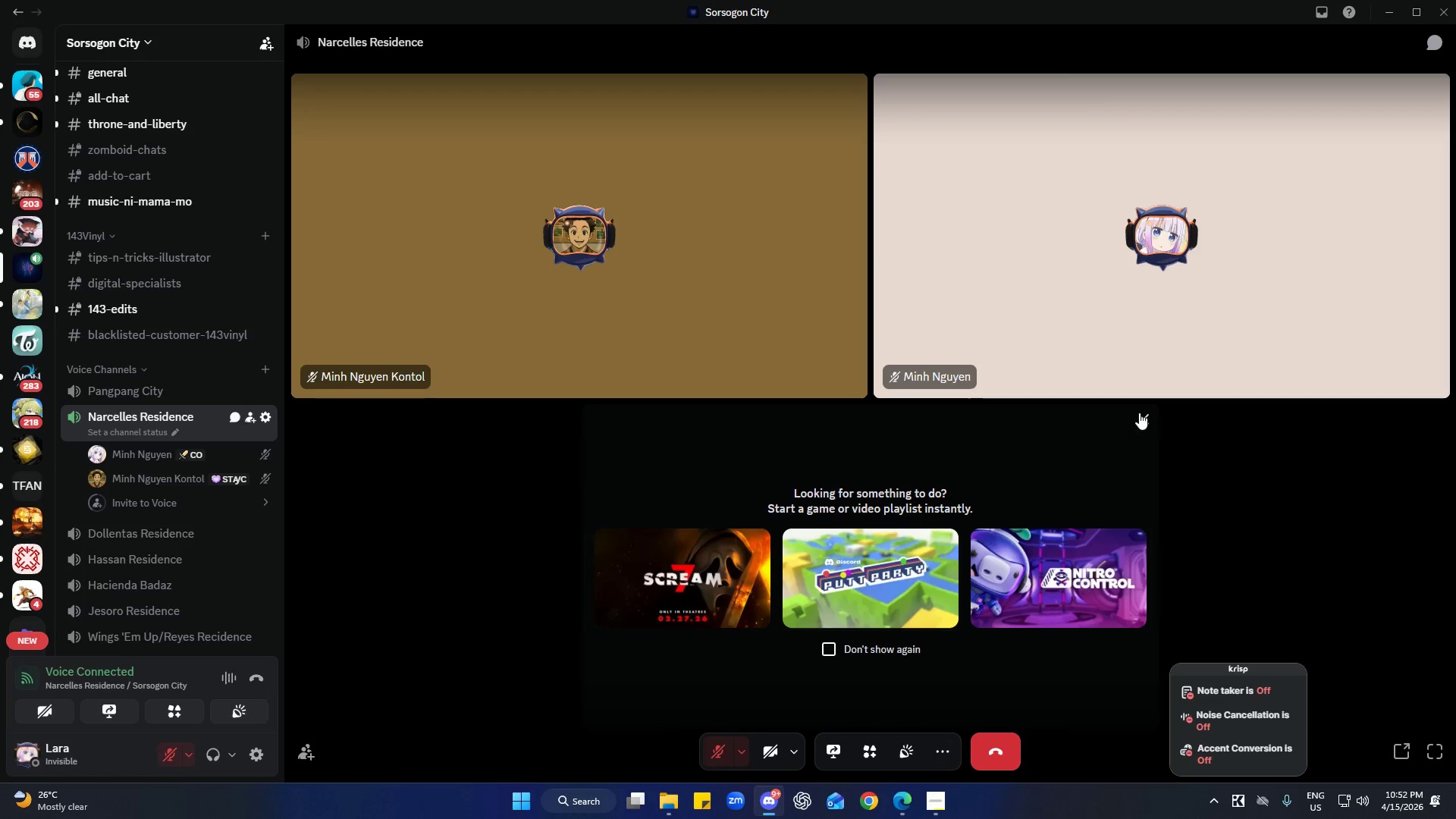 
left_click([1139, 413])
 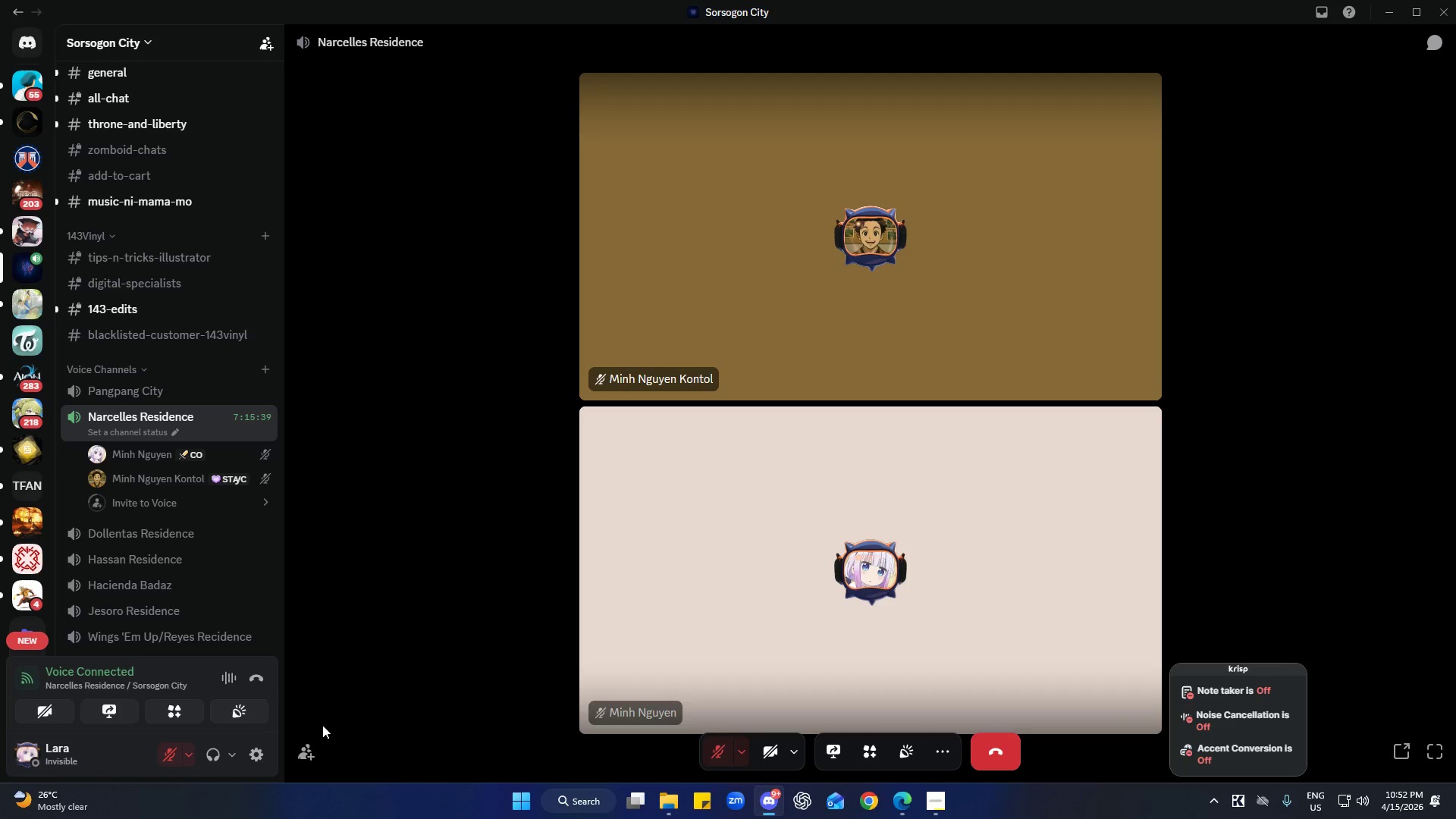 
left_click([240, 672])
 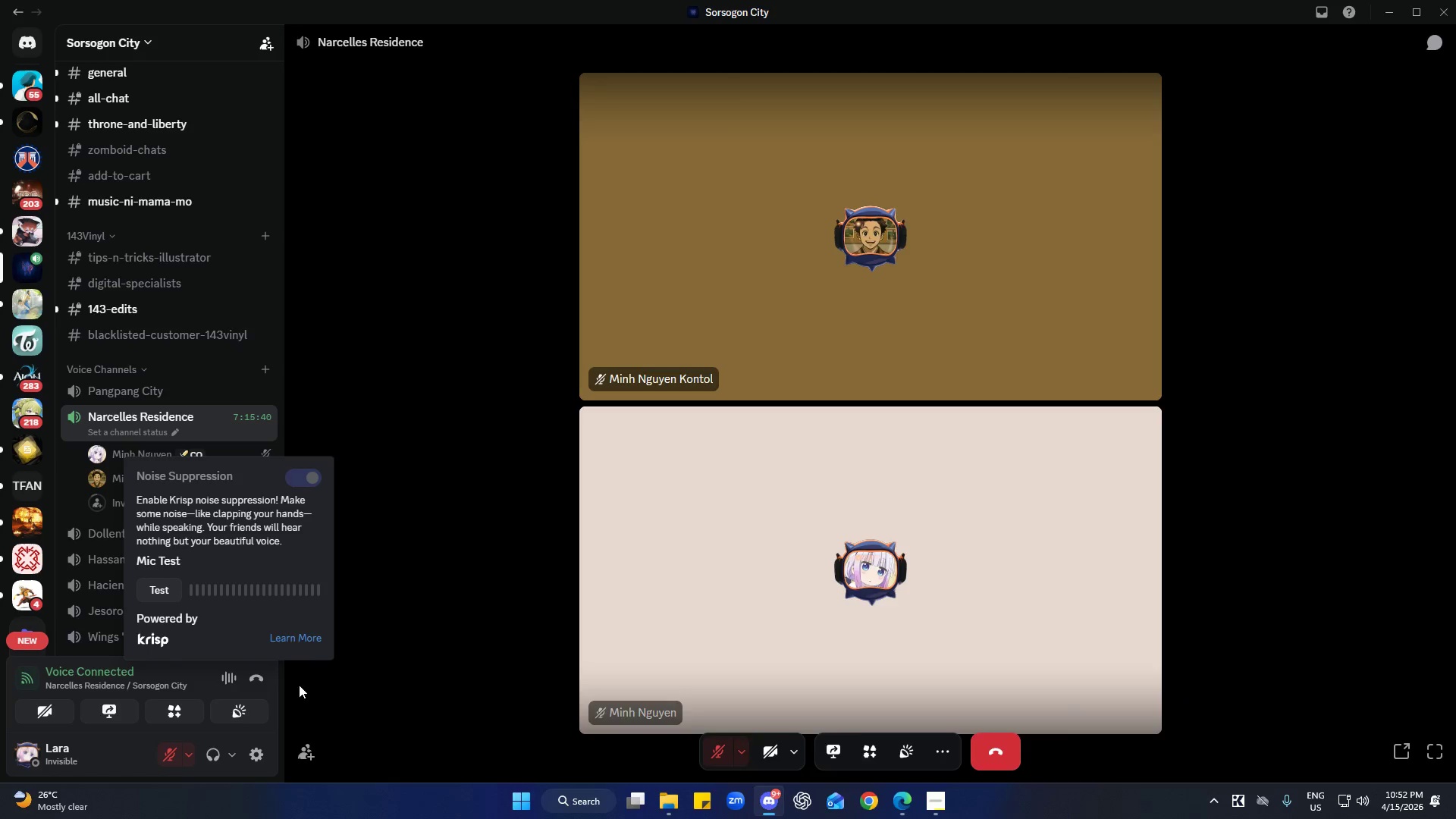 
left_click([258, 673])
 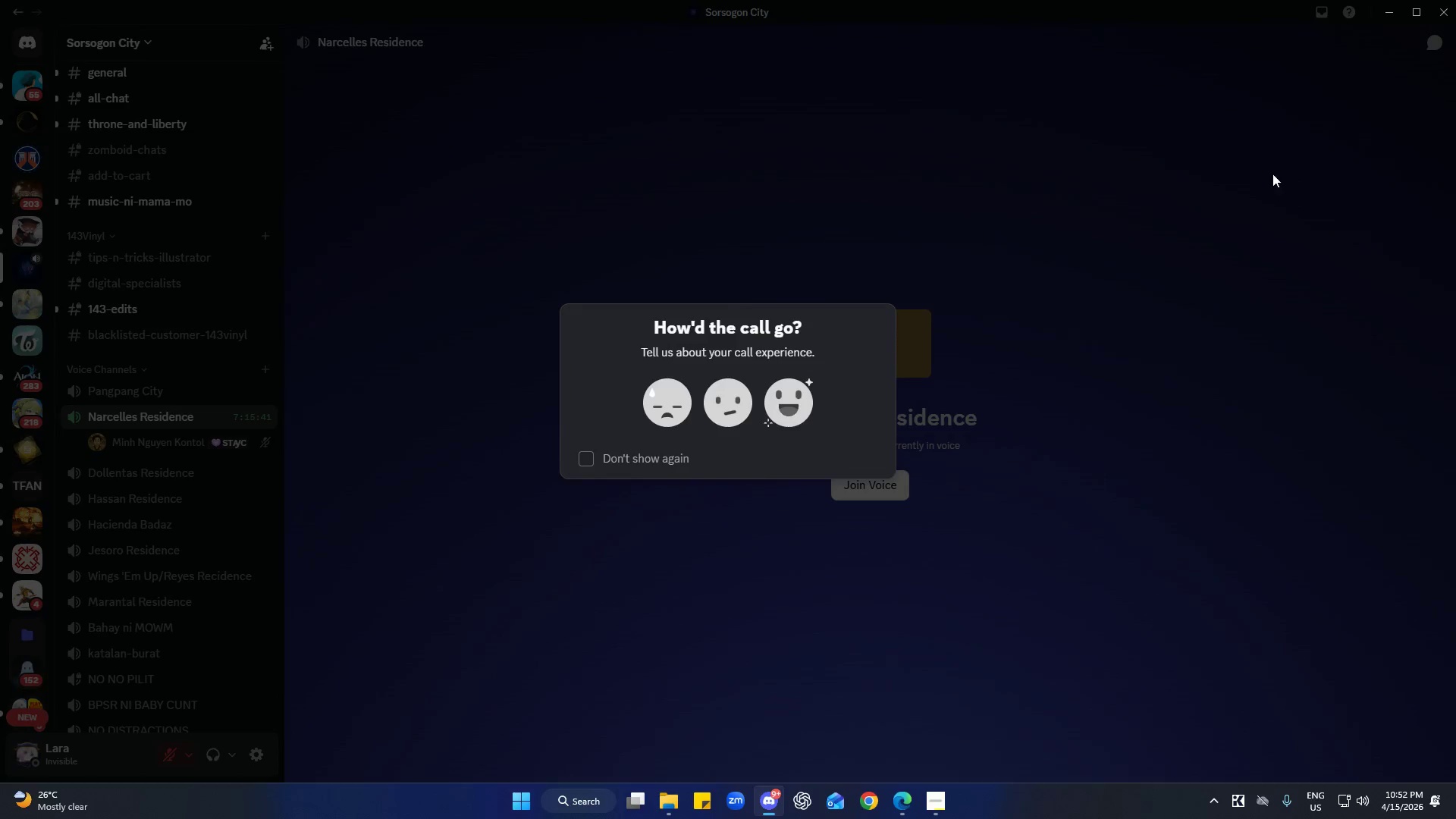 
left_click([1130, 351])
 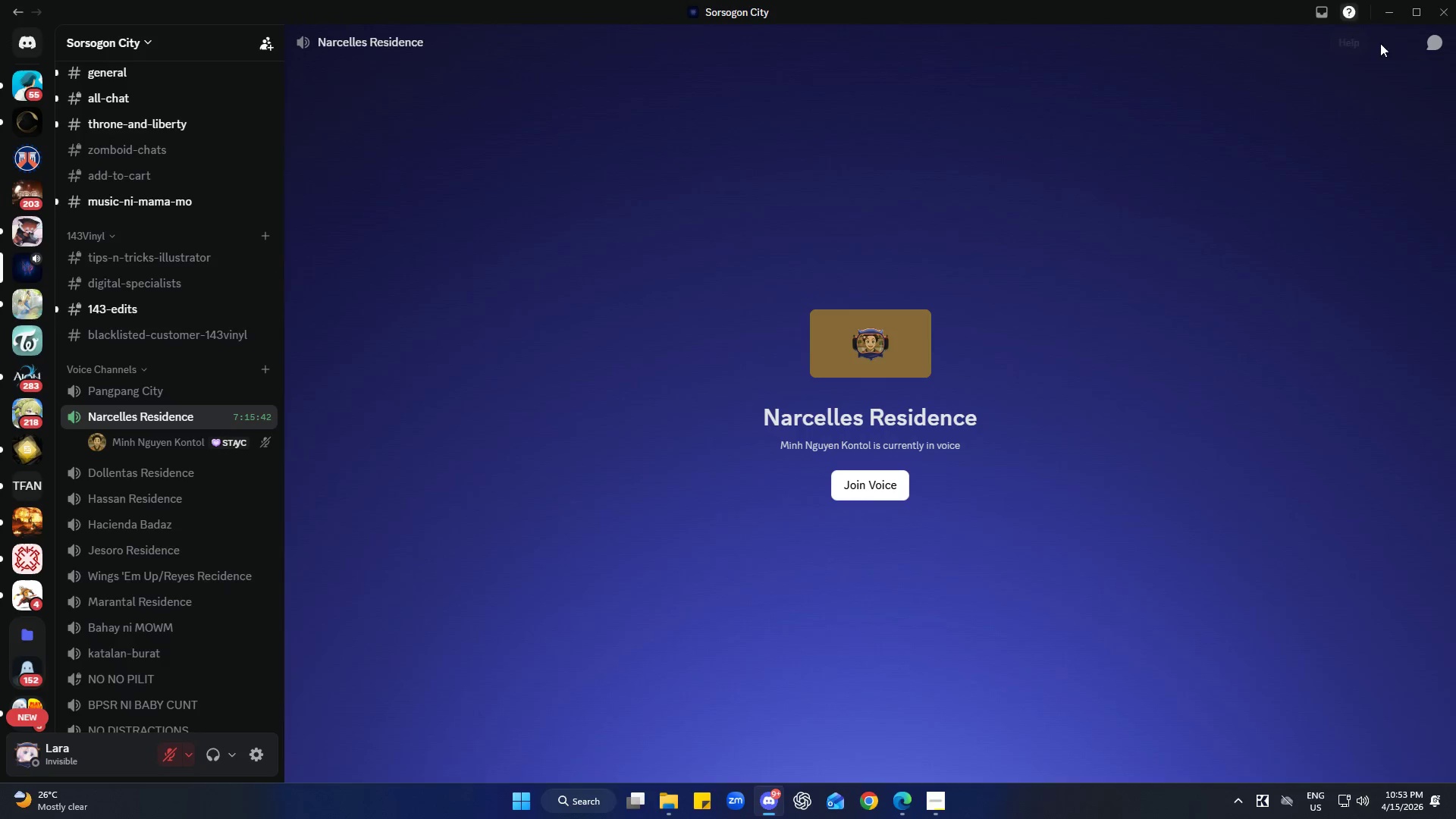 
left_click([1390, 10])
 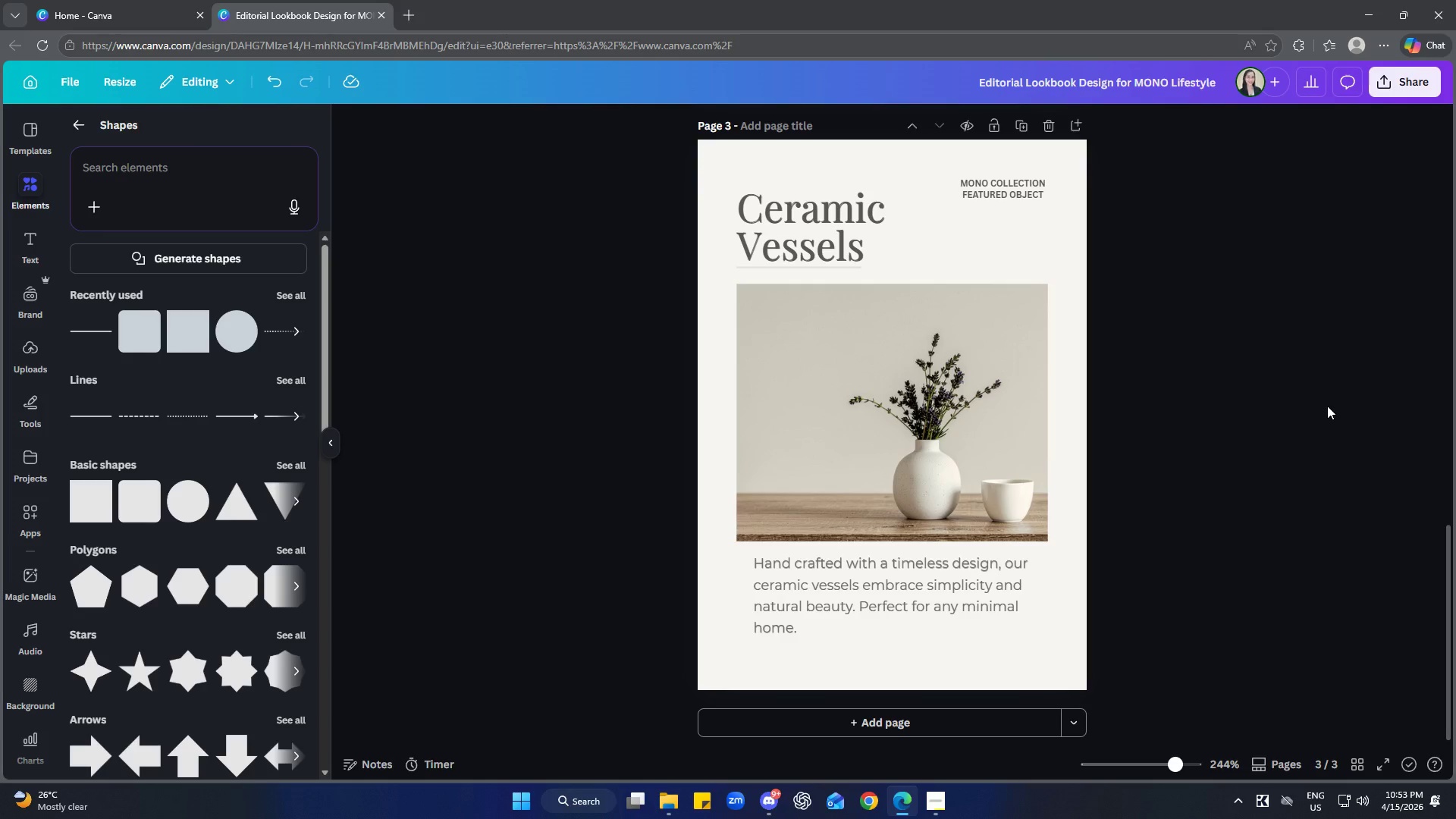 
wait(32.62)
 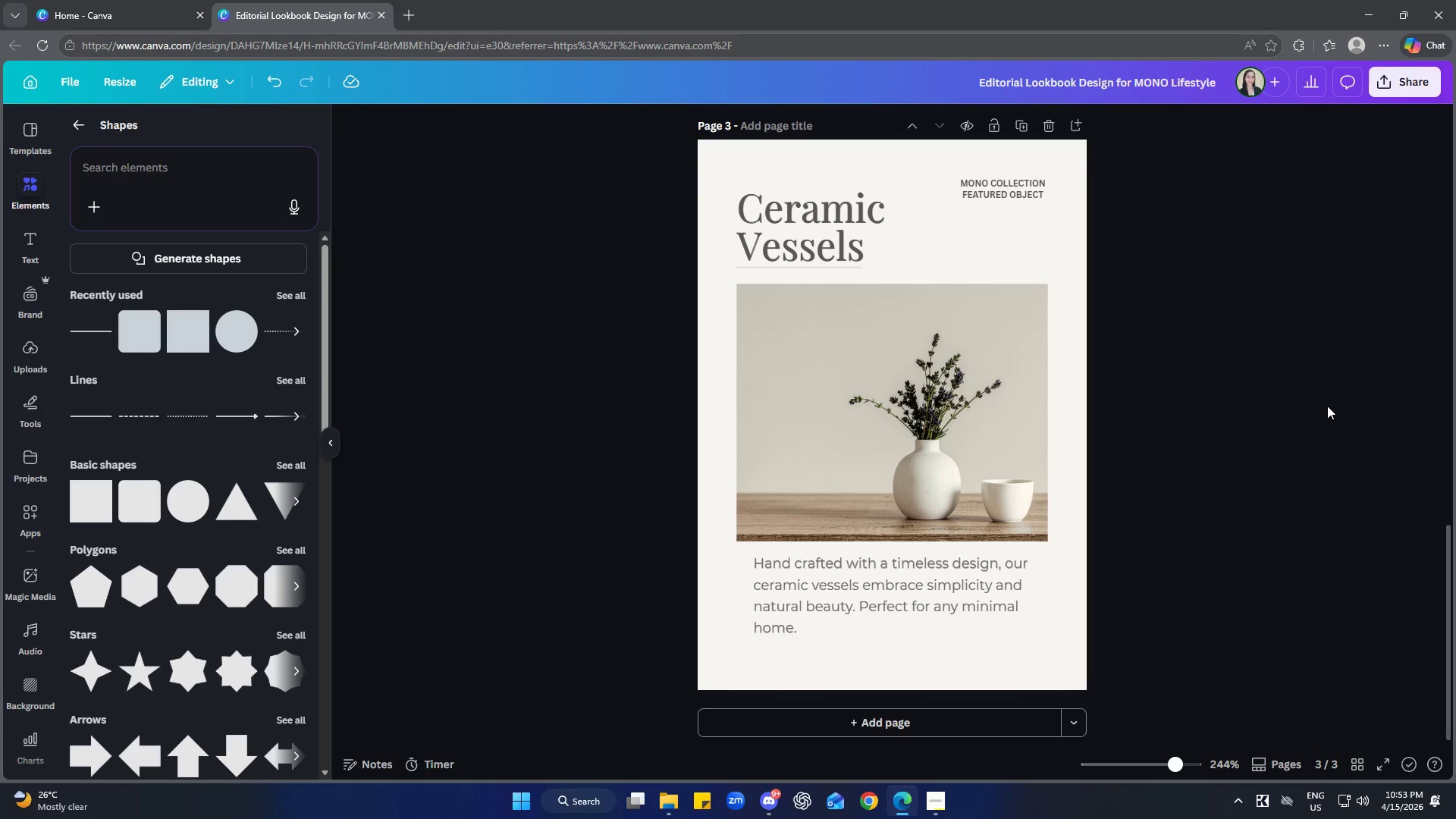 
left_click([1304, 415])
 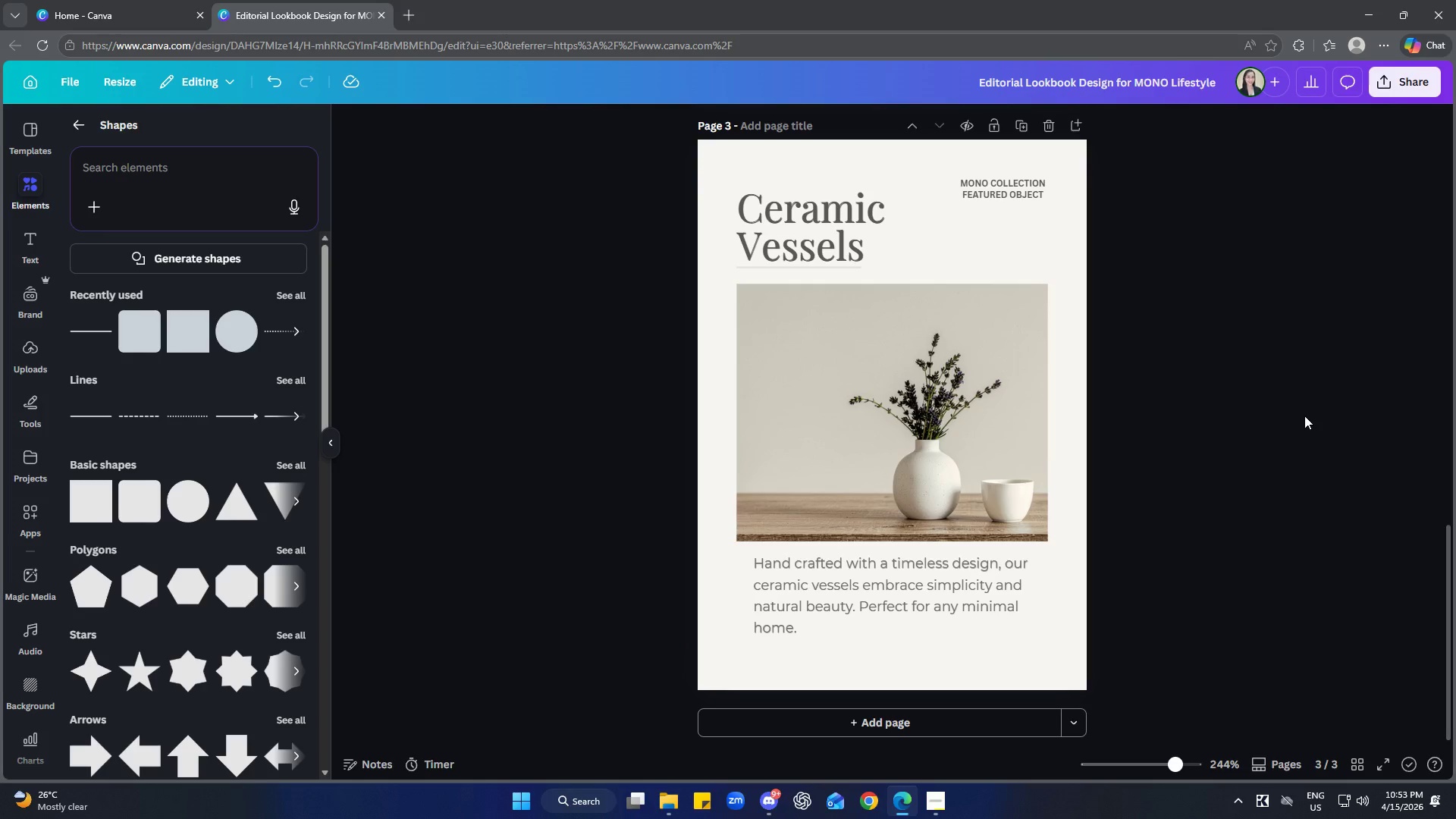 
wait(22.8)
 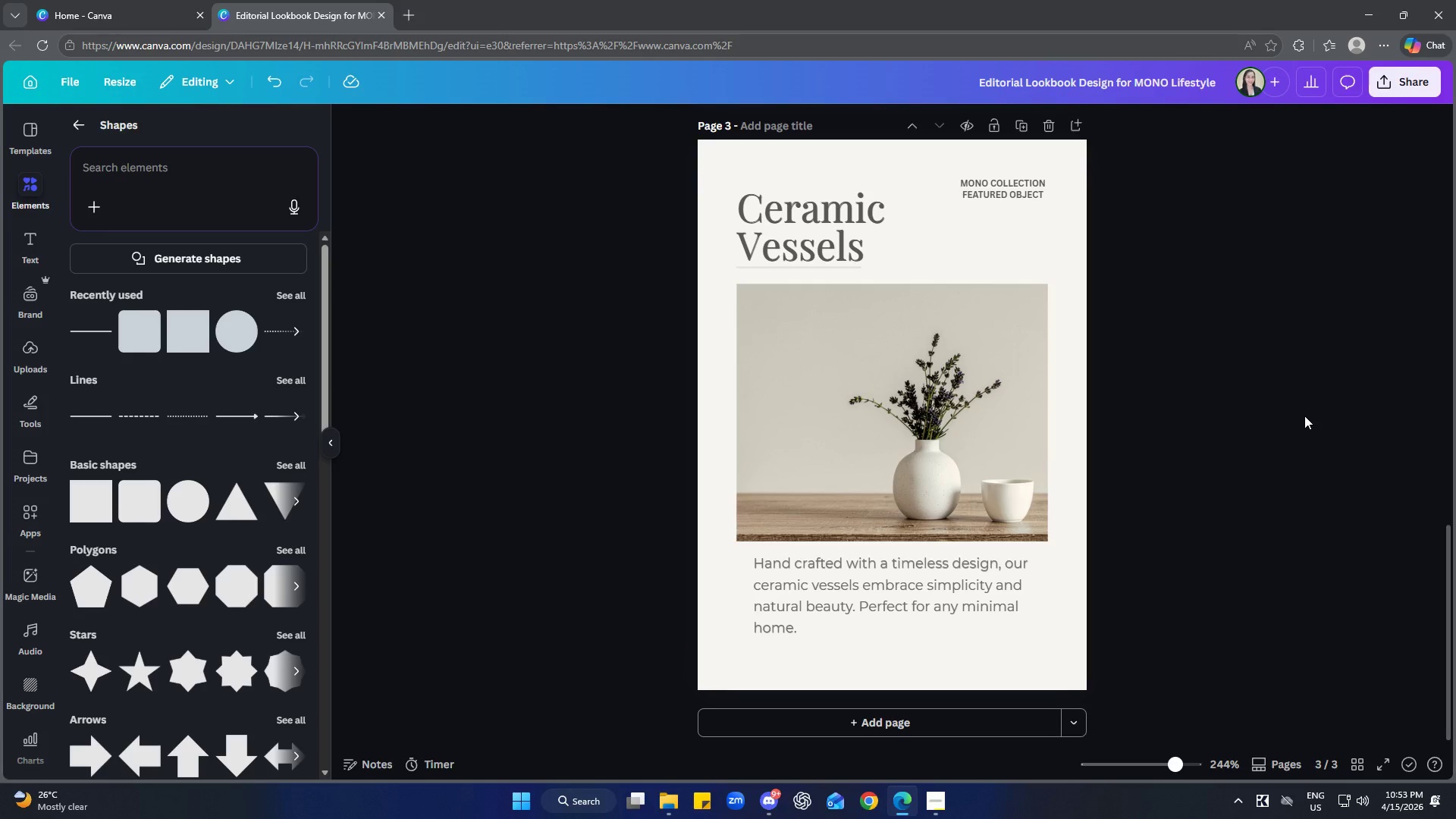 
left_click([1367, 804])
 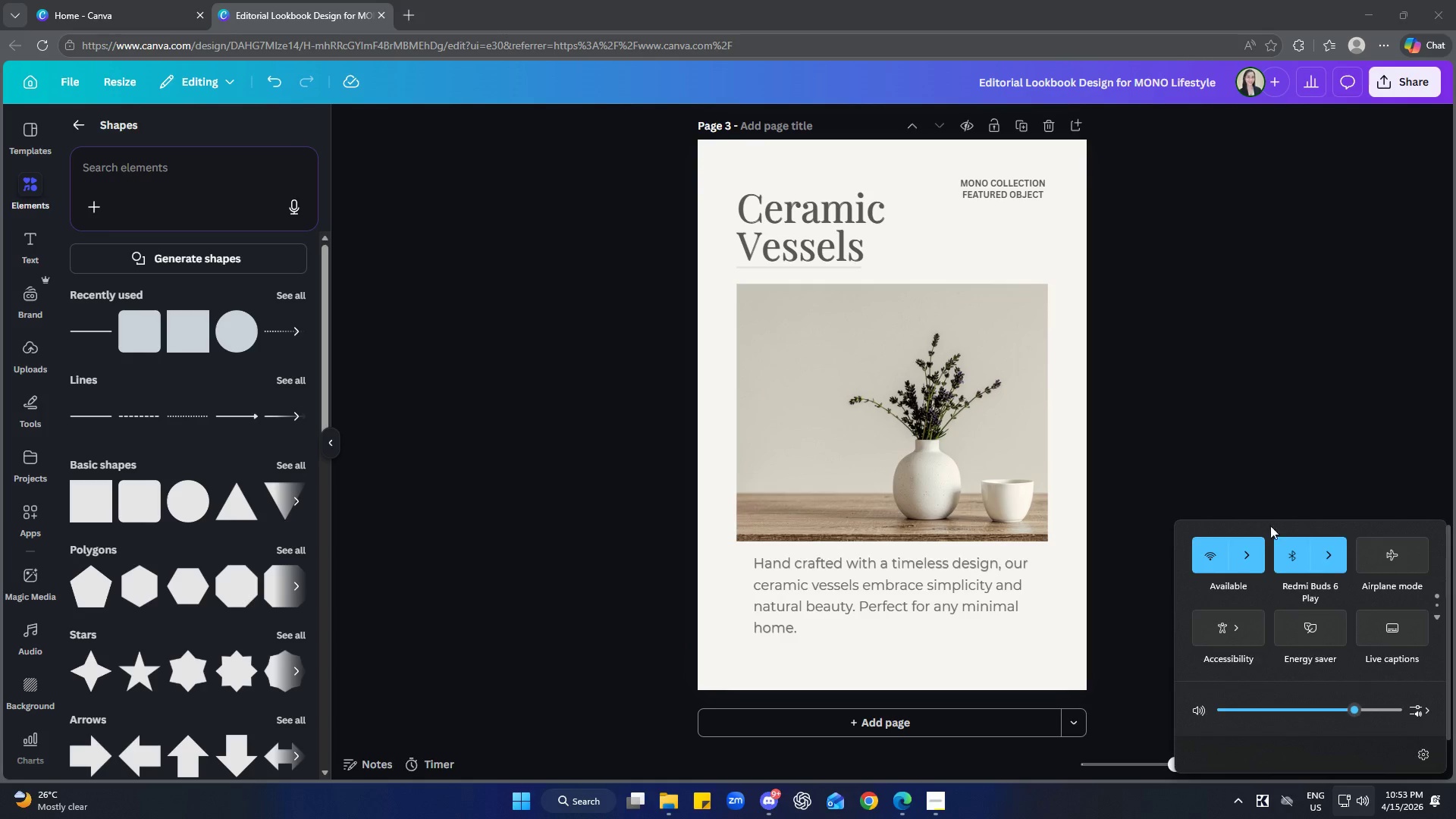 
left_click([1175, 428])
 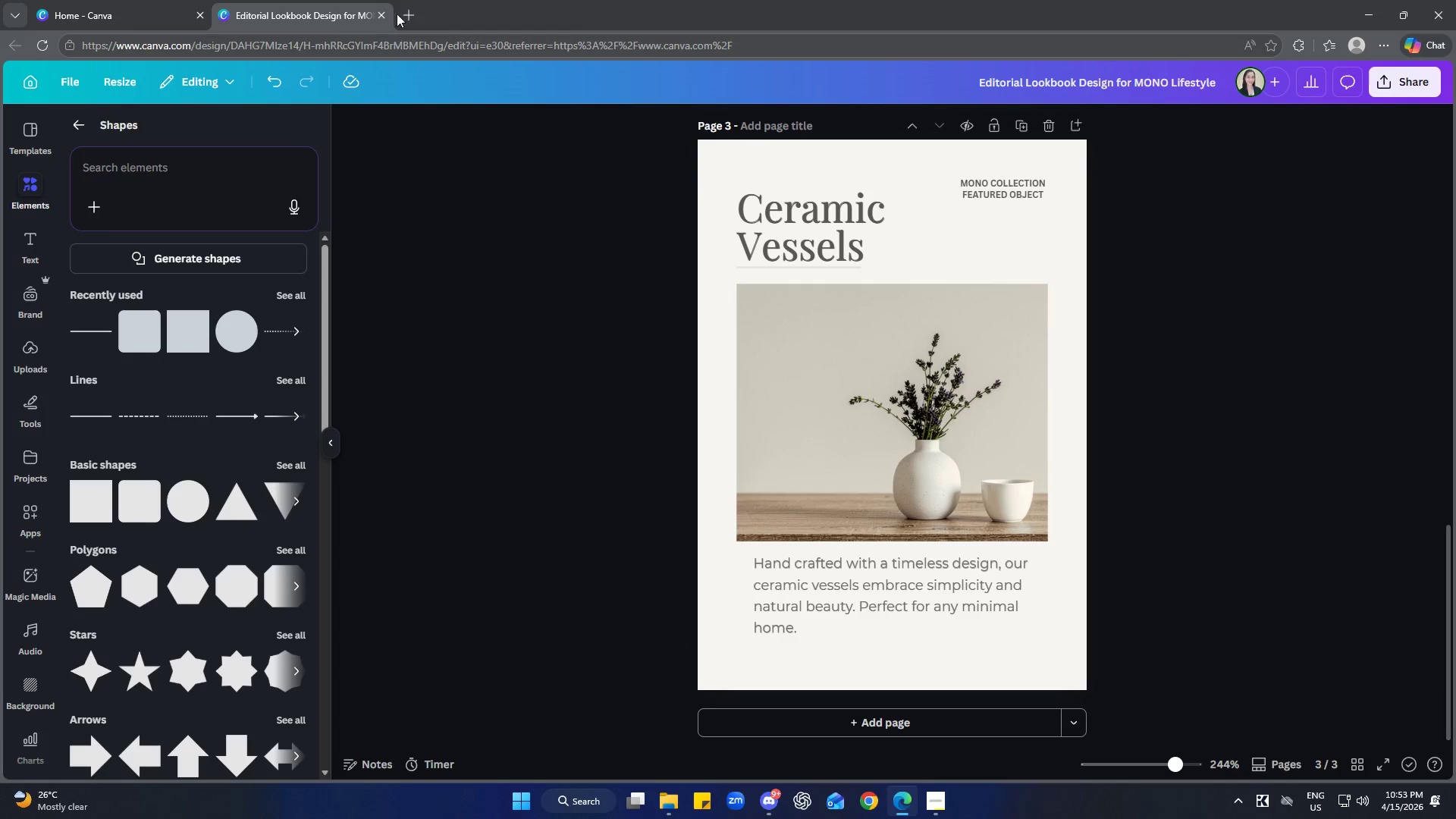 
left_click([398, 7])
 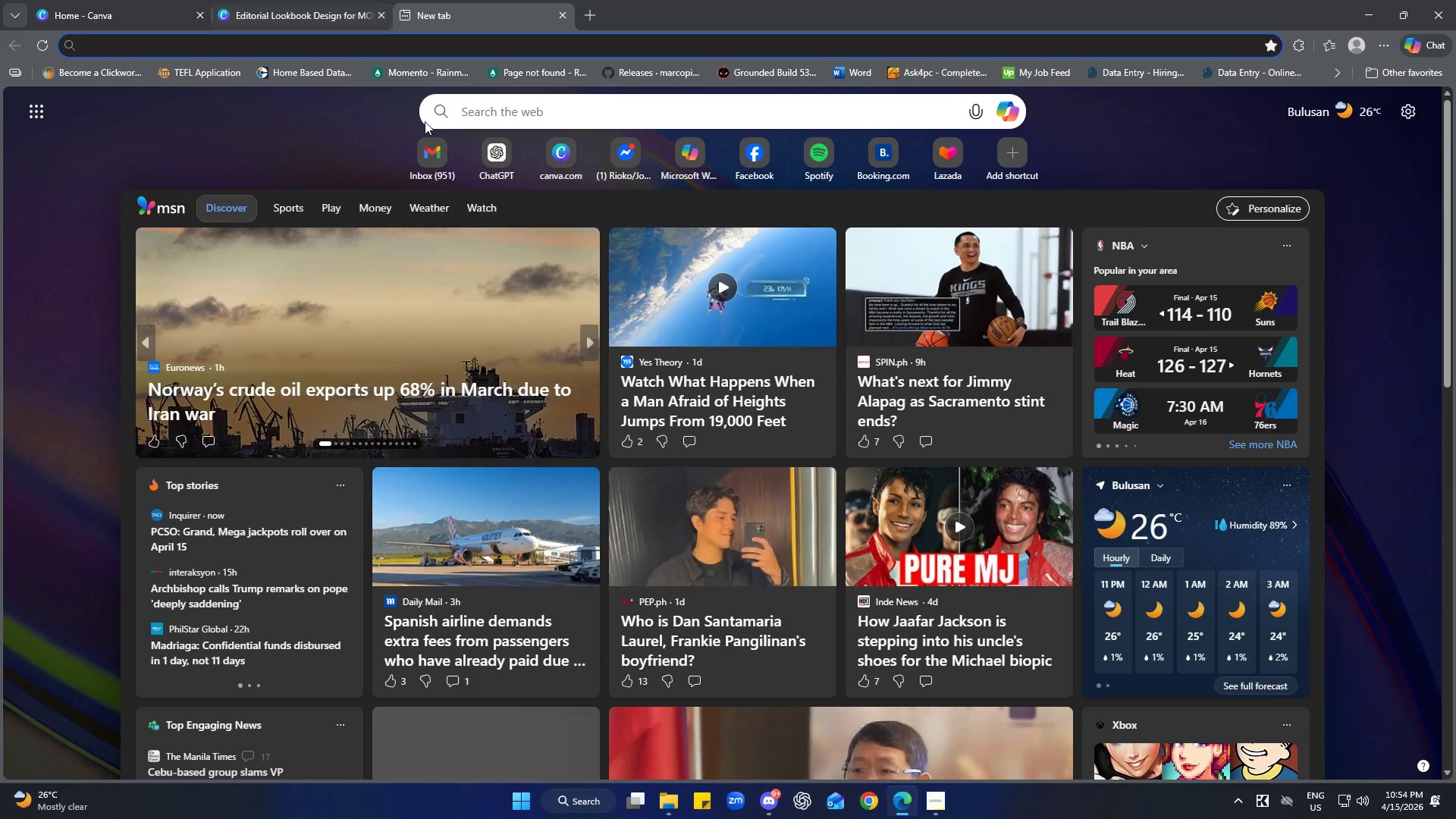 
left_click([824, 168])
 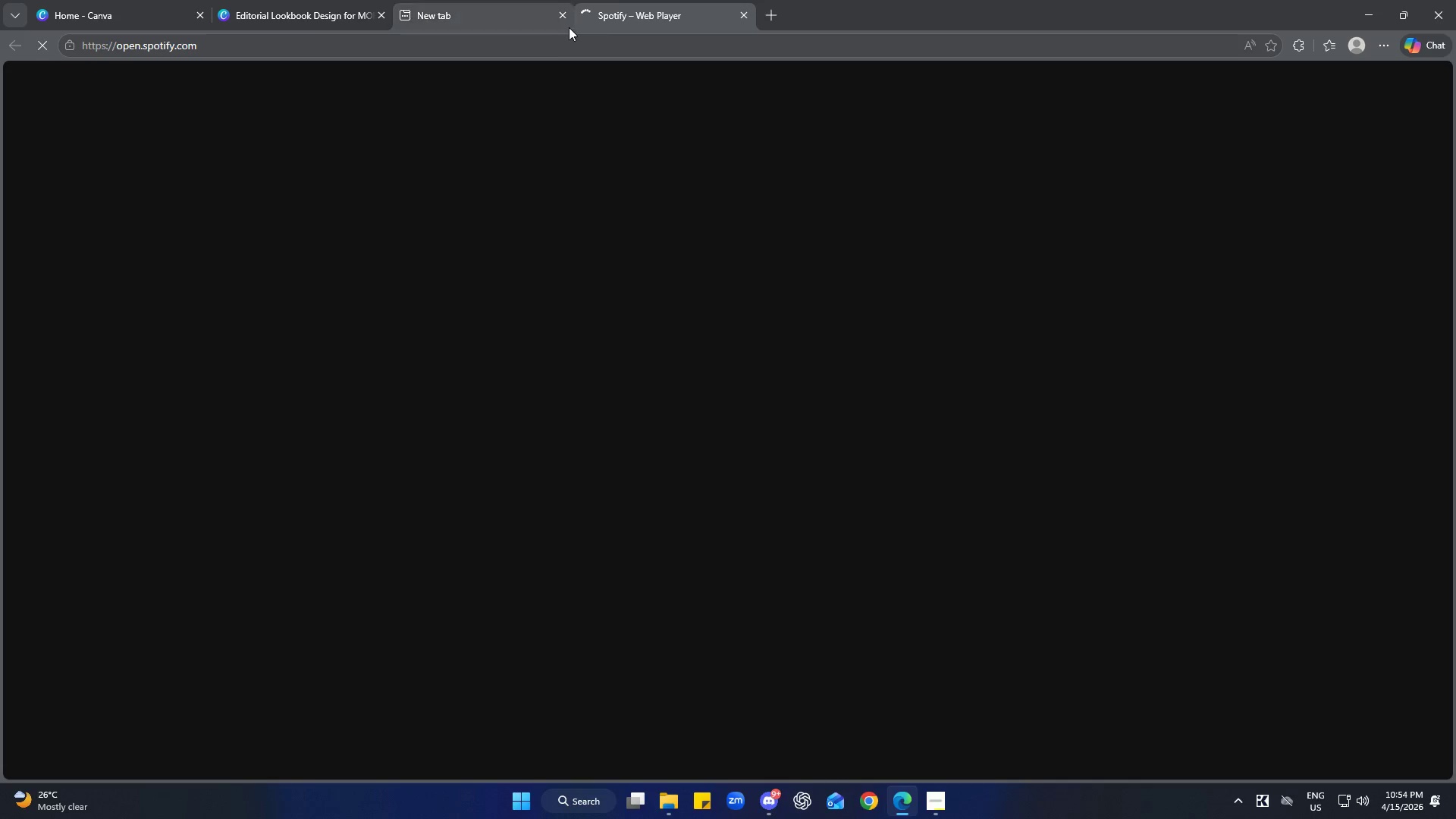 
left_click([562, 19])
 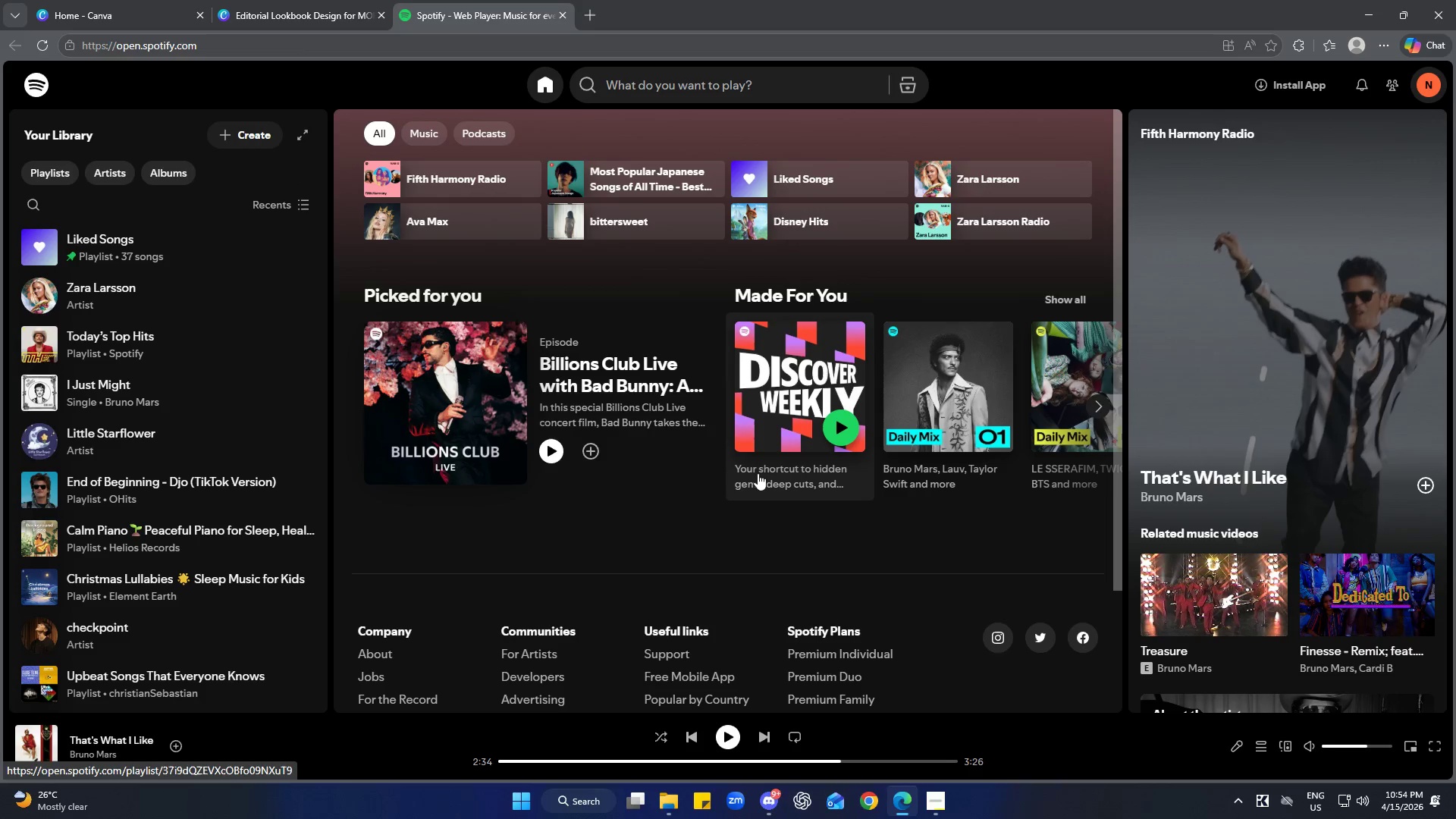 
left_click([641, 381])
 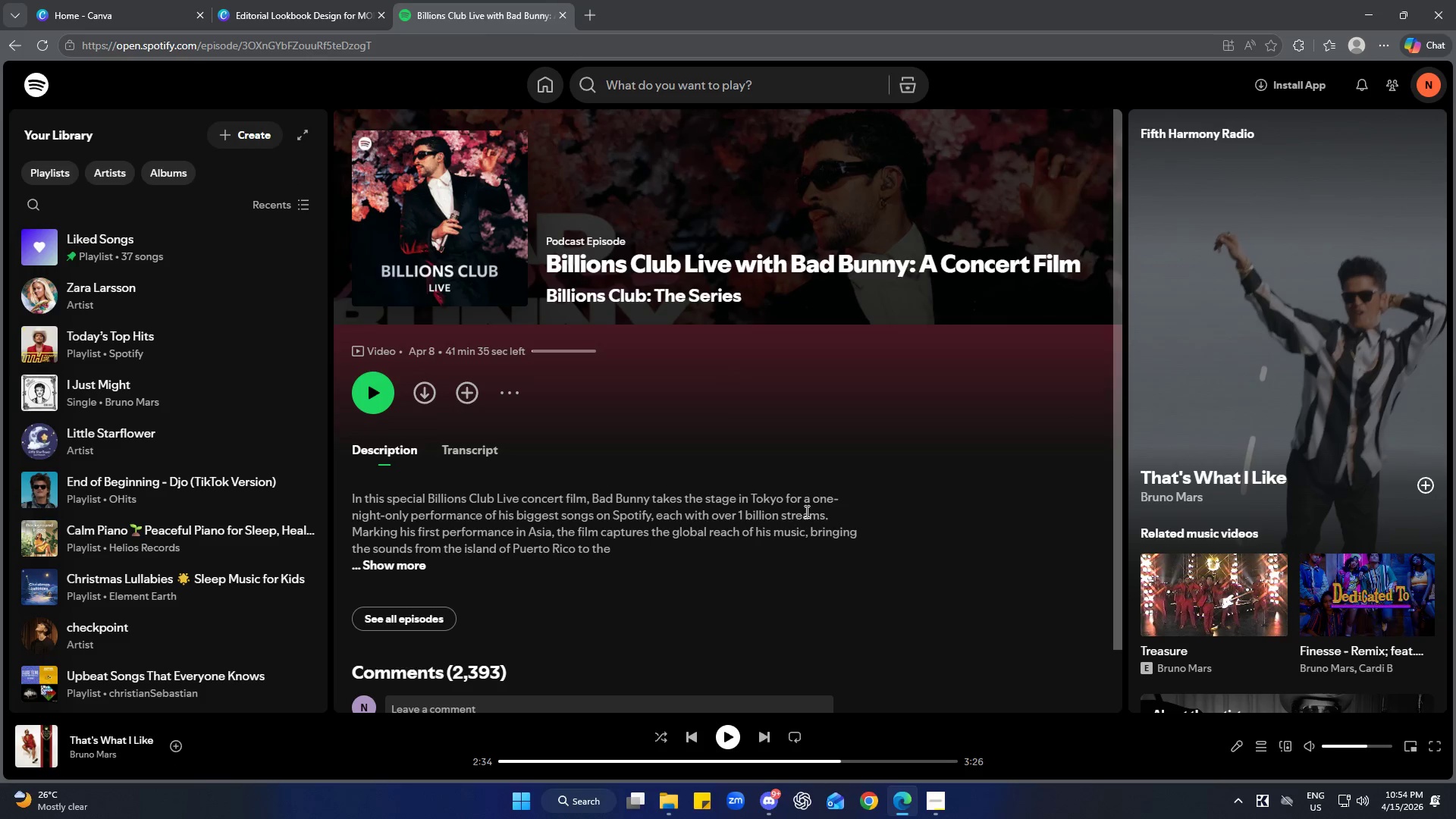 
scroll: coordinate [814, 513], scroll_direction: down, amount: 3.0
 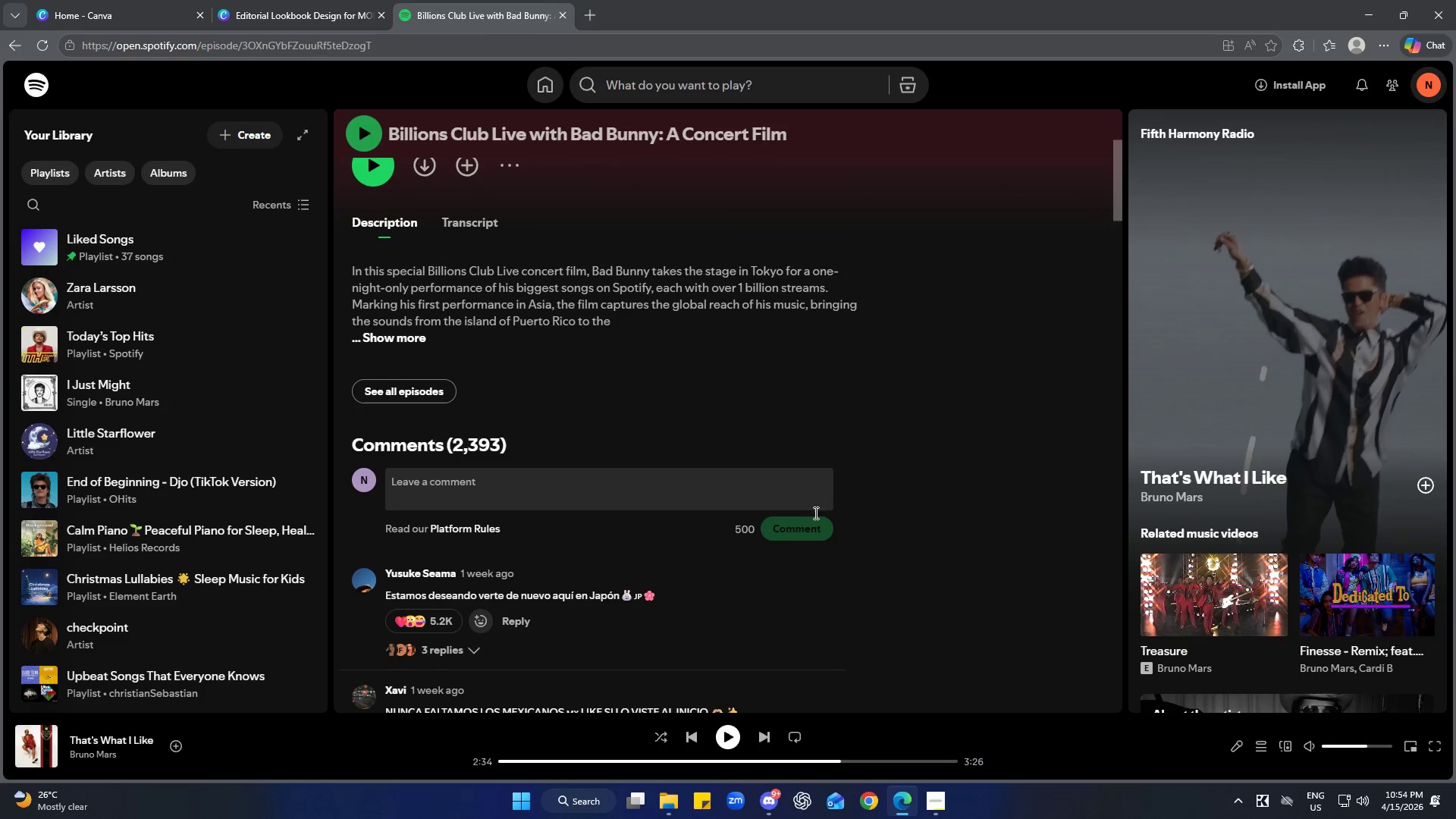 
scroll: coordinate [757, 551], scroll_direction: up, amount: 4.0
 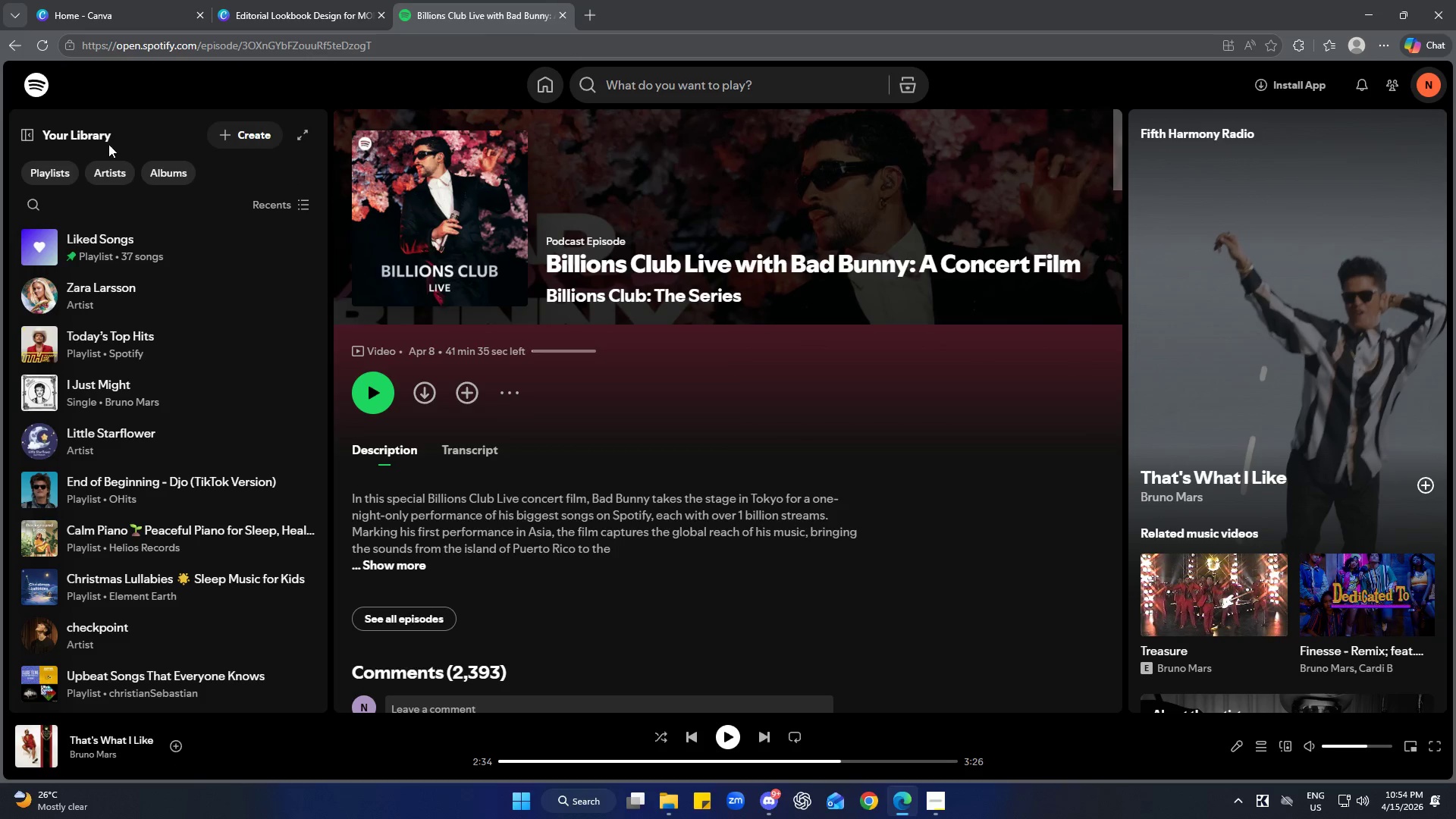 
left_click([48, 94])
 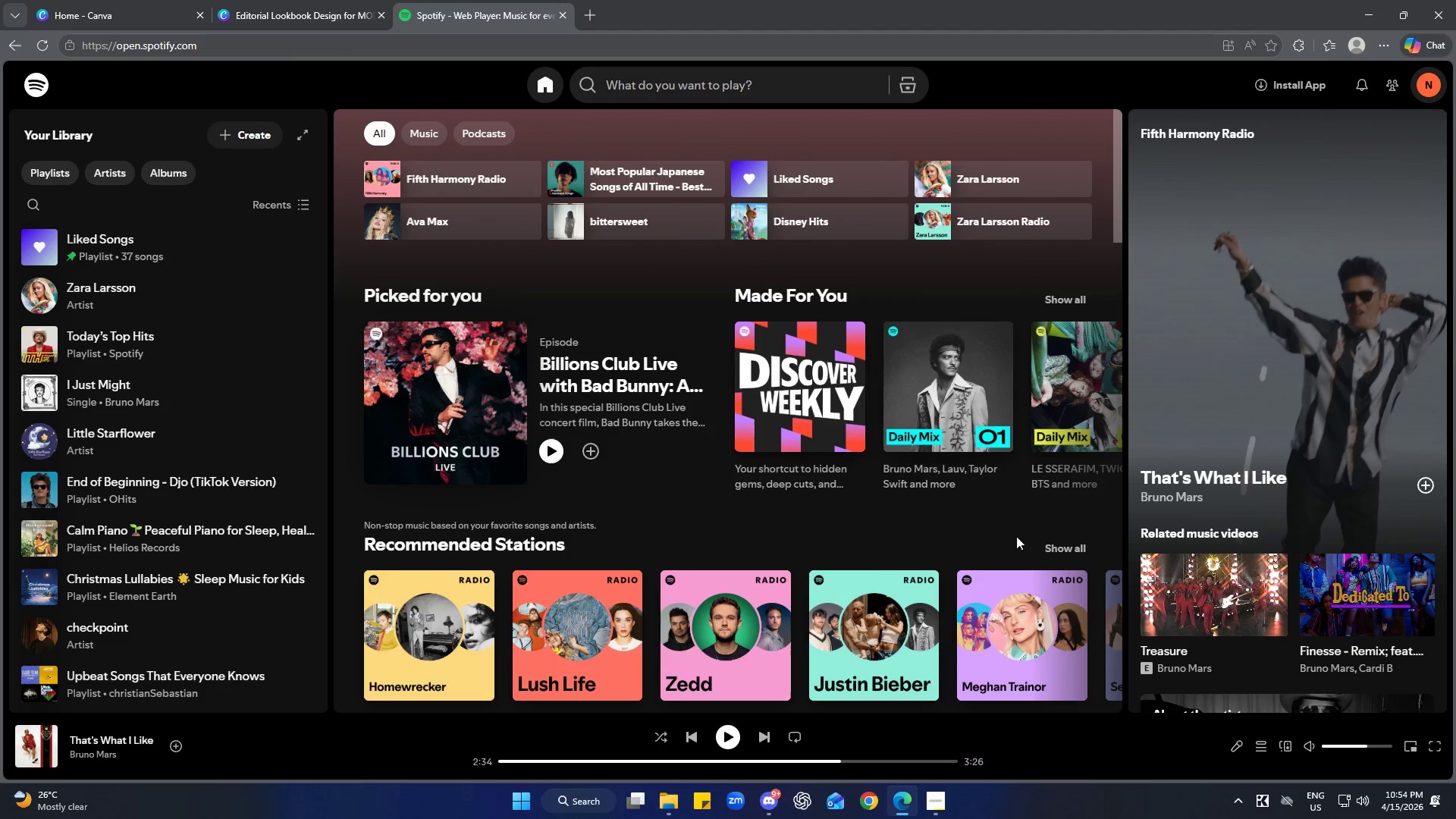 
scroll: coordinate [987, 533], scroll_direction: down, amount: 2.0
 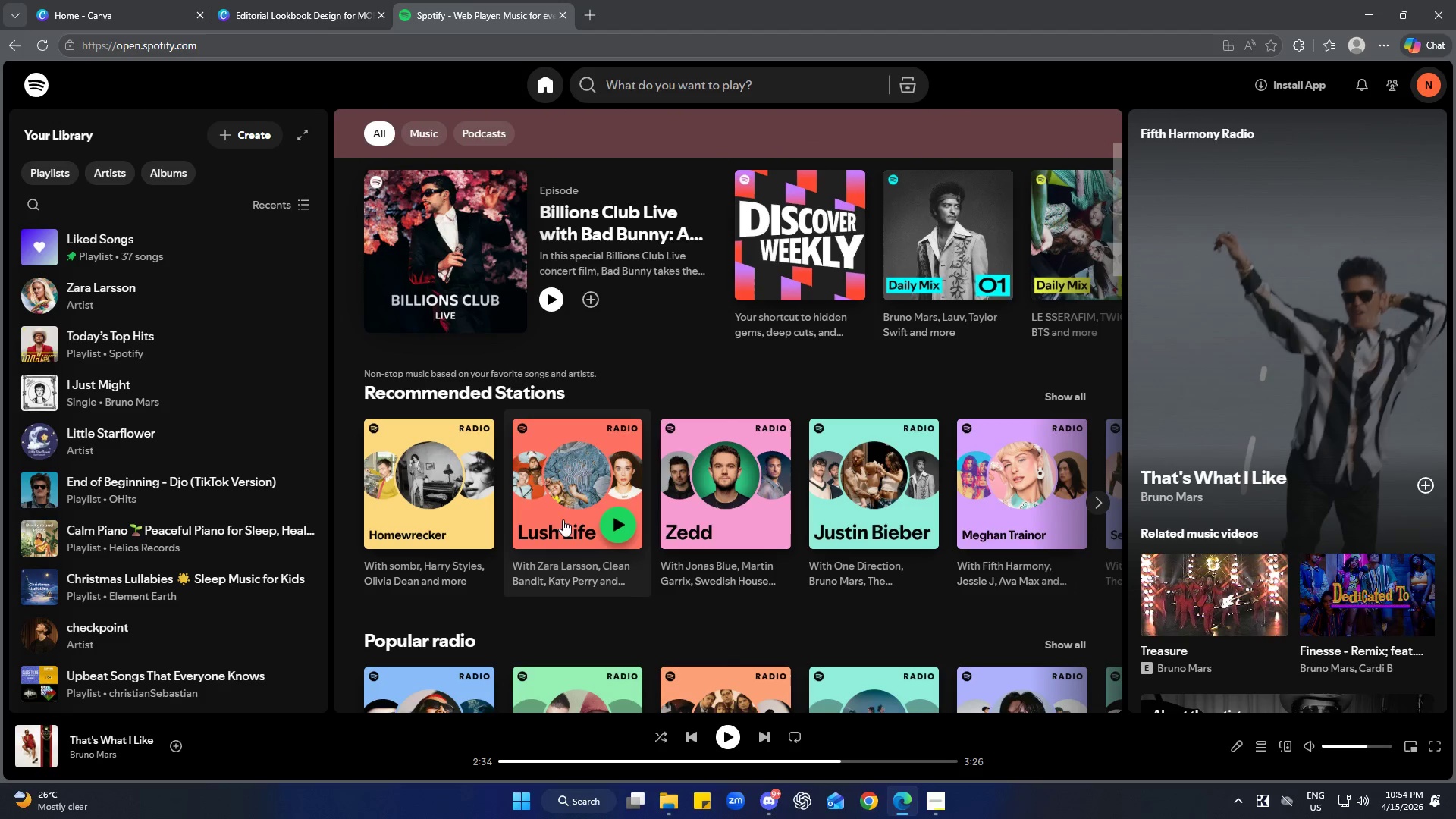 
left_click([615, 531])
 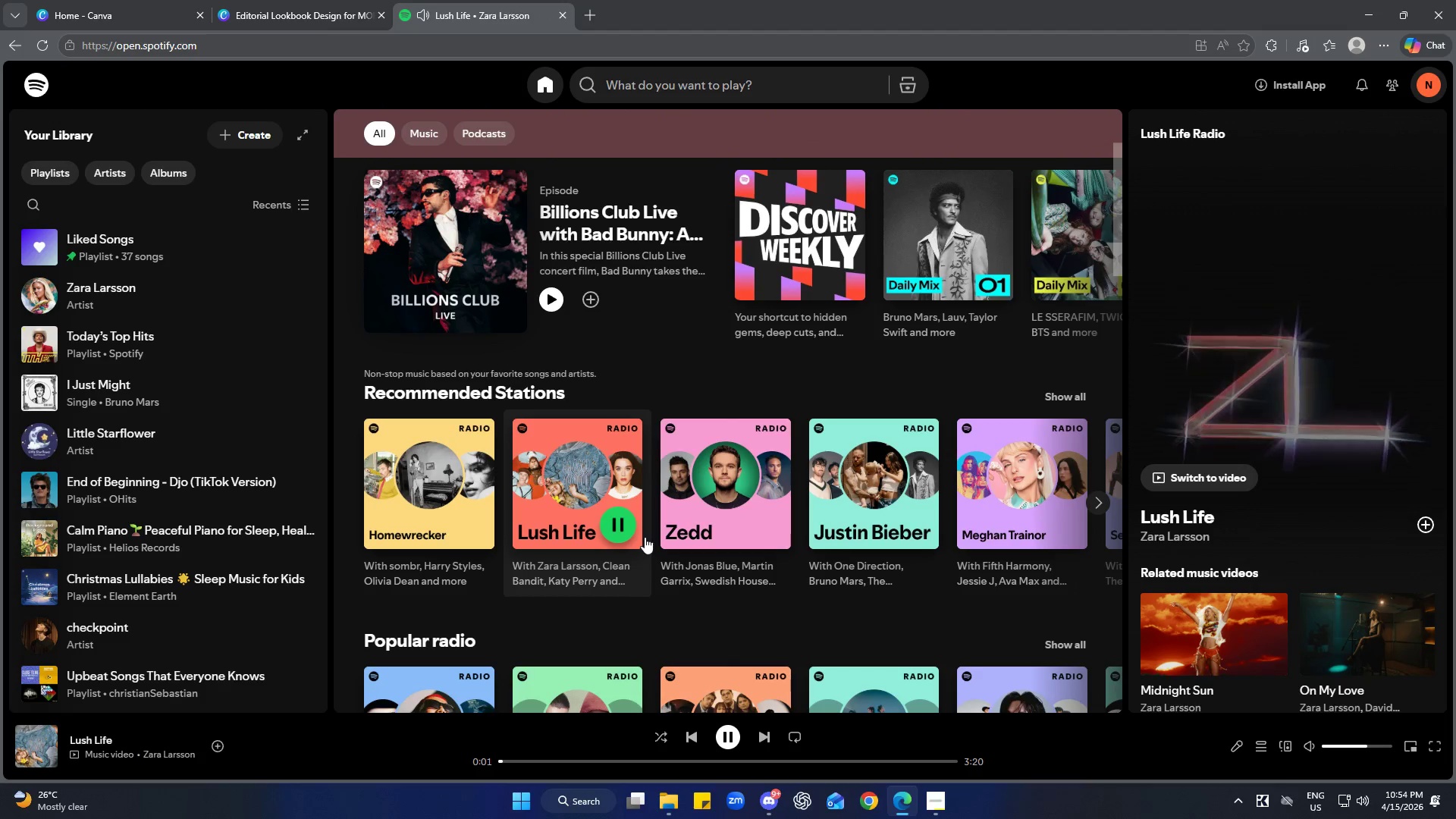 
left_click([325, 22])
 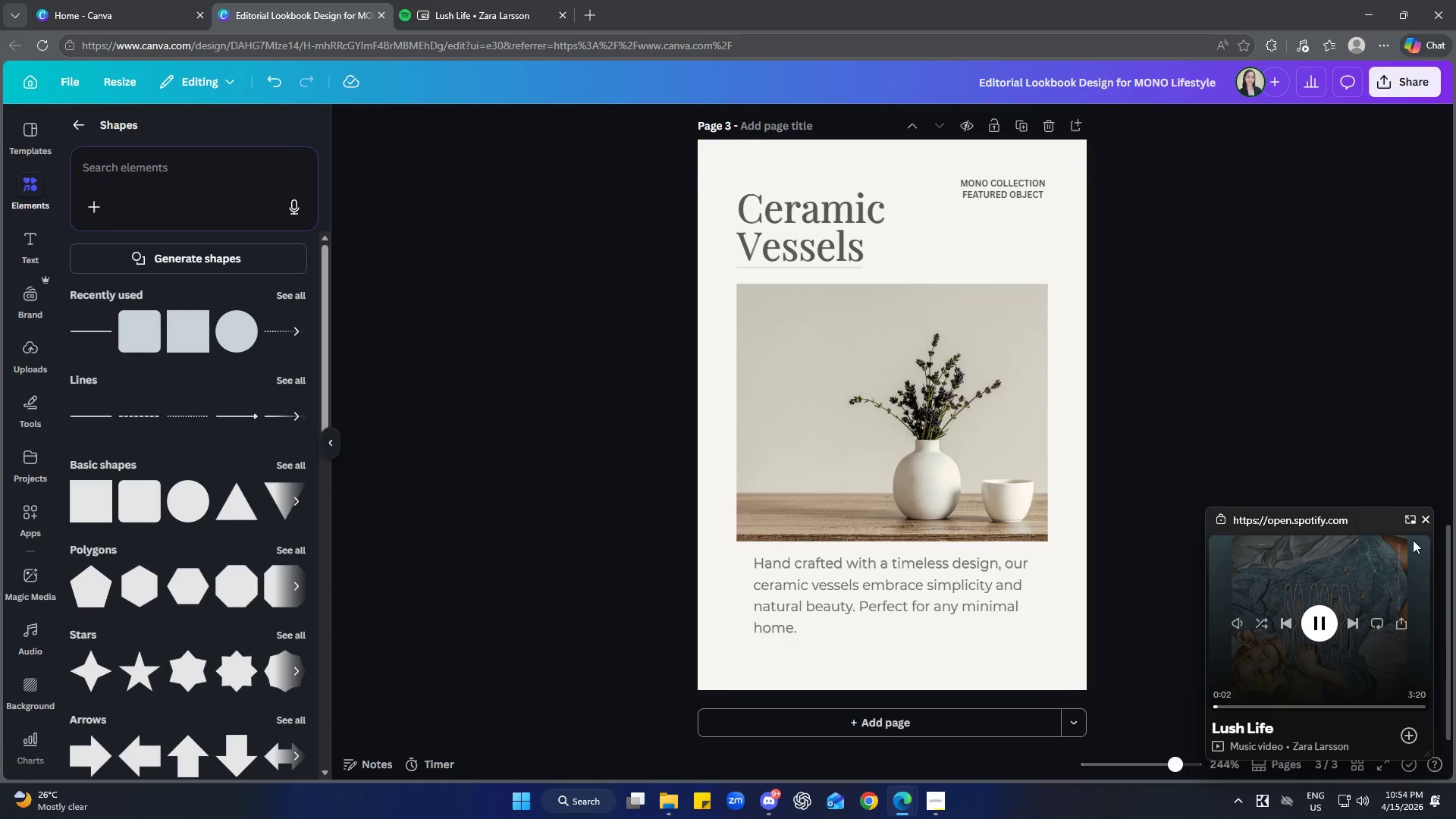 
left_click([1428, 515])
 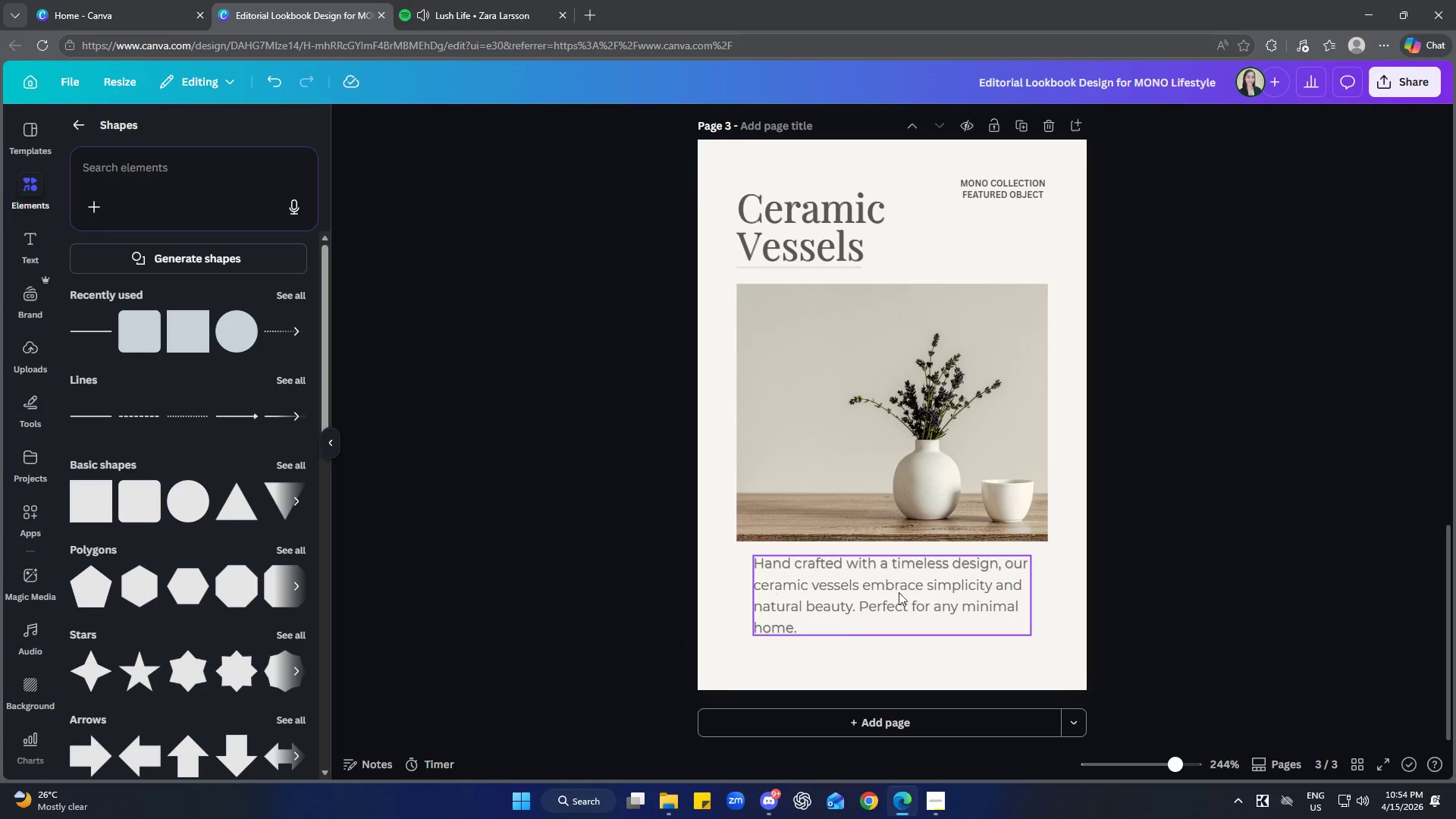 
left_click([1178, 467])
 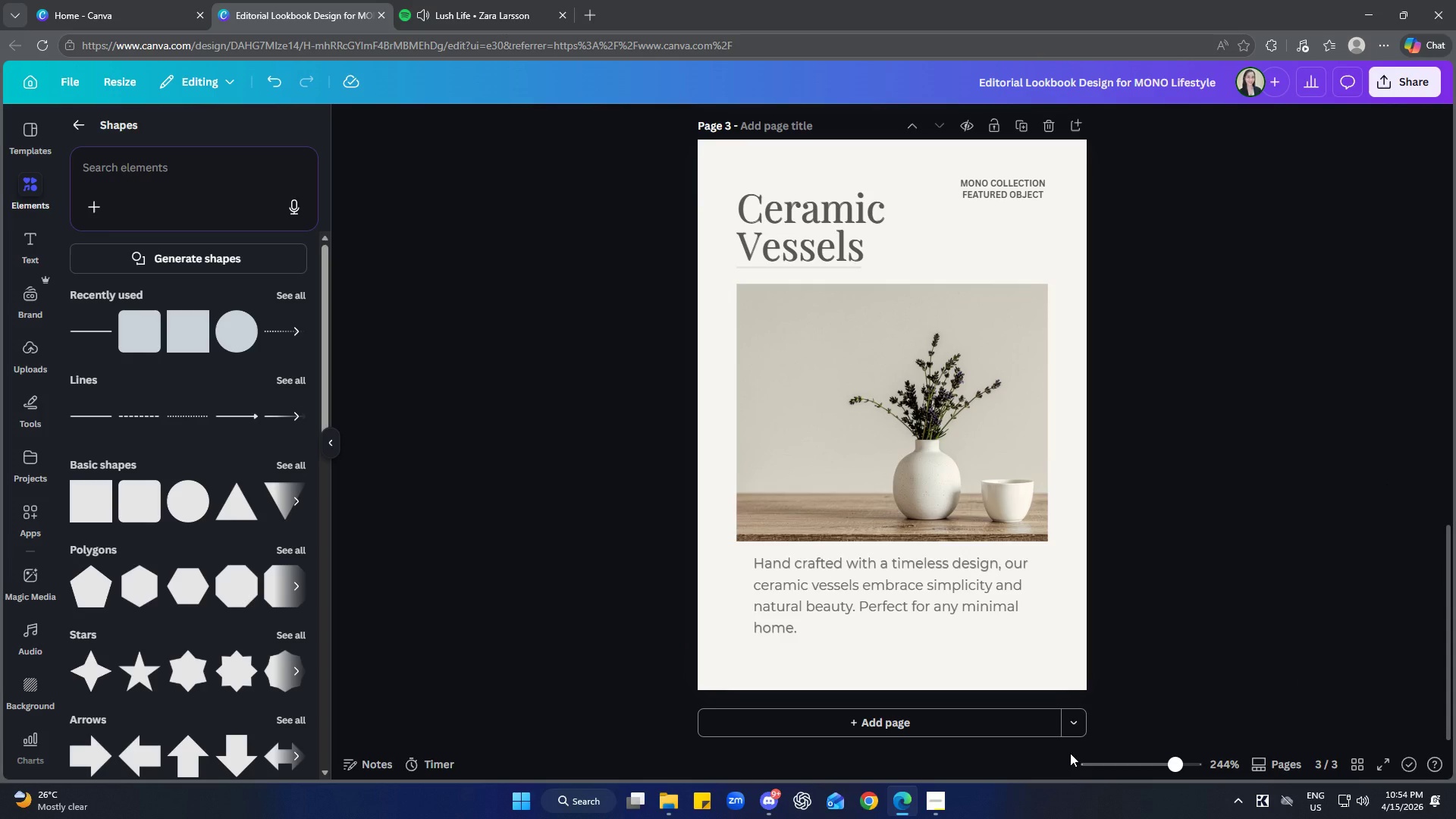 
wait(21.83)
 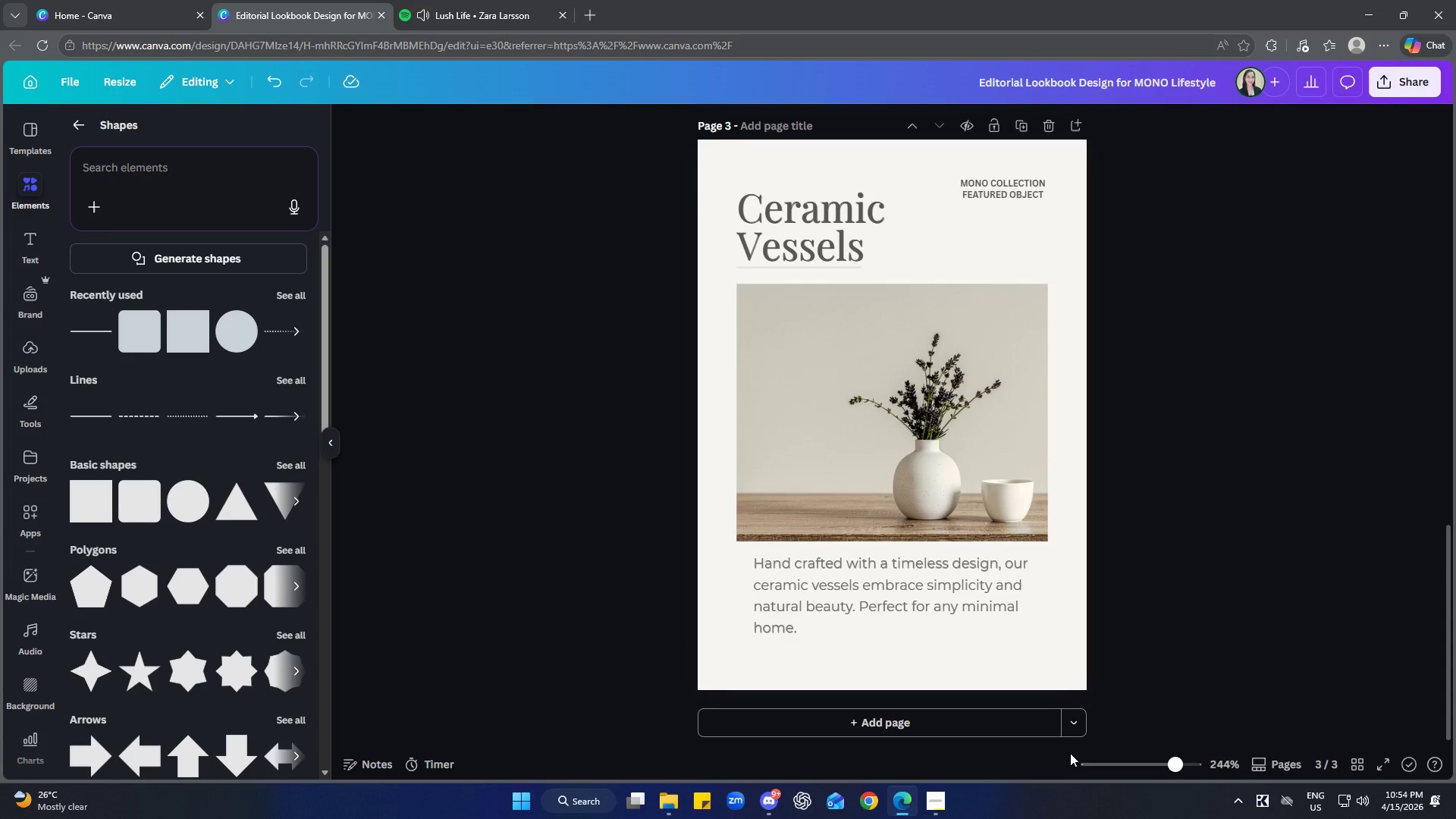 
left_click([849, 265])
 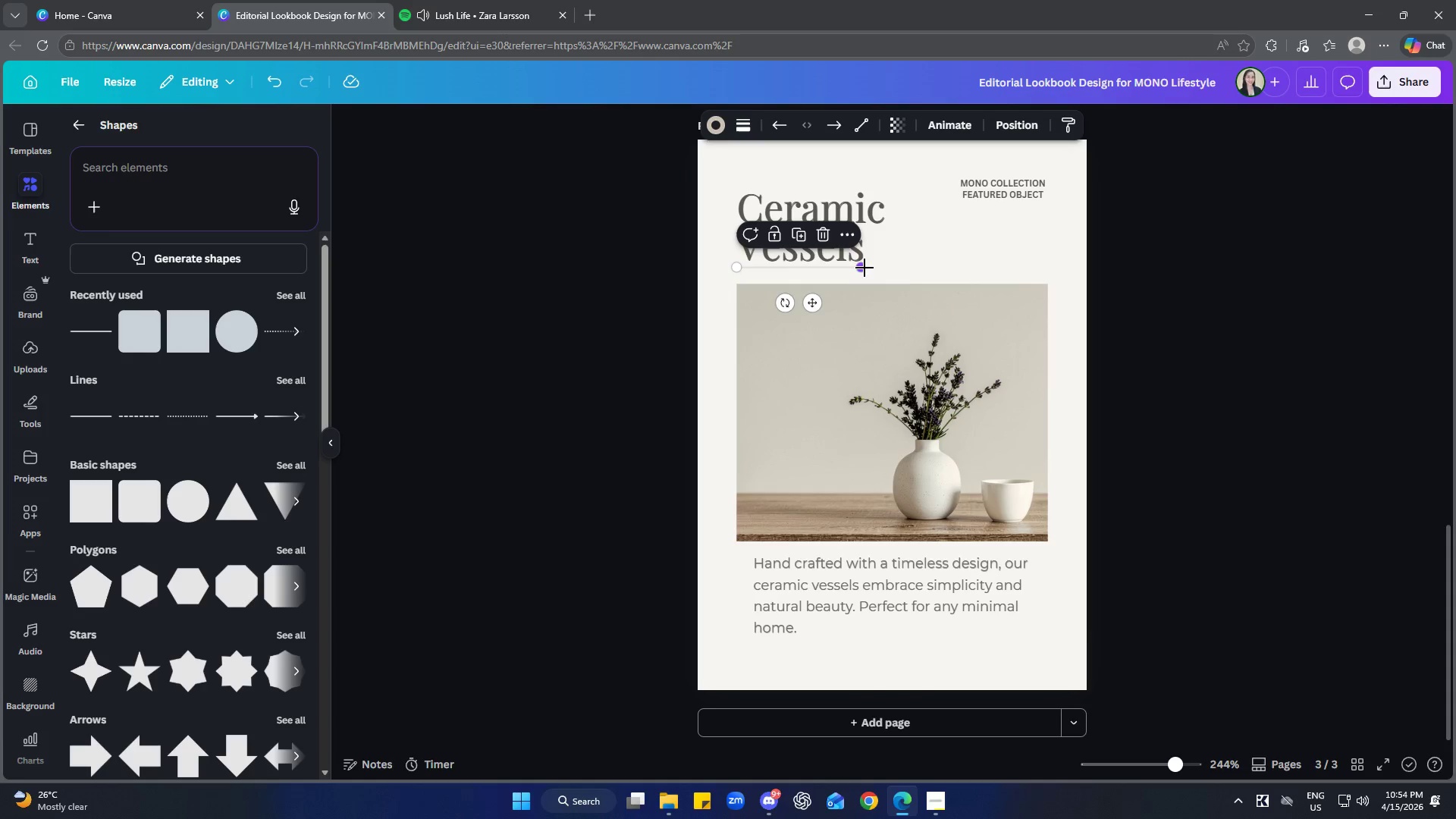 
left_click_drag(start_coordinate=[860, 269], to_coordinate=[828, 271])
 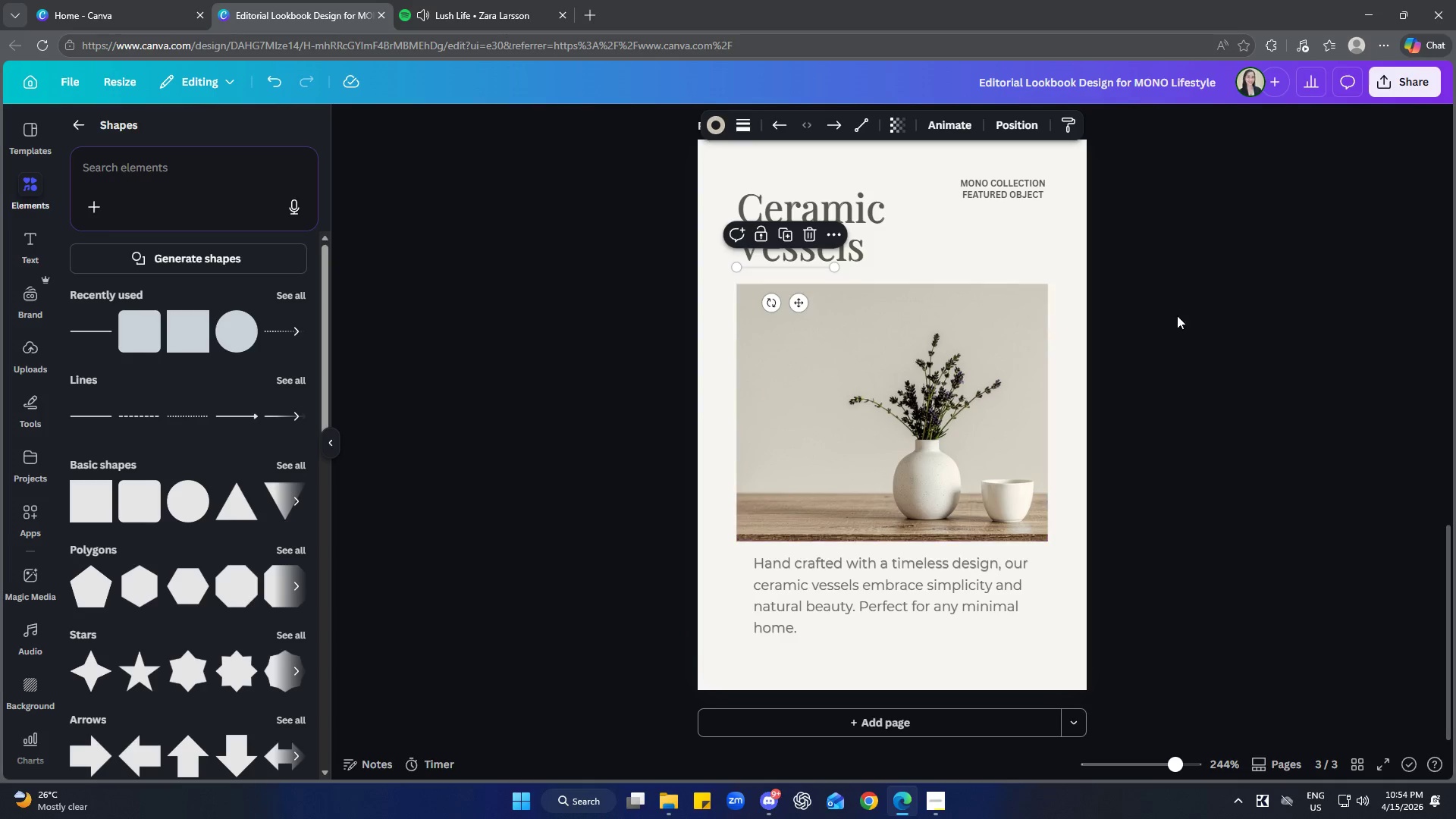 
left_click([1186, 316])
 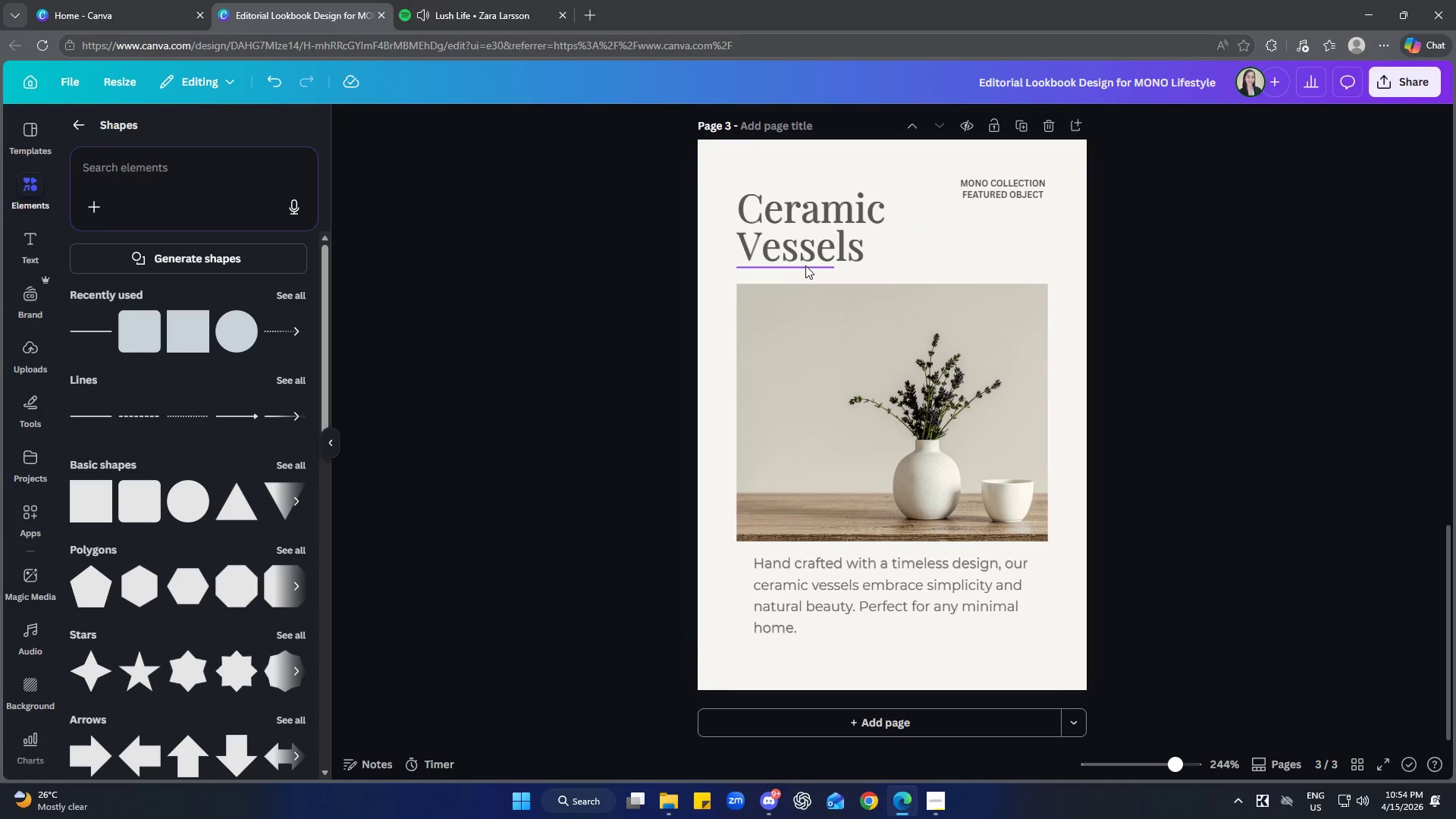 
left_click([805, 266])
 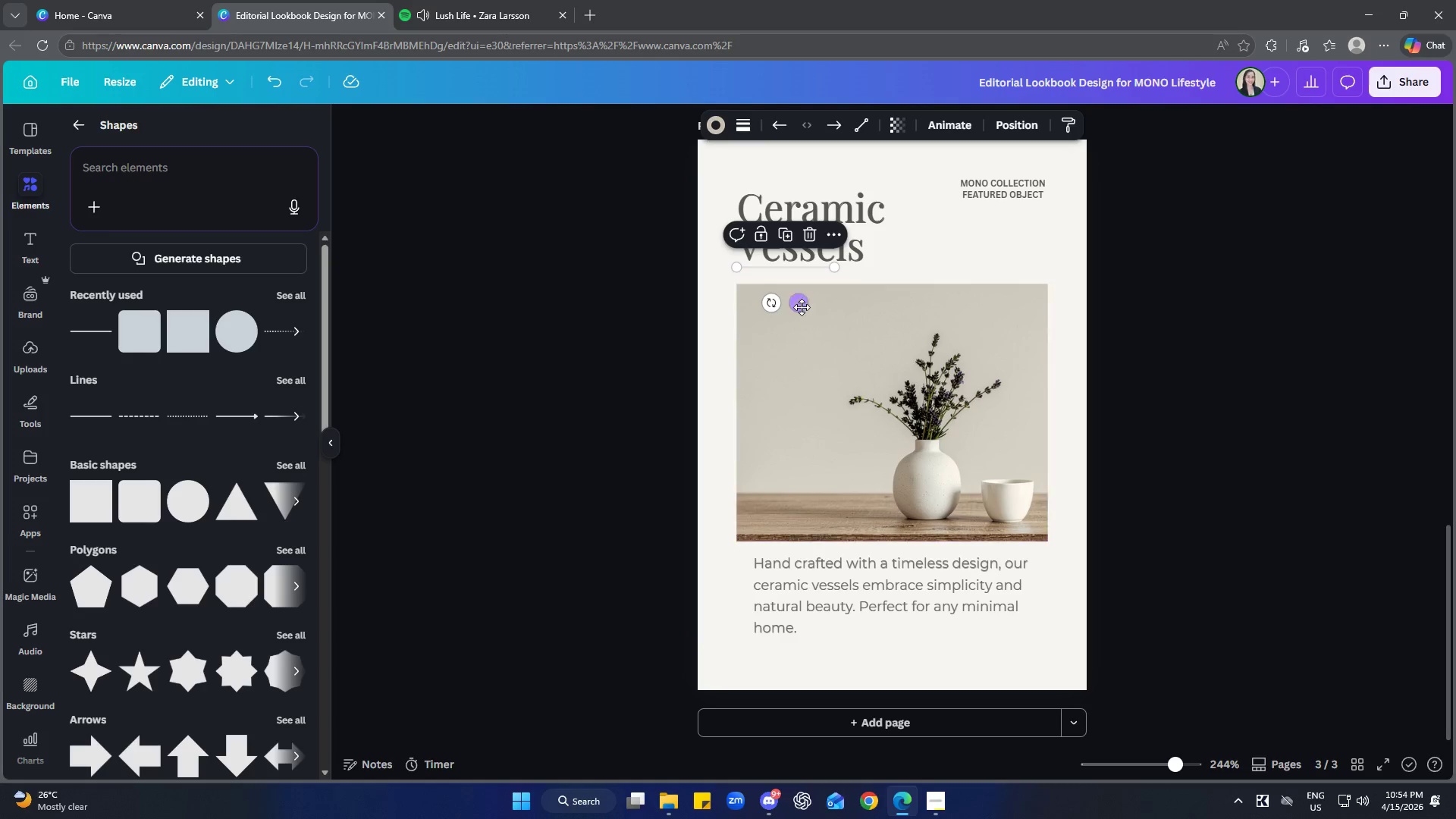 
left_click_drag(start_coordinate=[802, 306], to_coordinate=[800, 302])
 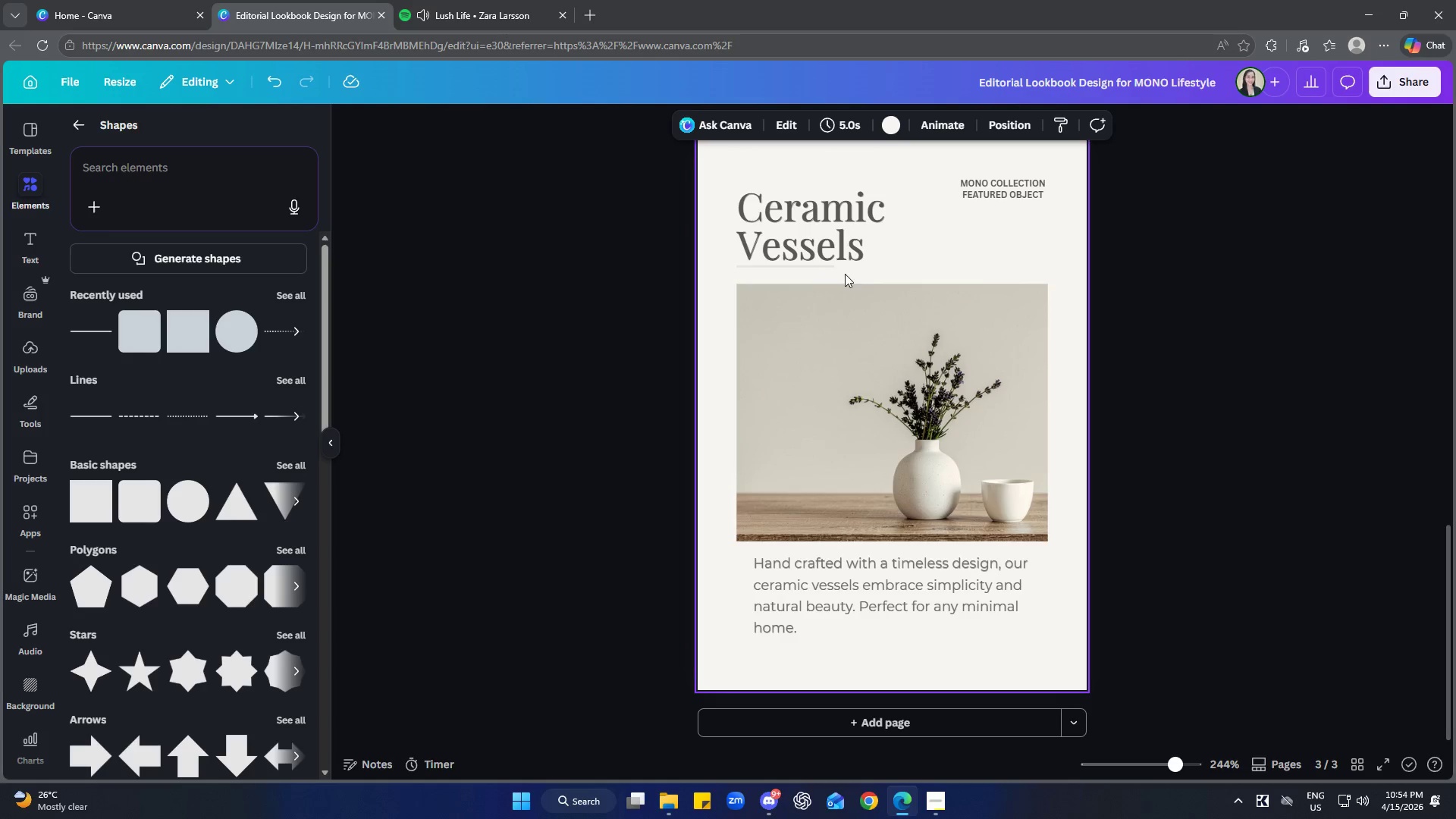 
left_click([819, 268])
 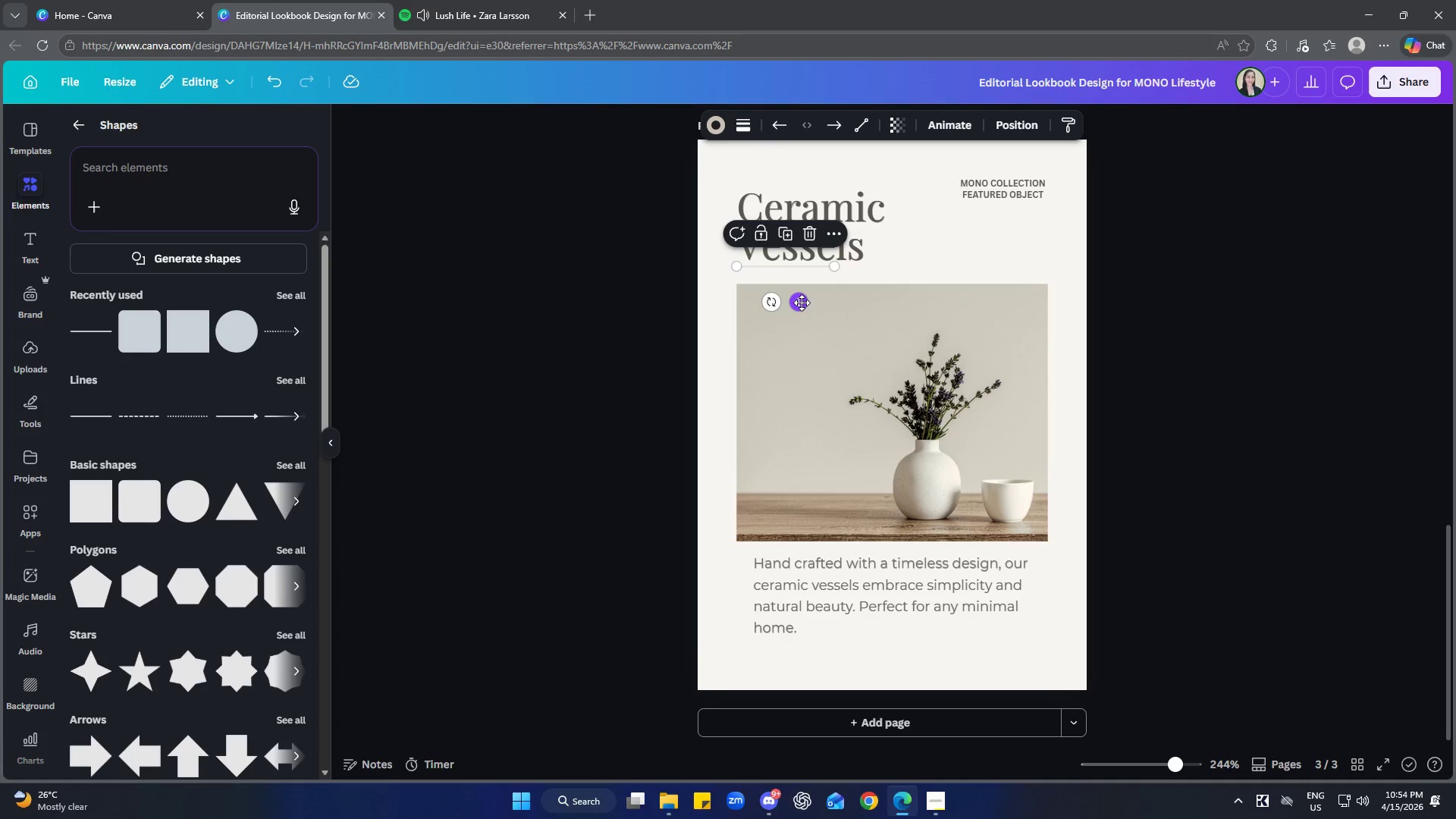 
left_click_drag(start_coordinate=[801, 303], to_coordinate=[802, 306])
 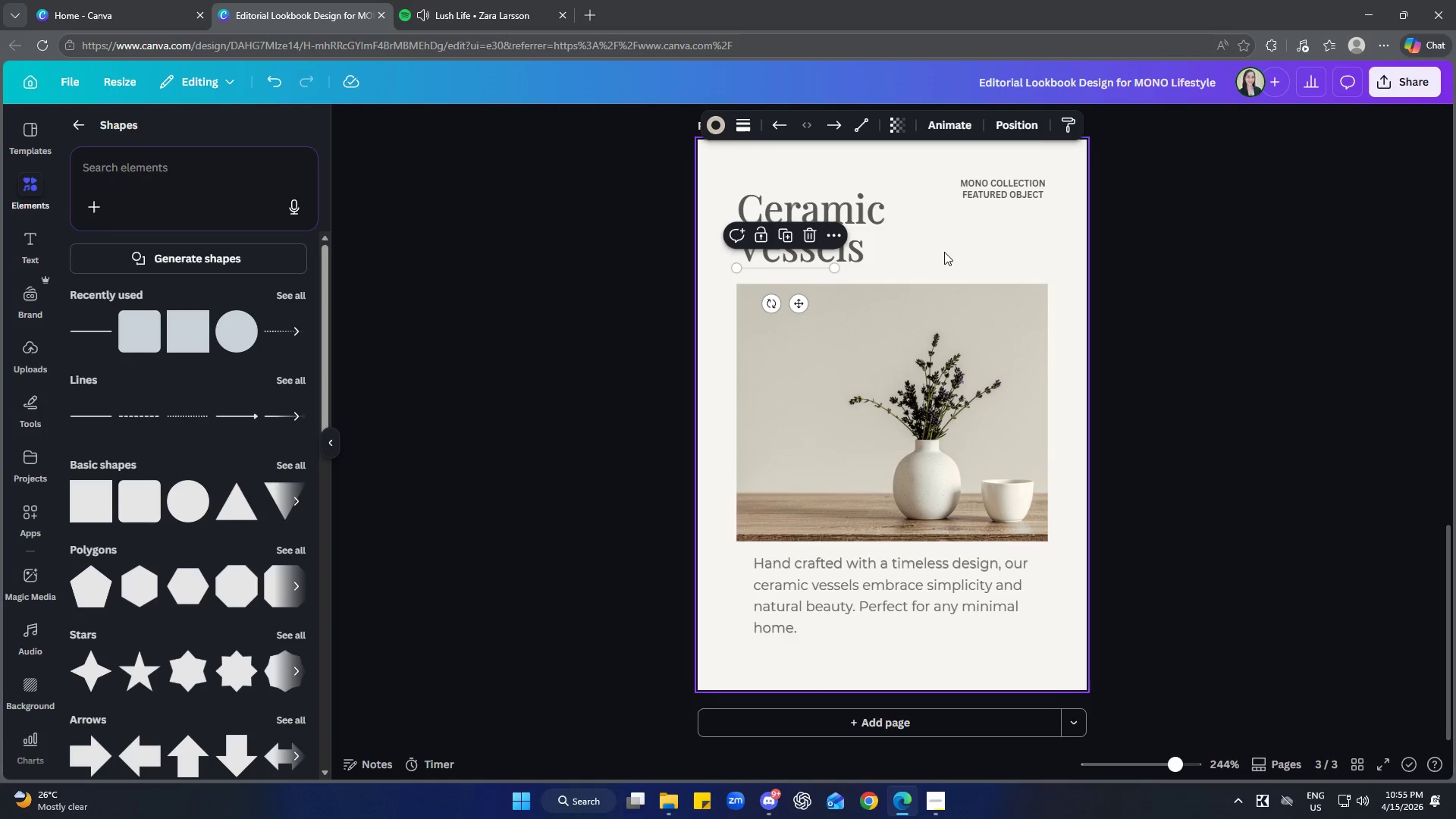 
left_click([945, 252])
 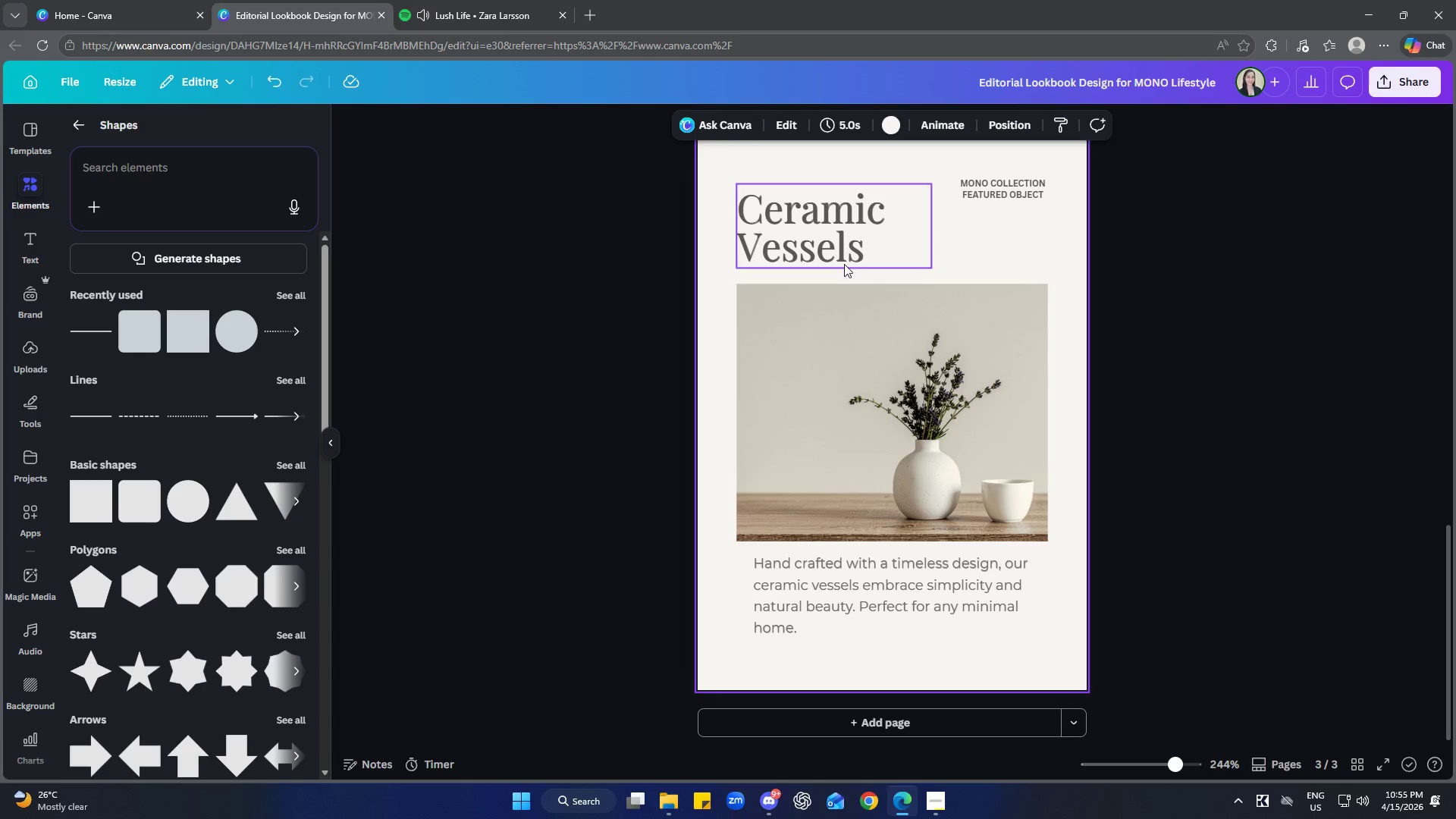 
left_click([839, 237])
 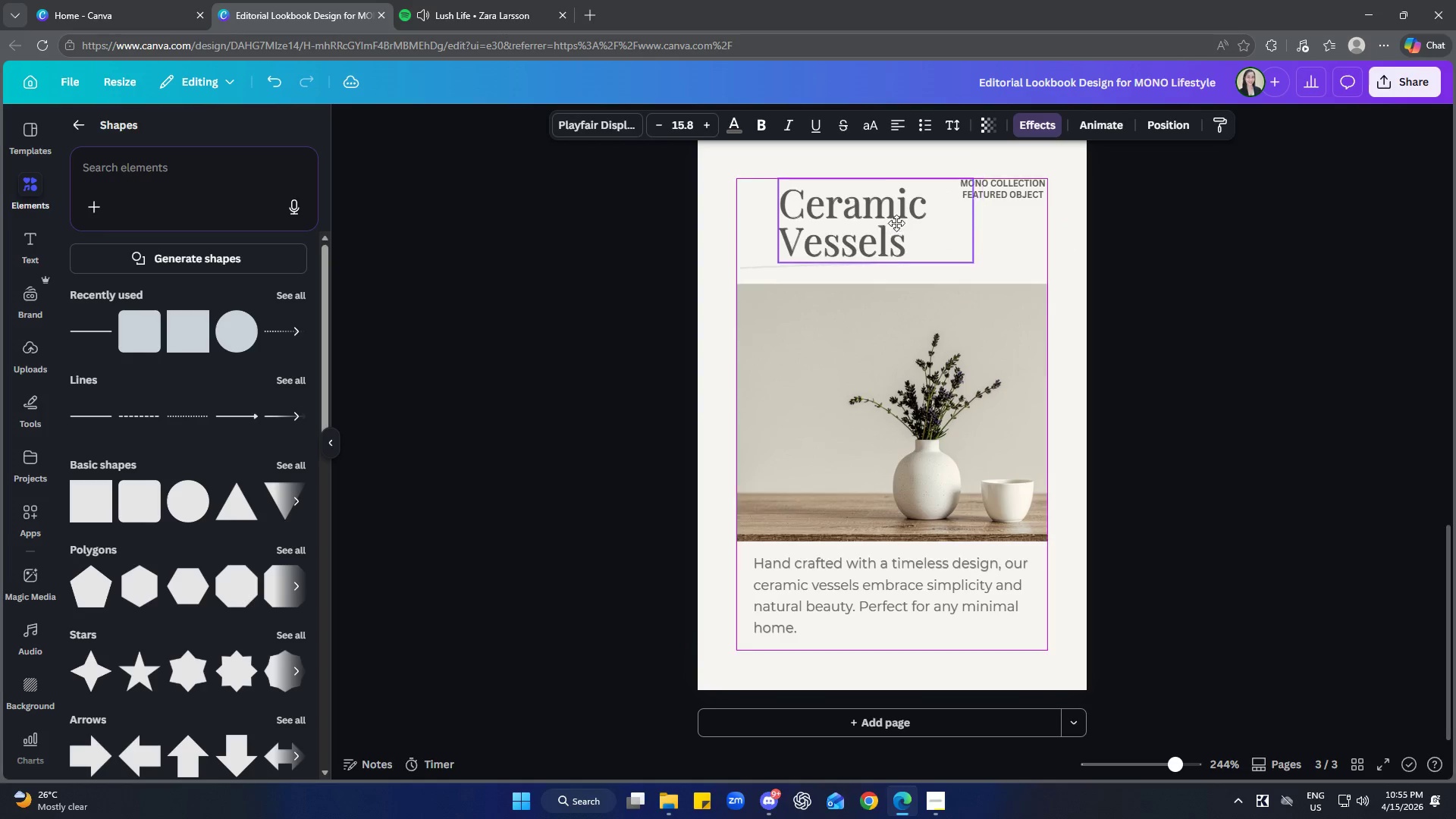 
wait(5.62)
 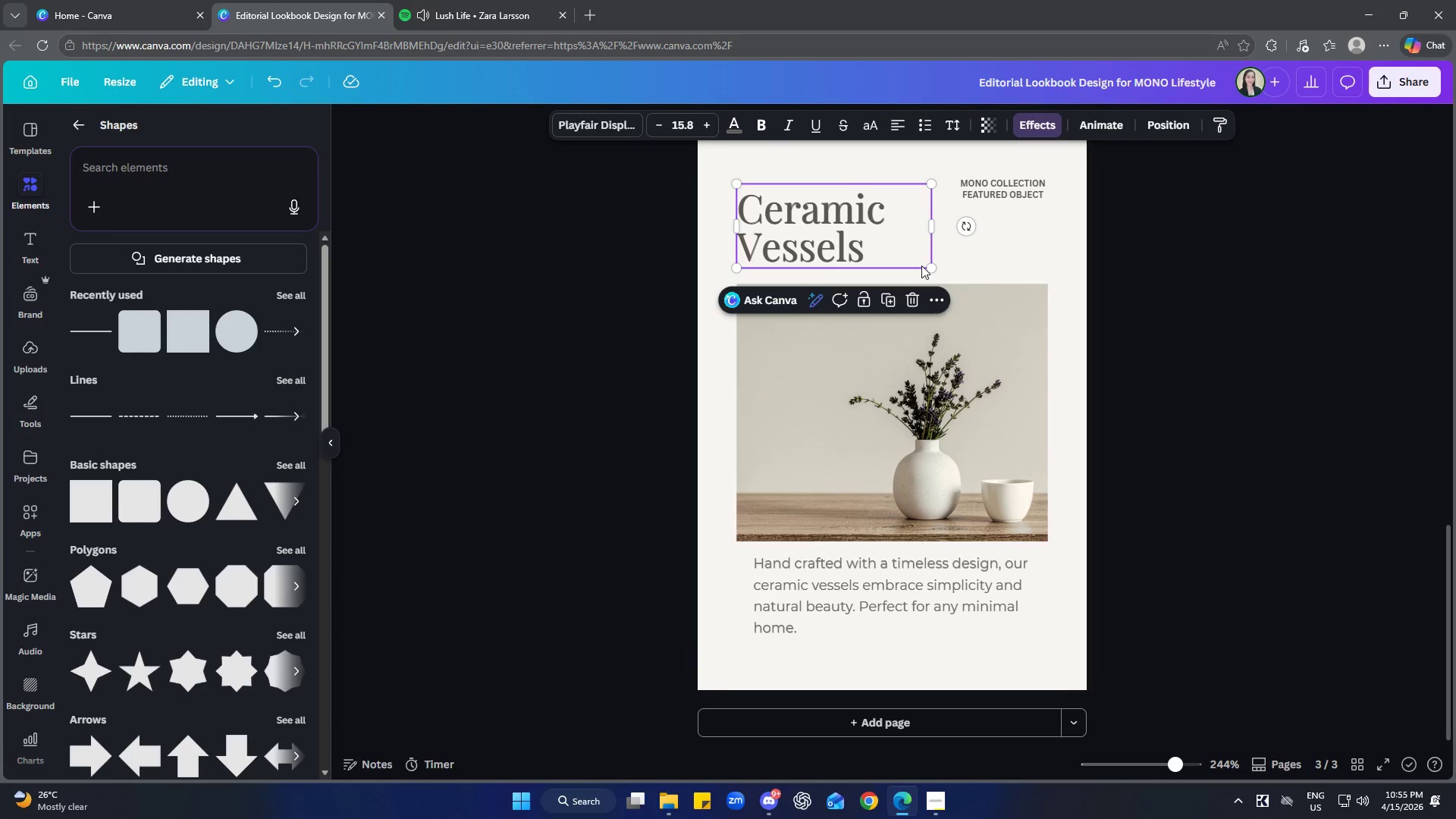 
left_click([1132, 265])
 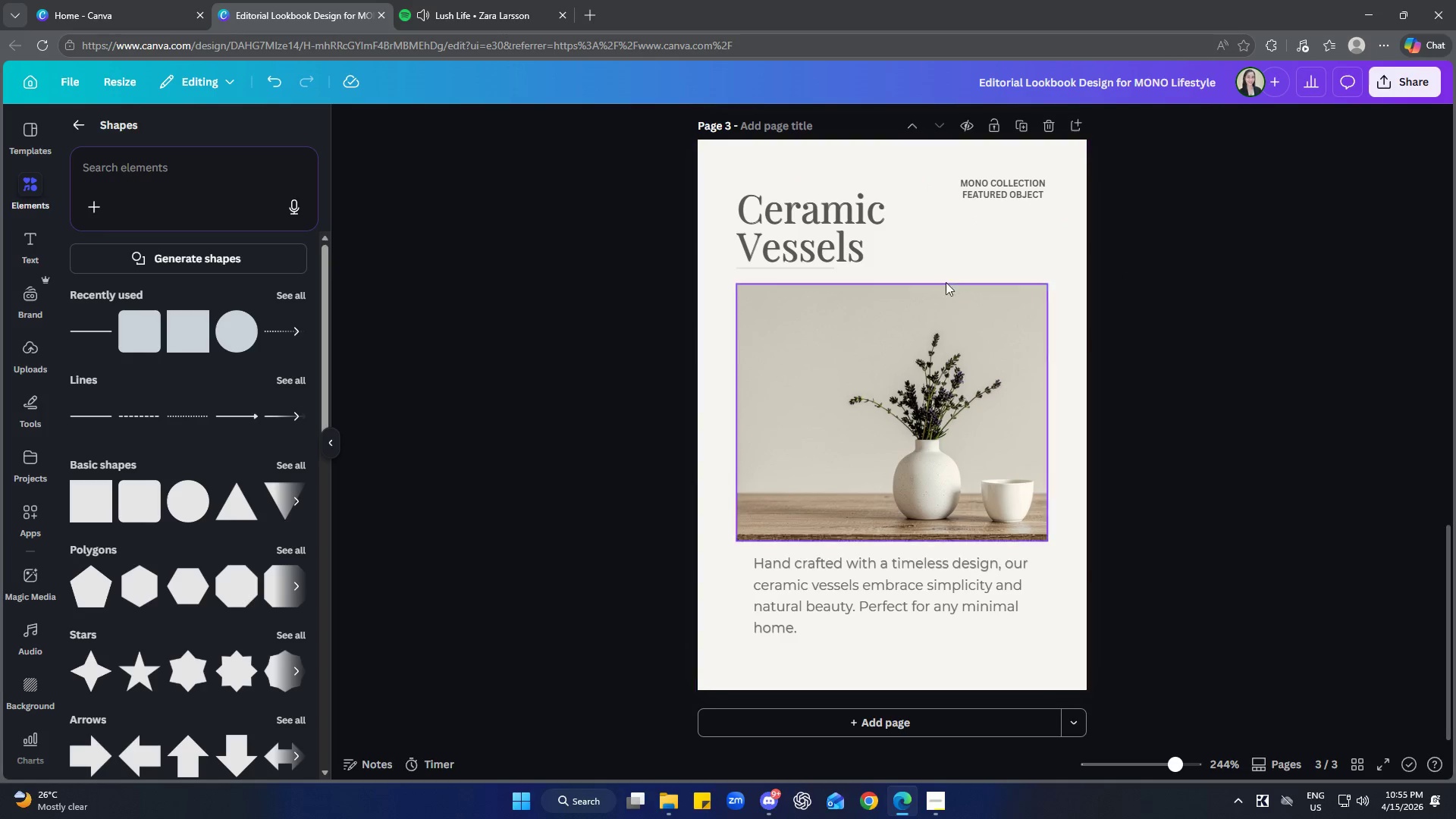 
left_click([847, 246])
 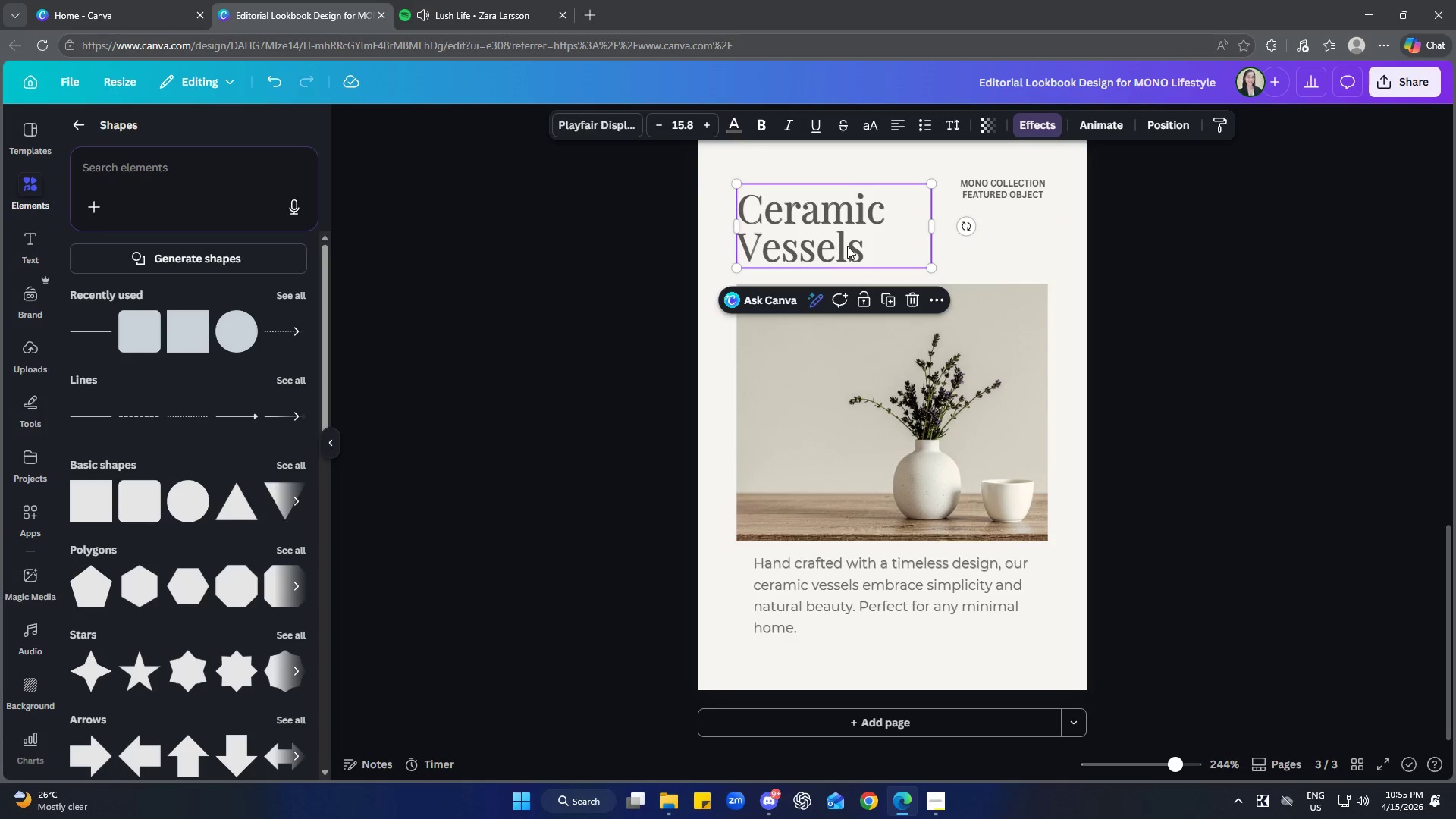 
right_click([843, 246])
 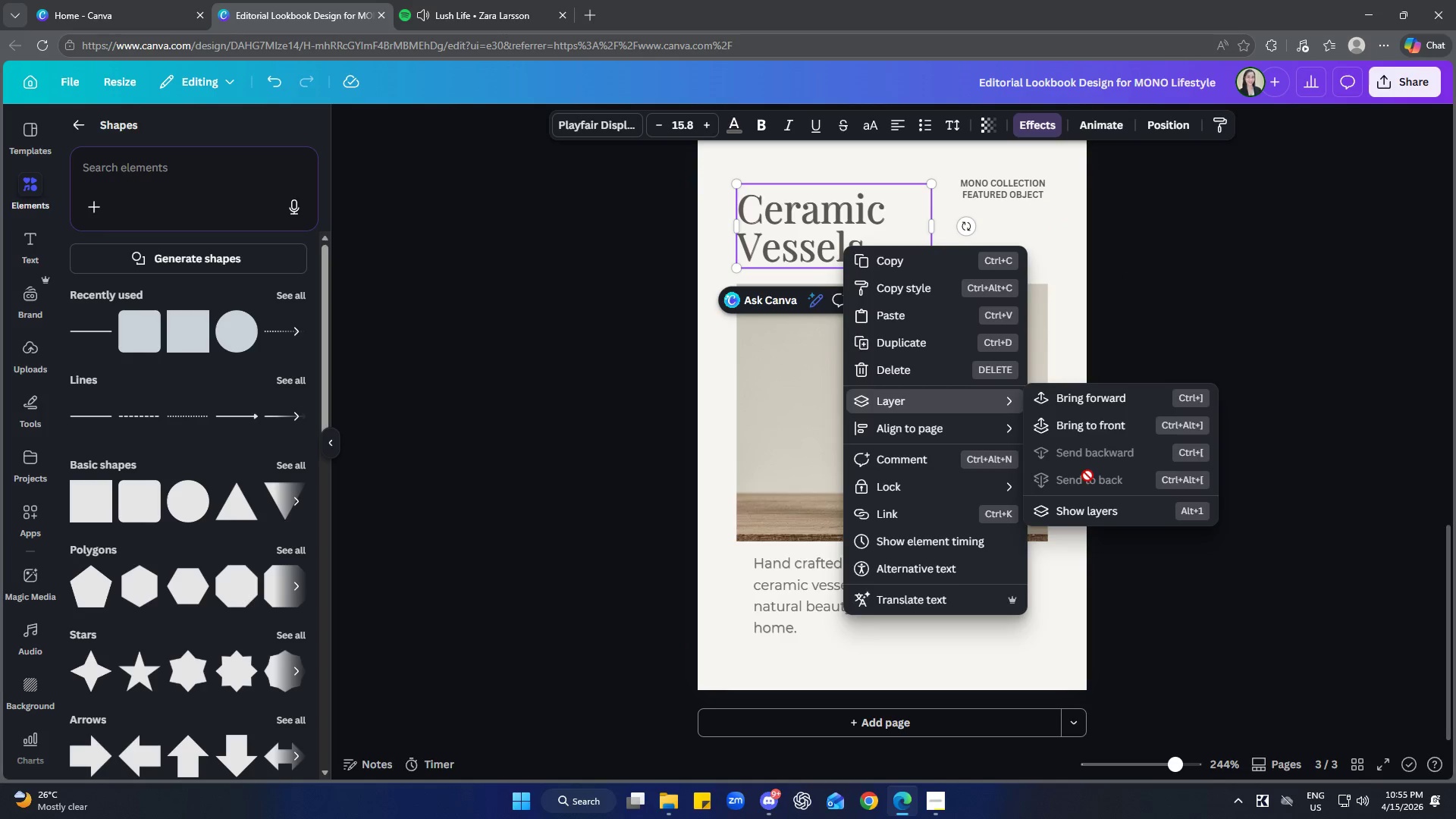 
left_click([1077, 512])
 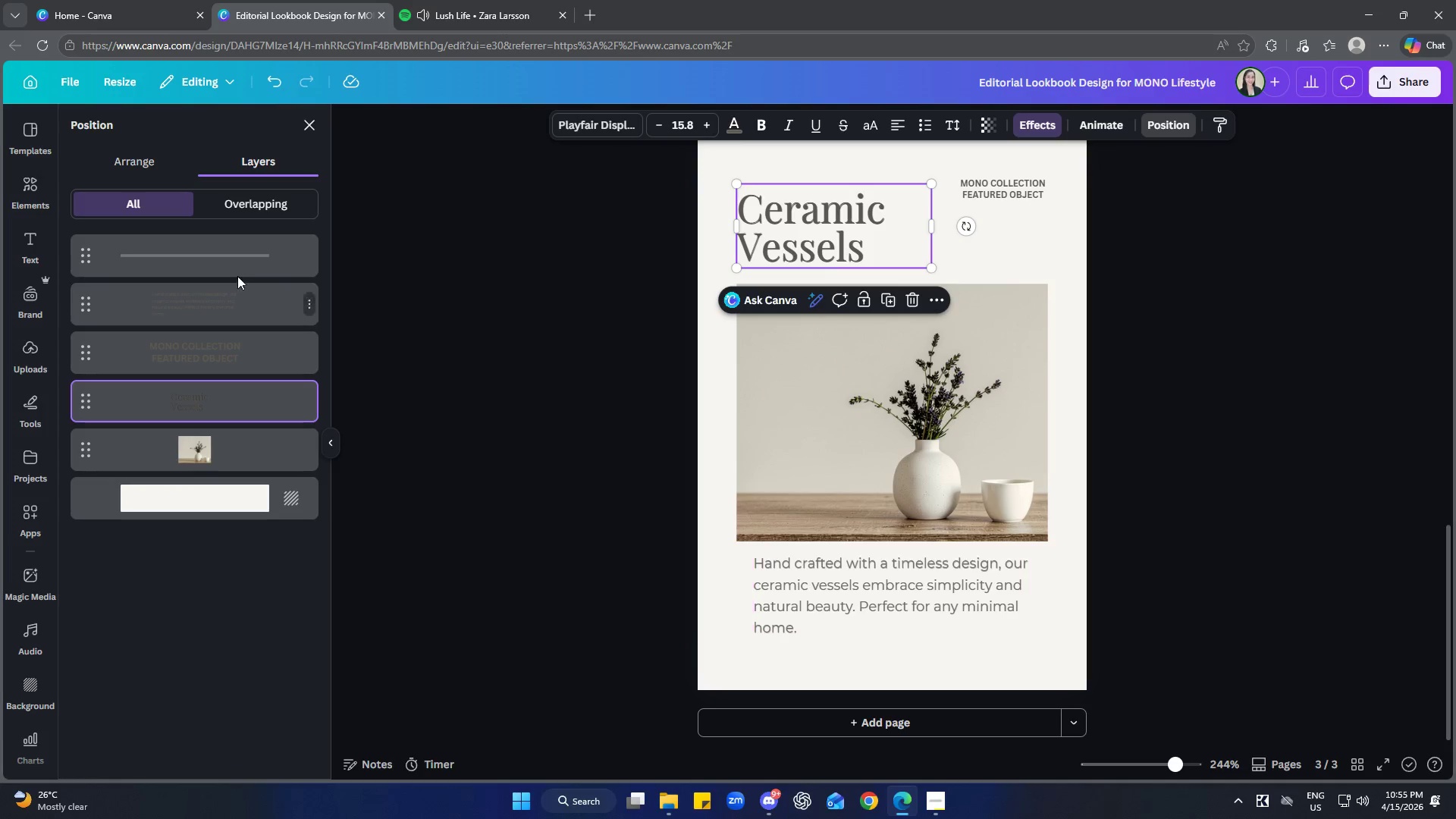 
left_click_drag(start_coordinate=[231, 259], to_coordinate=[226, 428])
 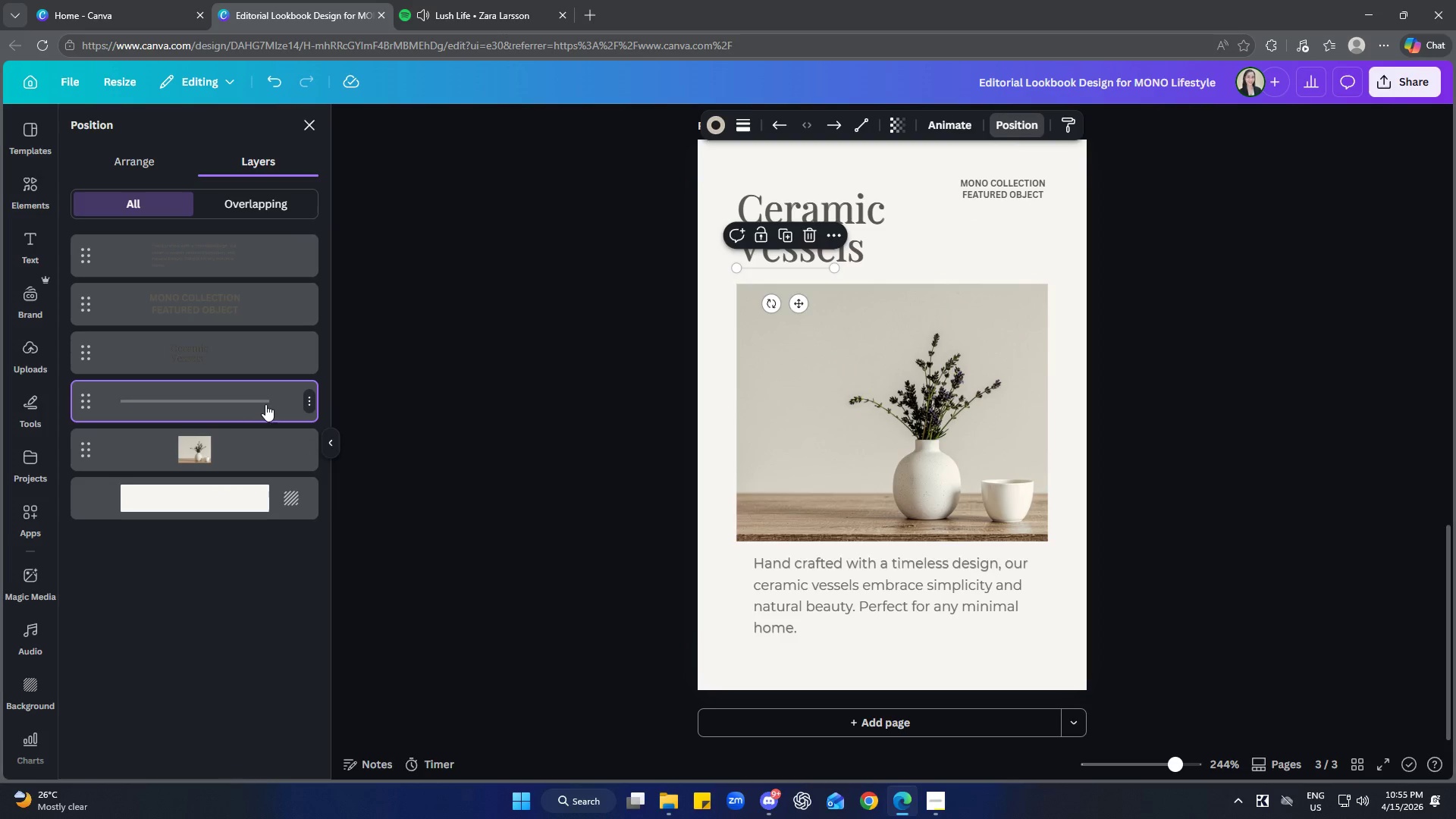 
left_click([265, 403])
 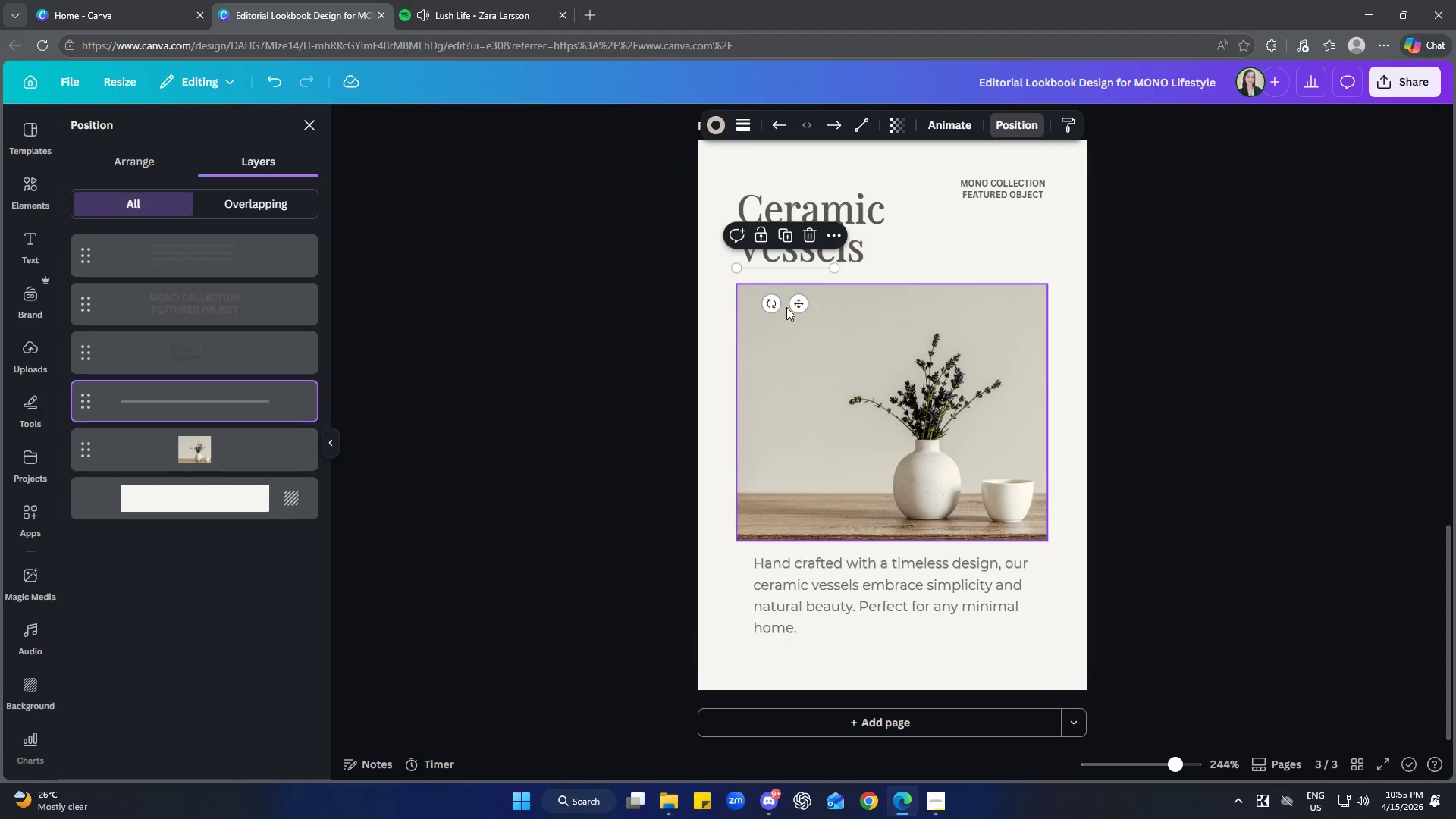 
left_click_drag(start_coordinate=[798, 301], to_coordinate=[802, 306])
 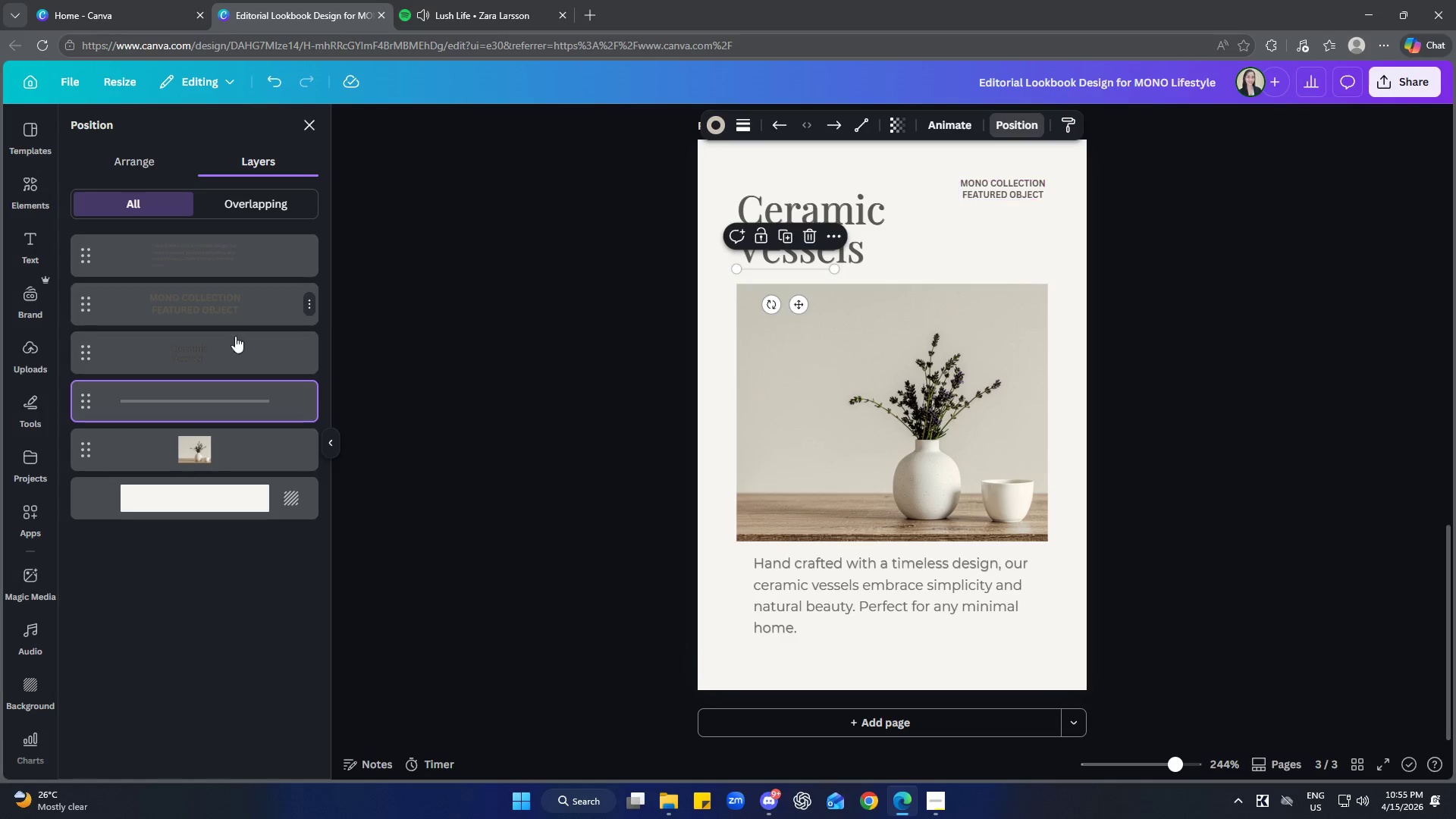 
left_click_drag(start_coordinate=[228, 360], to_coordinate=[231, 240])
 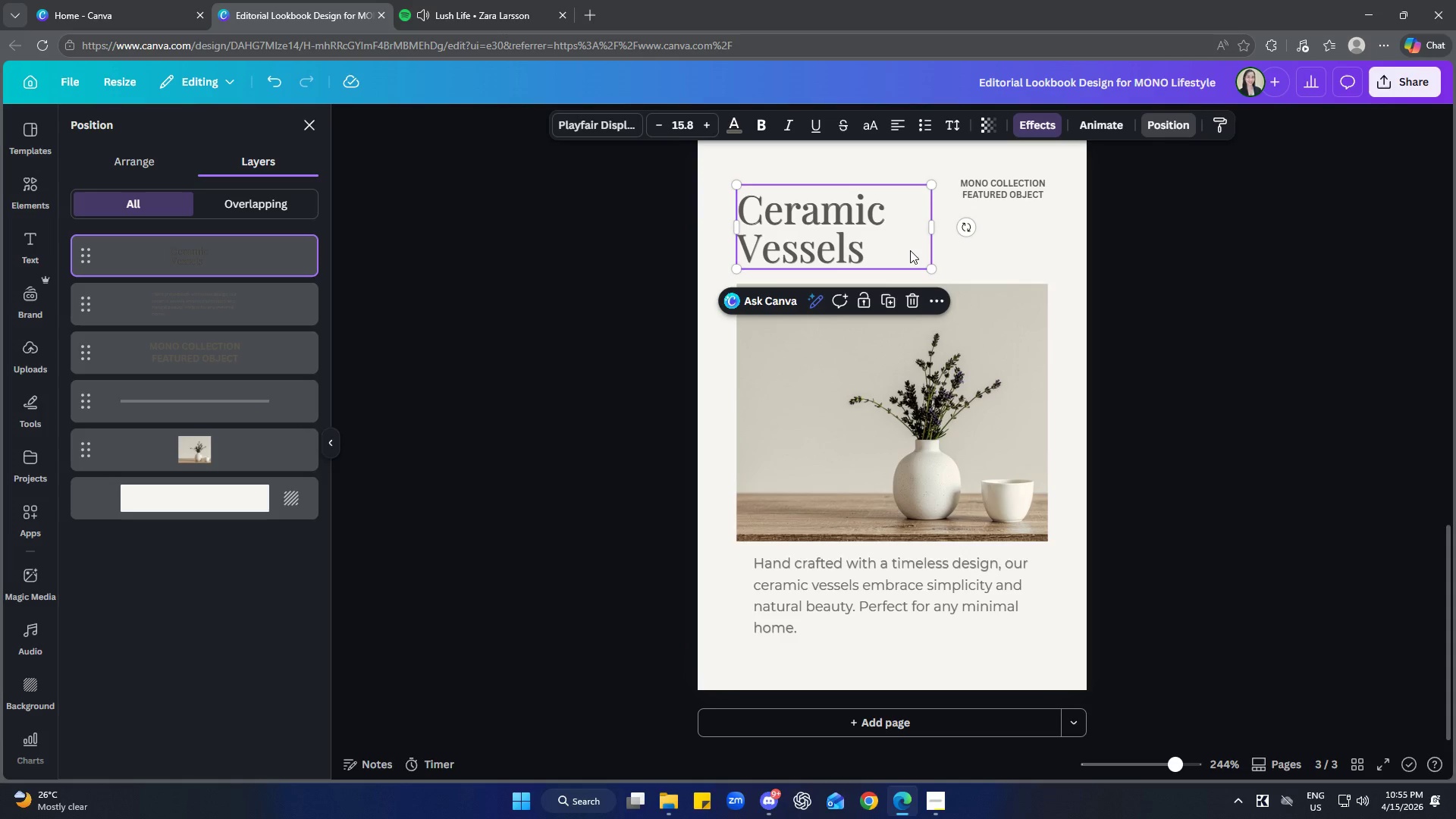 
wait(5.36)
 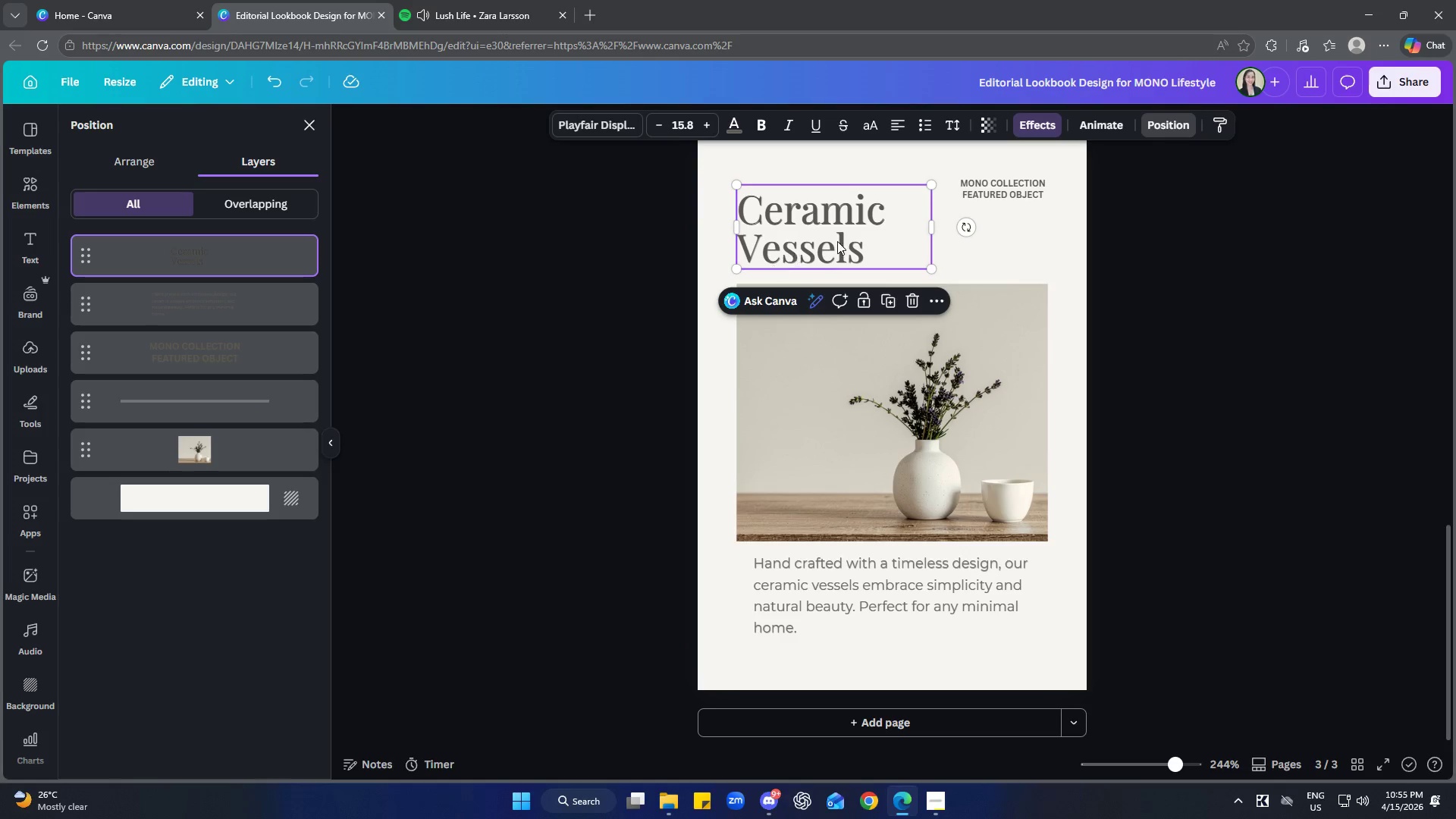 
double_click([897, 238])
 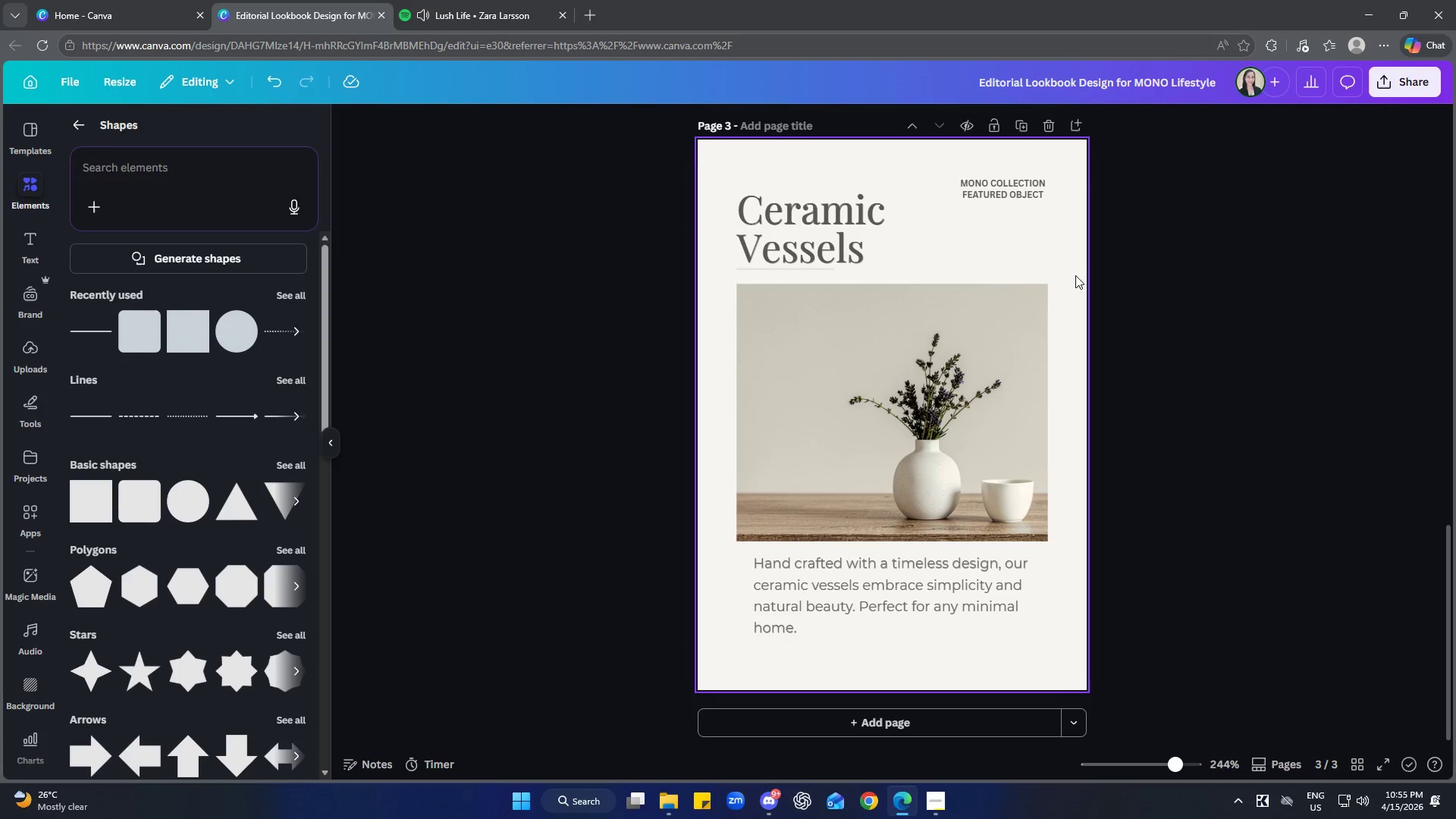 
left_click([849, 220])
 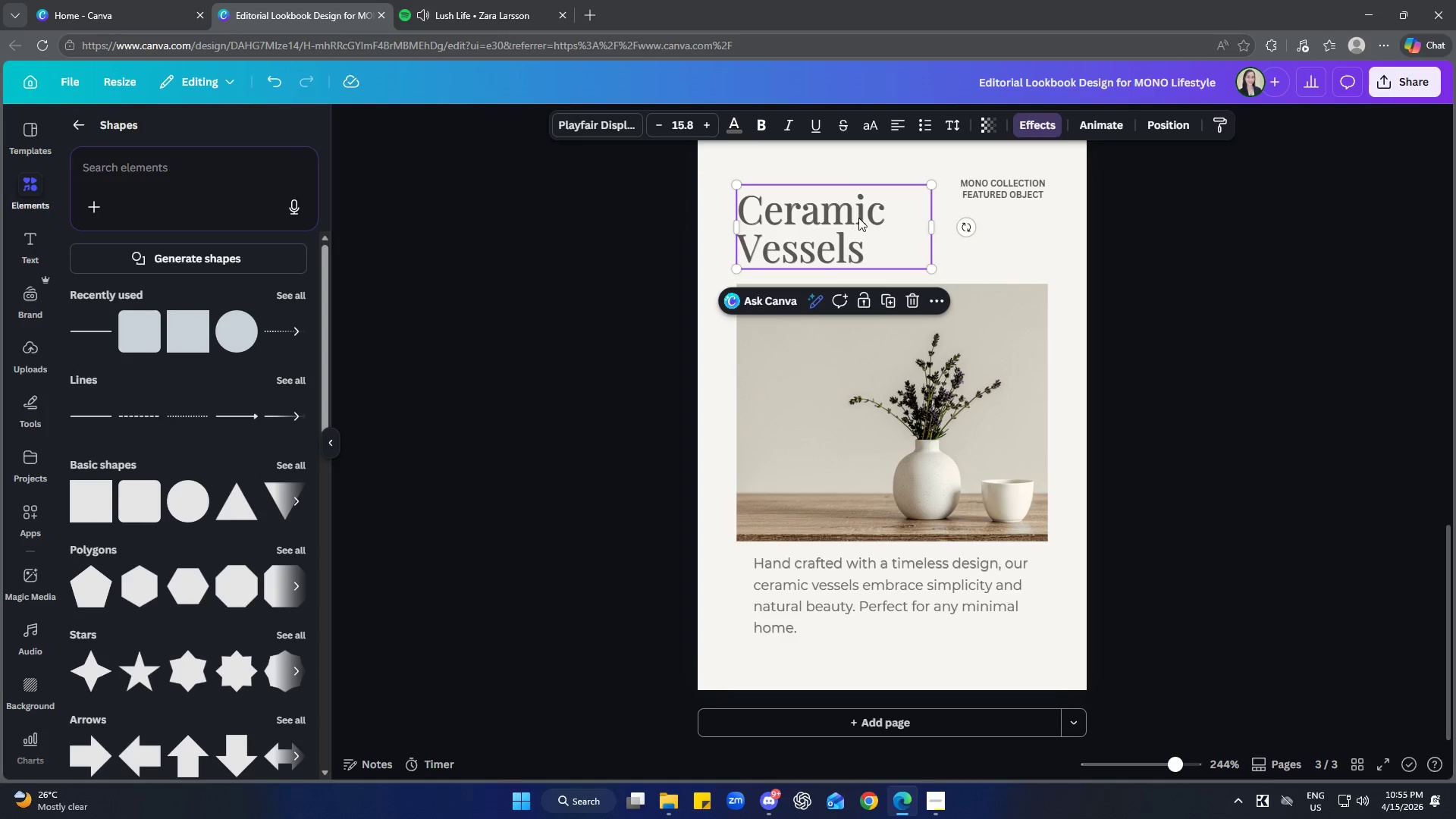 
left_click_drag(start_coordinate=[858, 216], to_coordinate=[855, 187])
 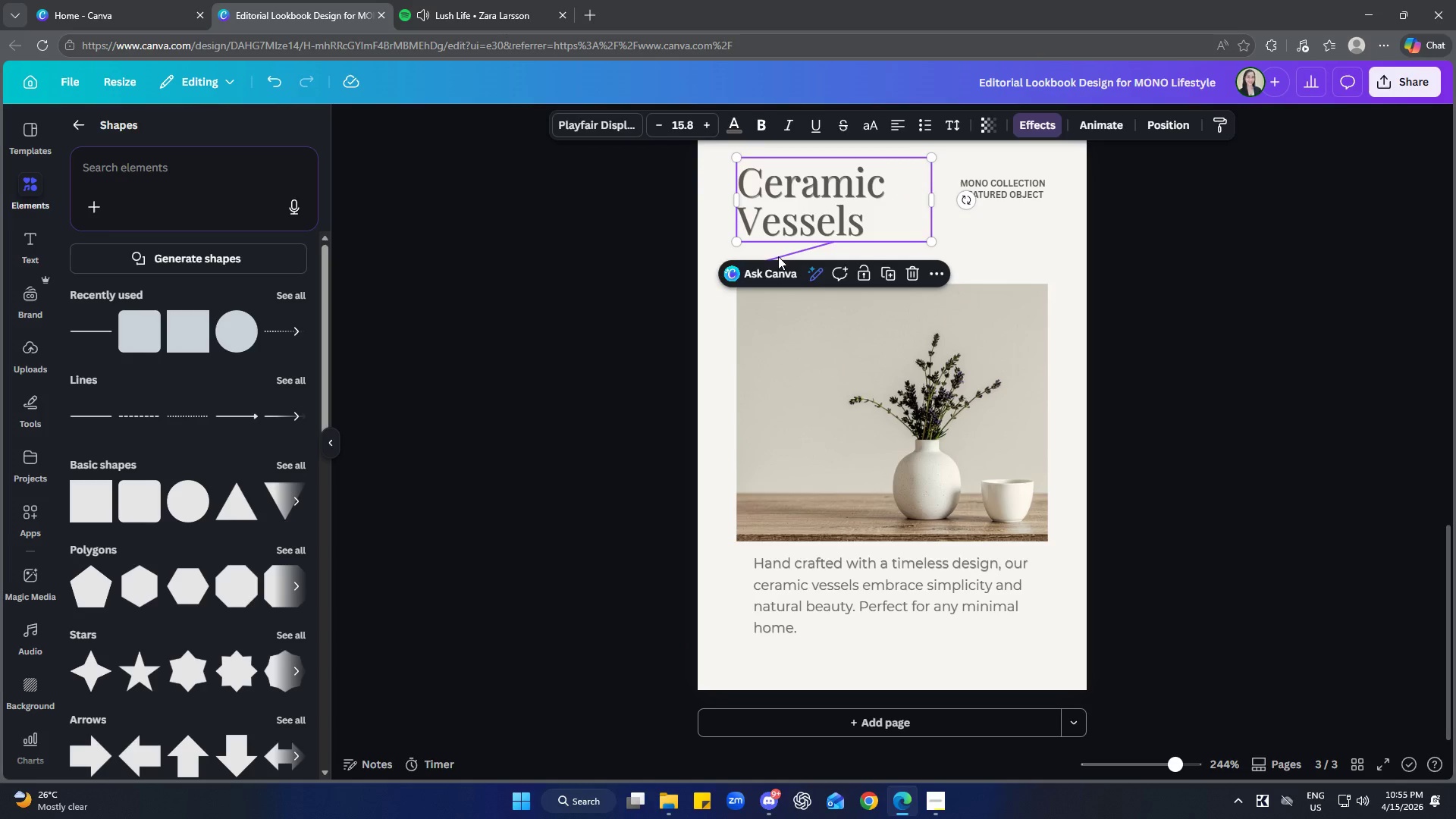 
left_click([783, 256])
 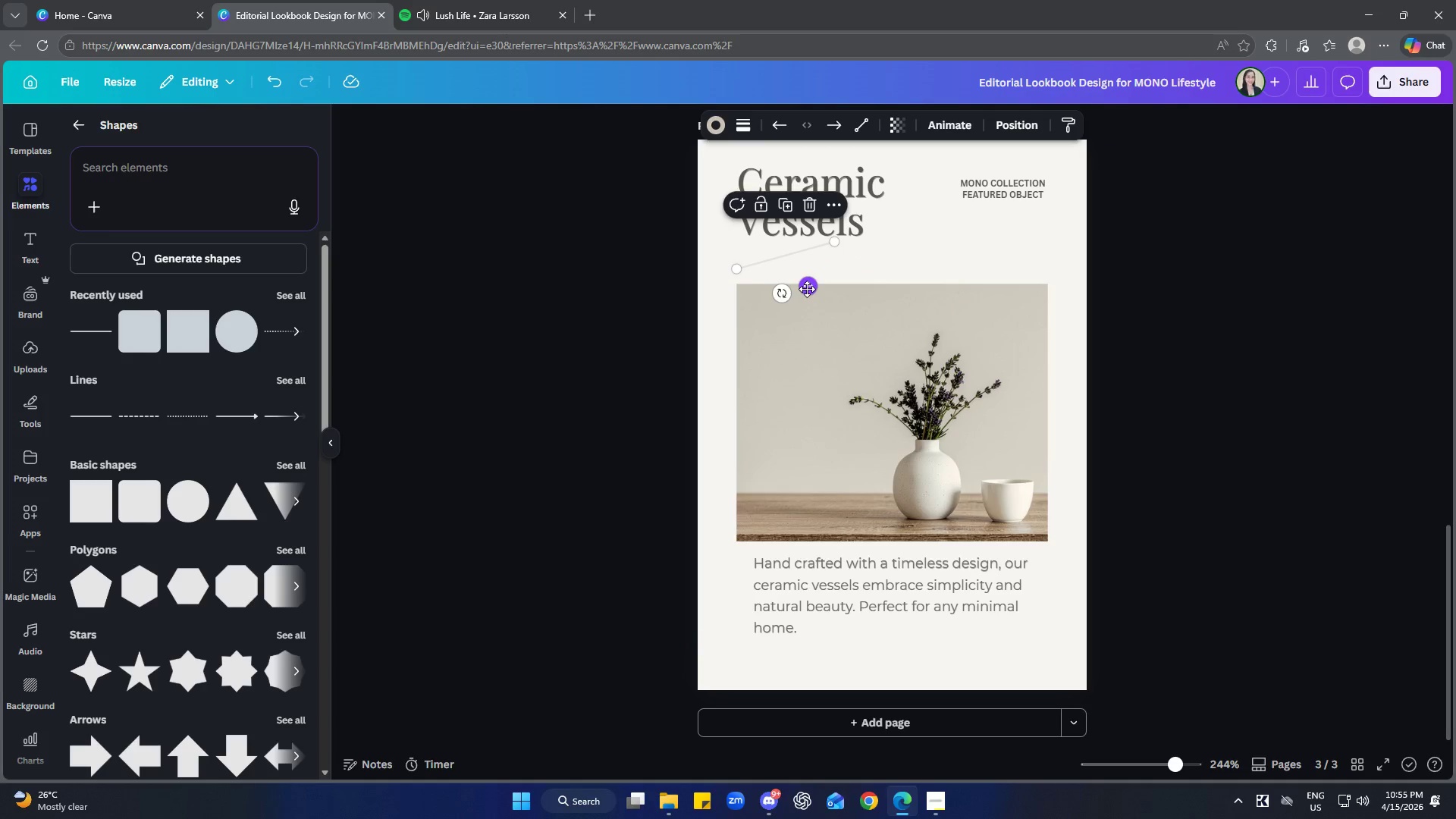 
left_click_drag(start_coordinate=[809, 289], to_coordinate=[813, 292])
 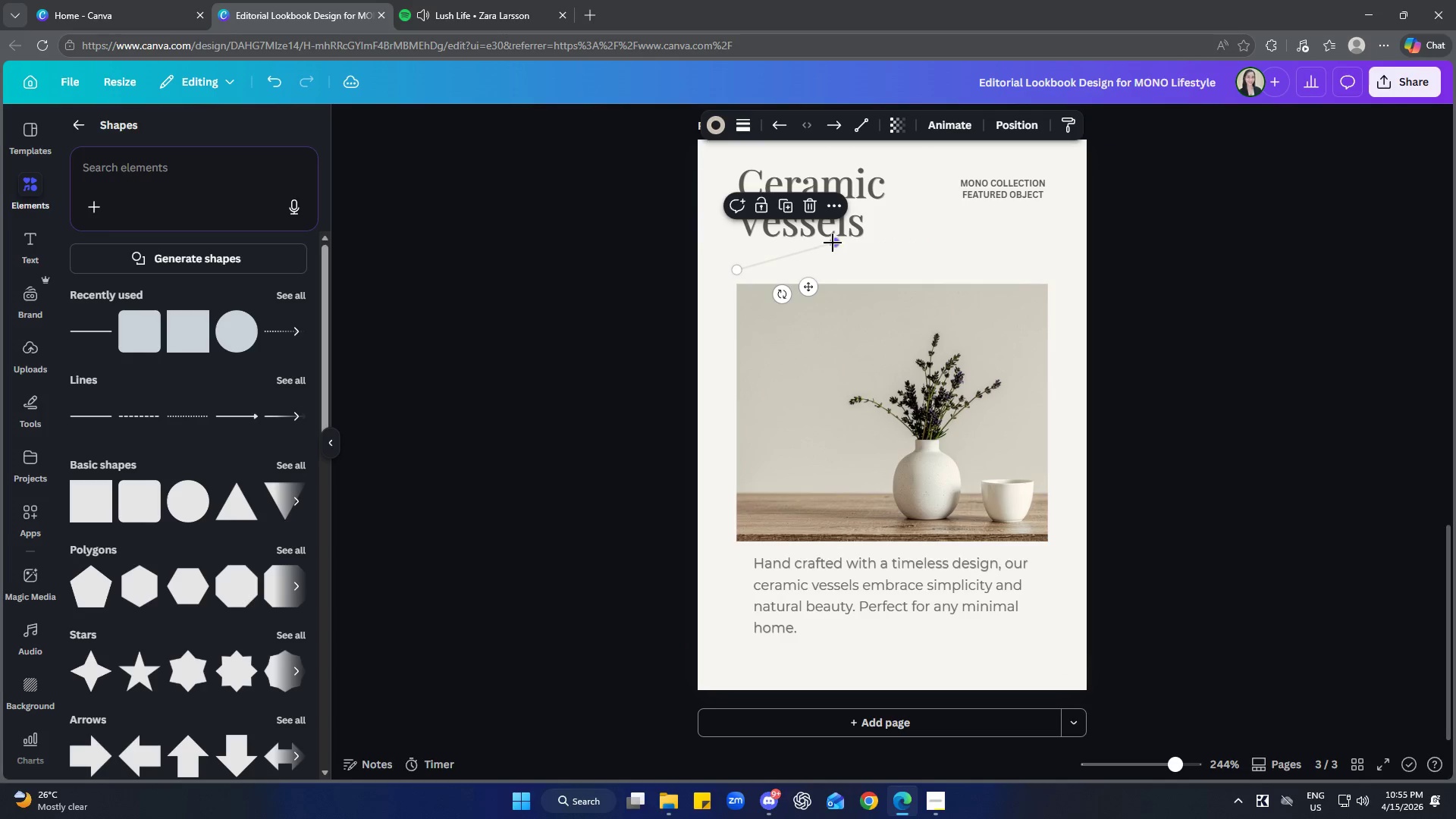 
left_click_drag(start_coordinate=[833, 243], to_coordinate=[796, 269])
 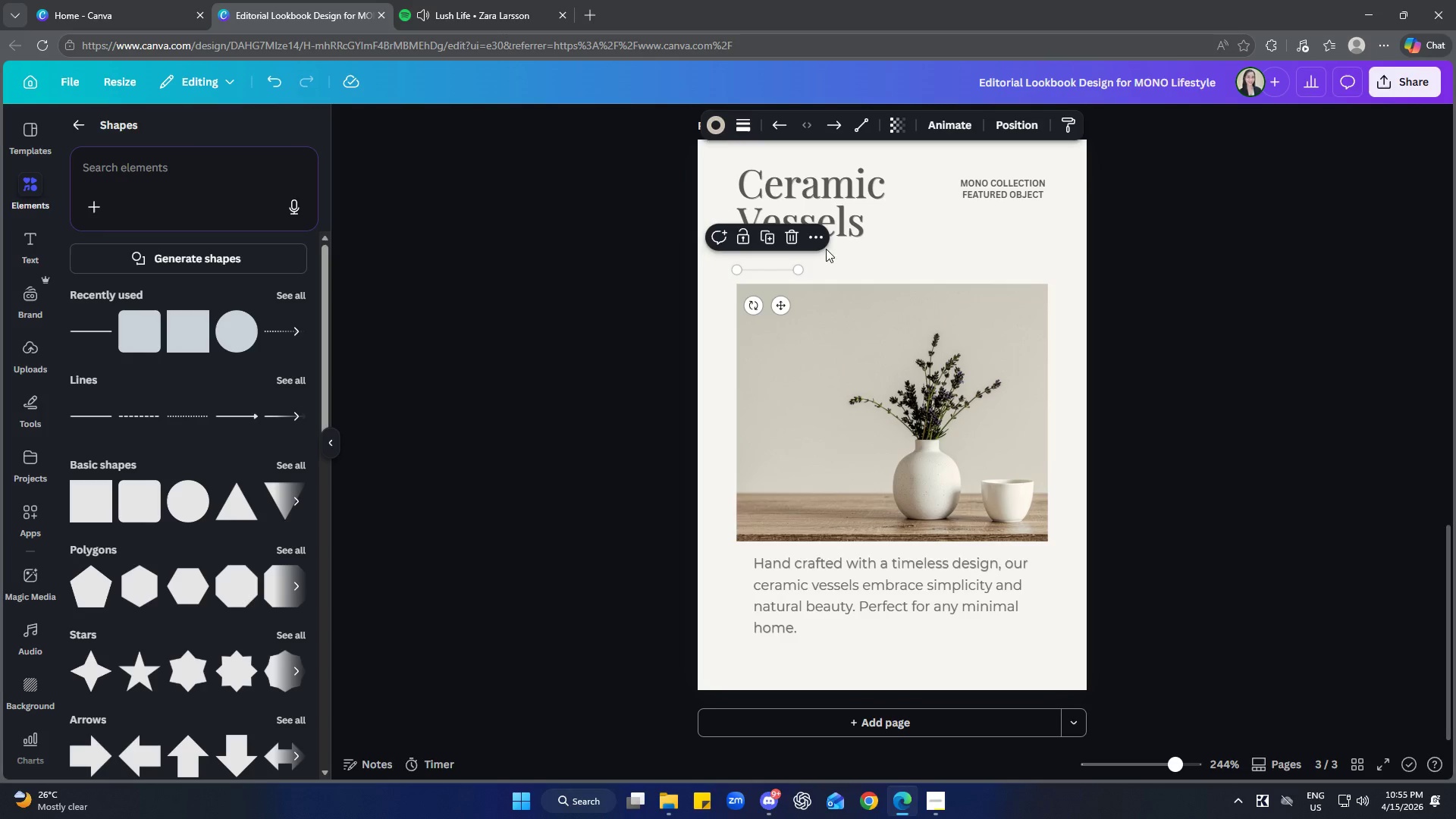 
left_click([826, 249])
 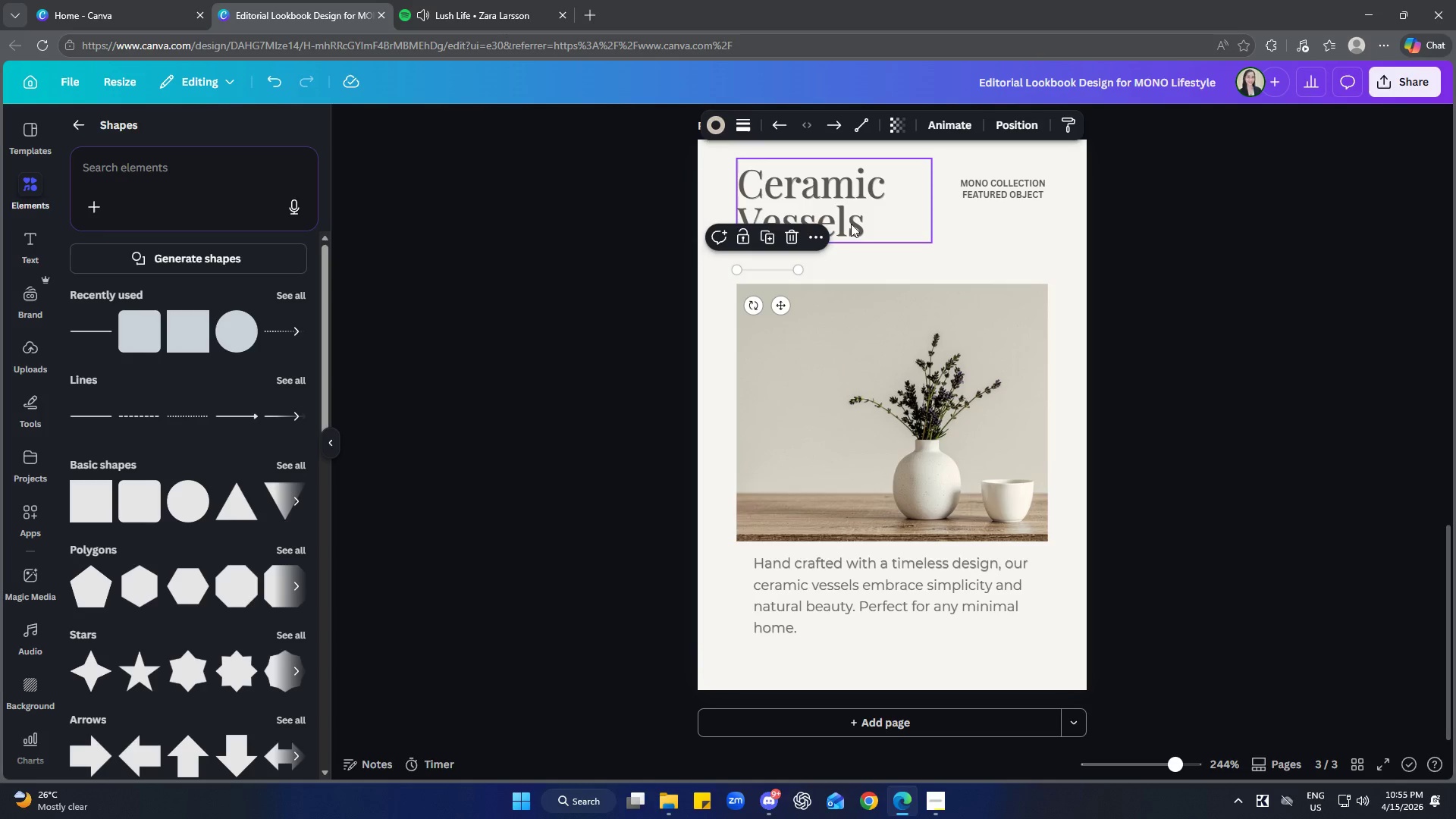 
left_click_drag(start_coordinate=[833, 188], to_coordinate=[831, 208])
 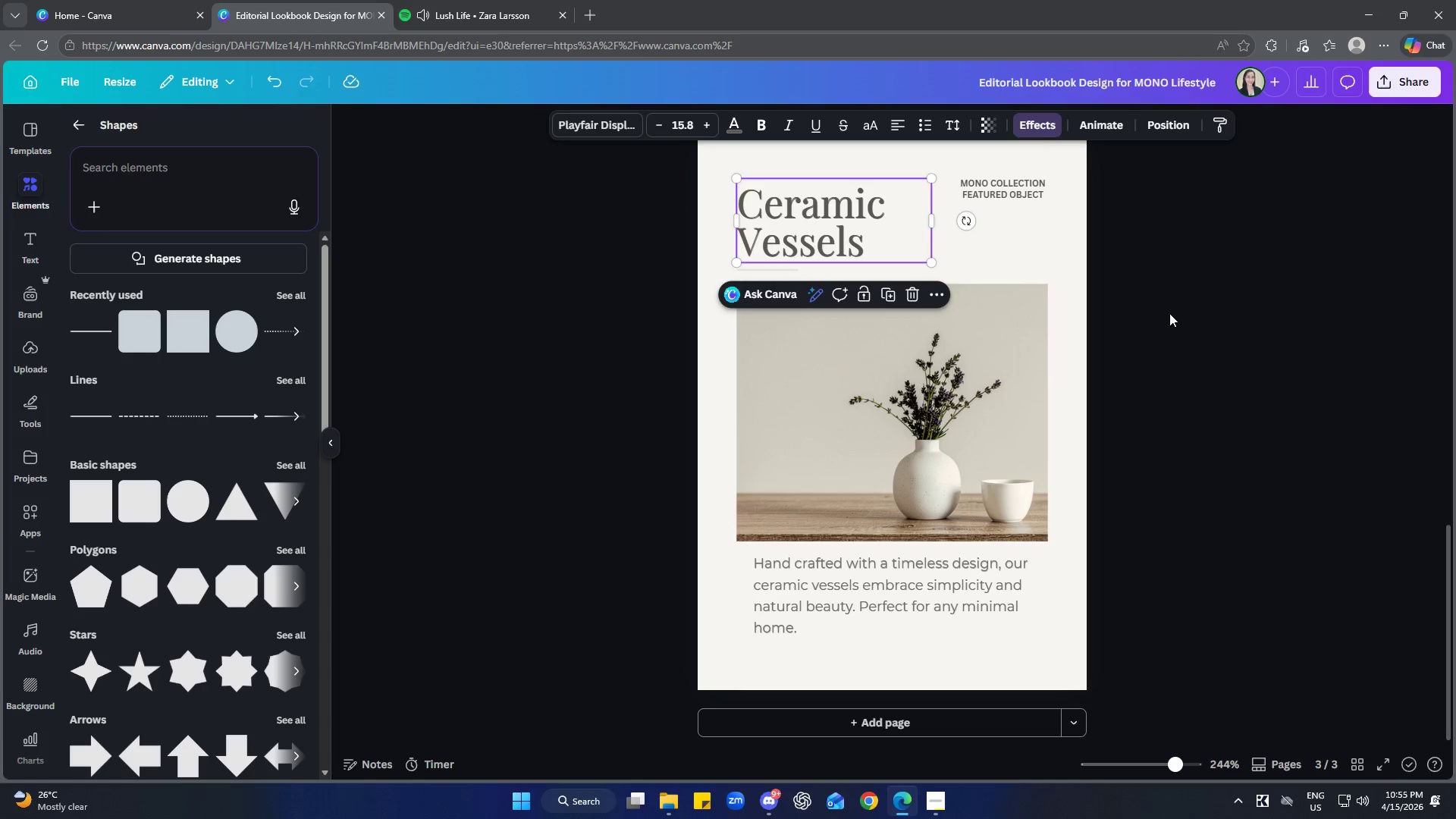 
left_click([1179, 315])
 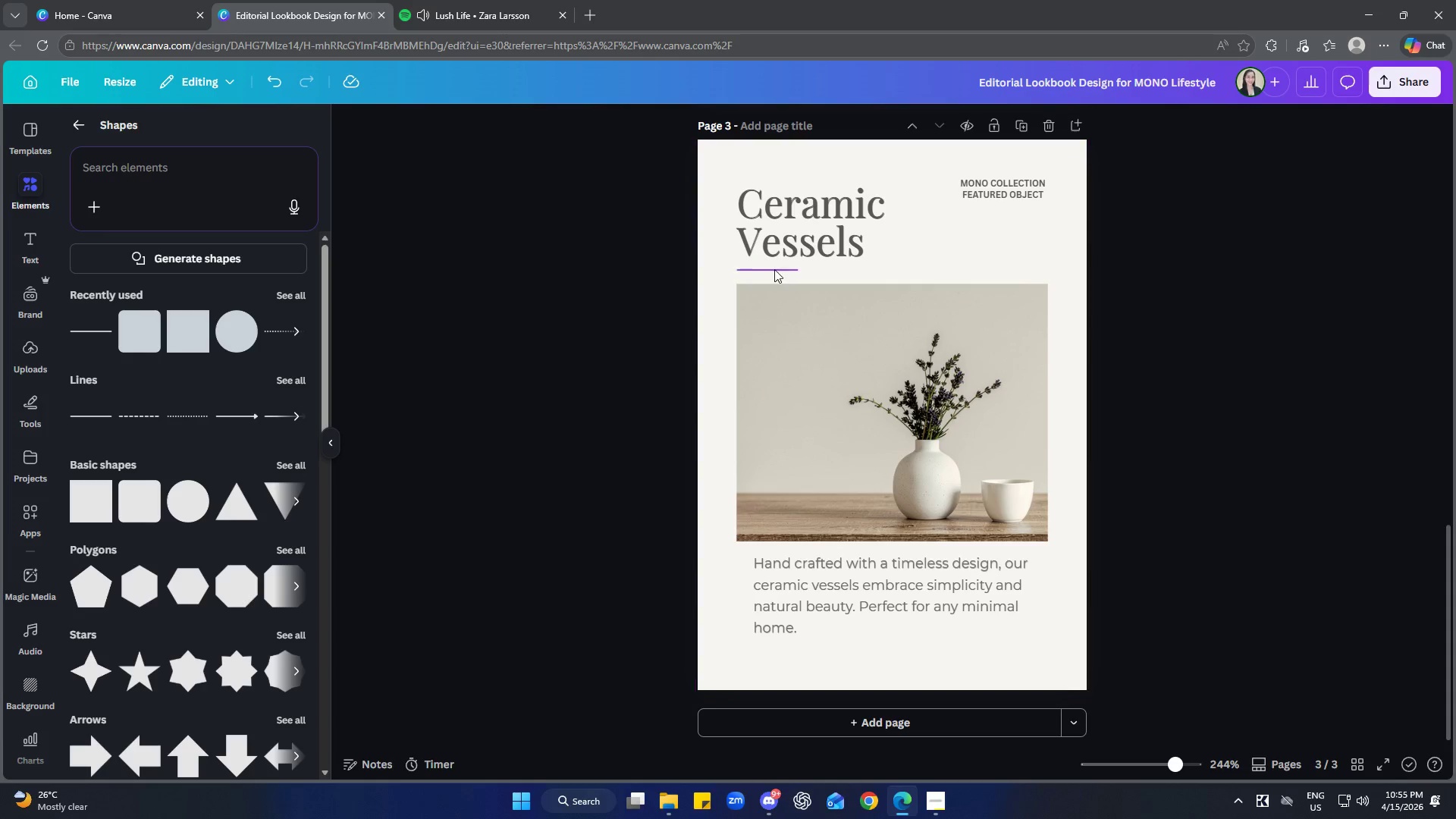 
left_click([773, 267])
 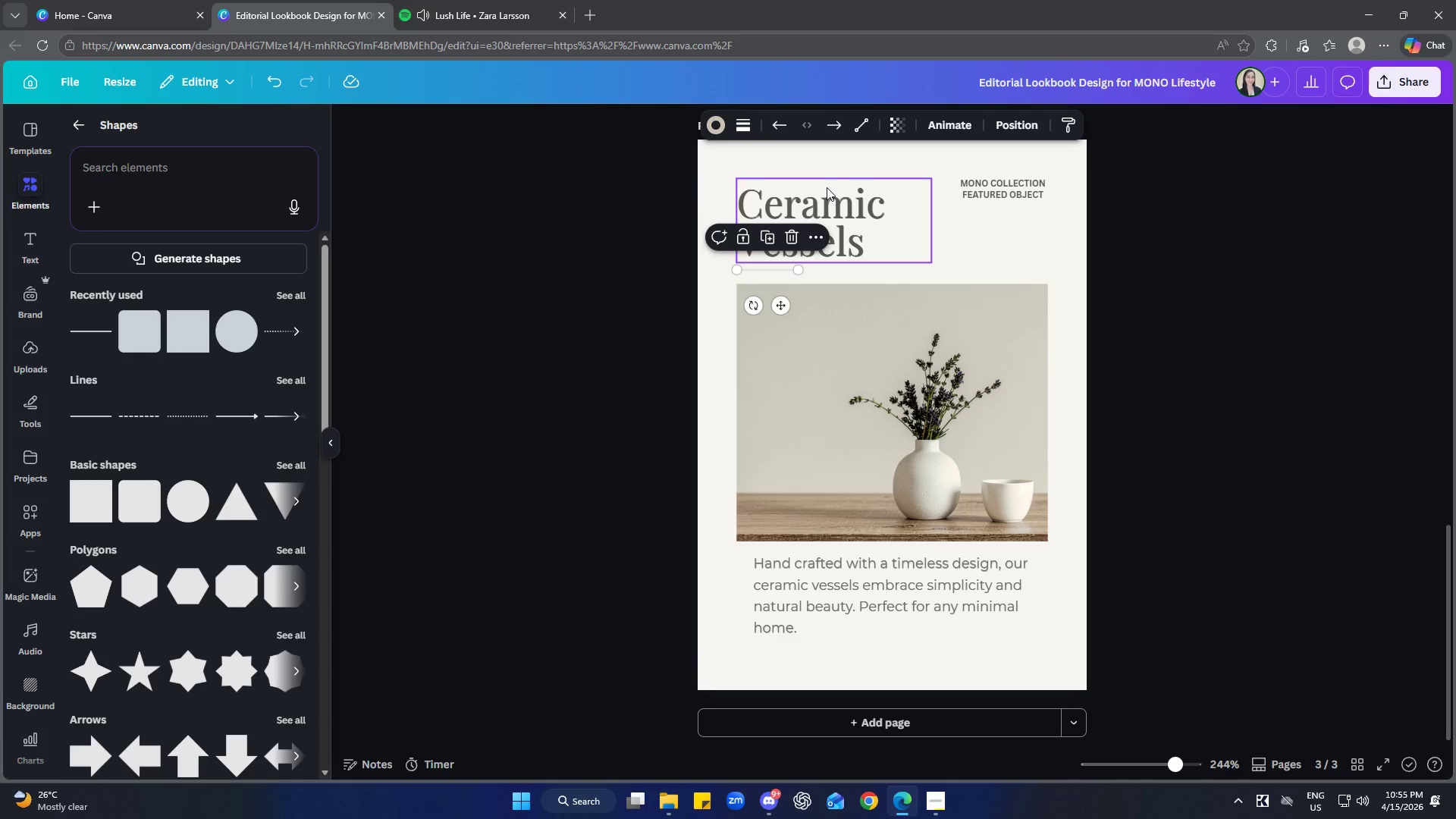 
left_click_drag(start_coordinate=[861, 213], to_coordinate=[861, 224])
 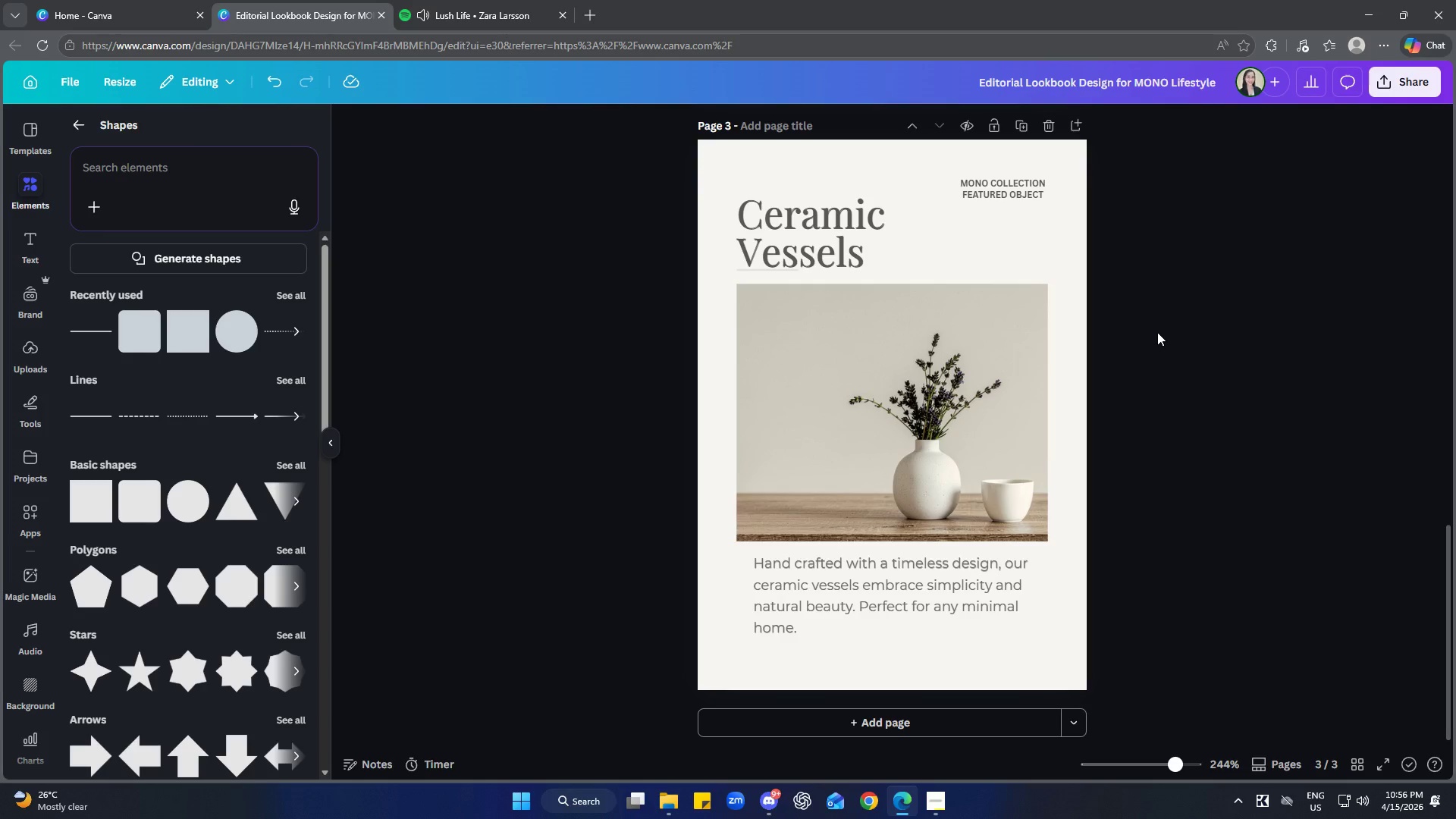 
wait(15.88)
 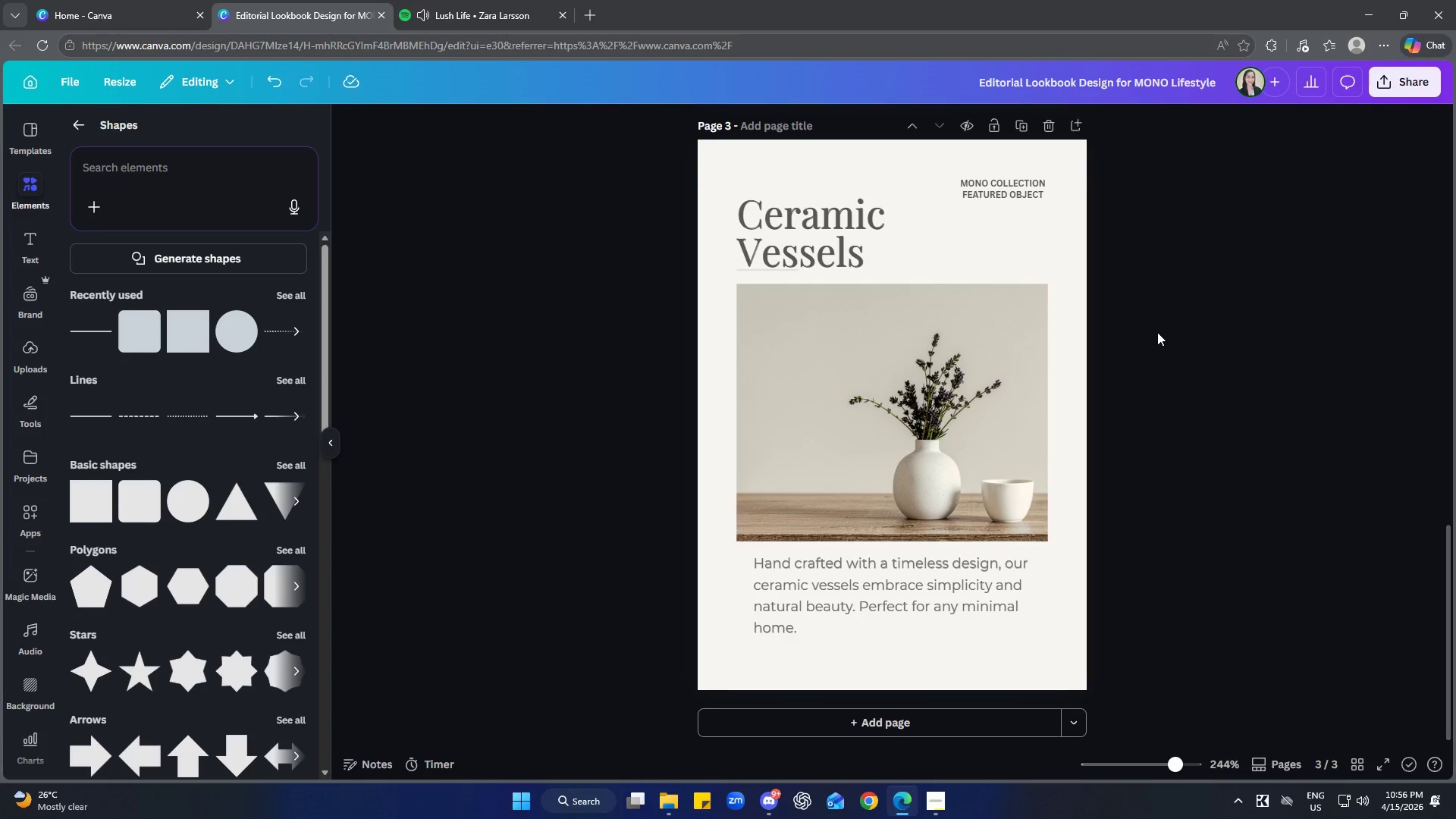 
left_click([1027, 381])
 